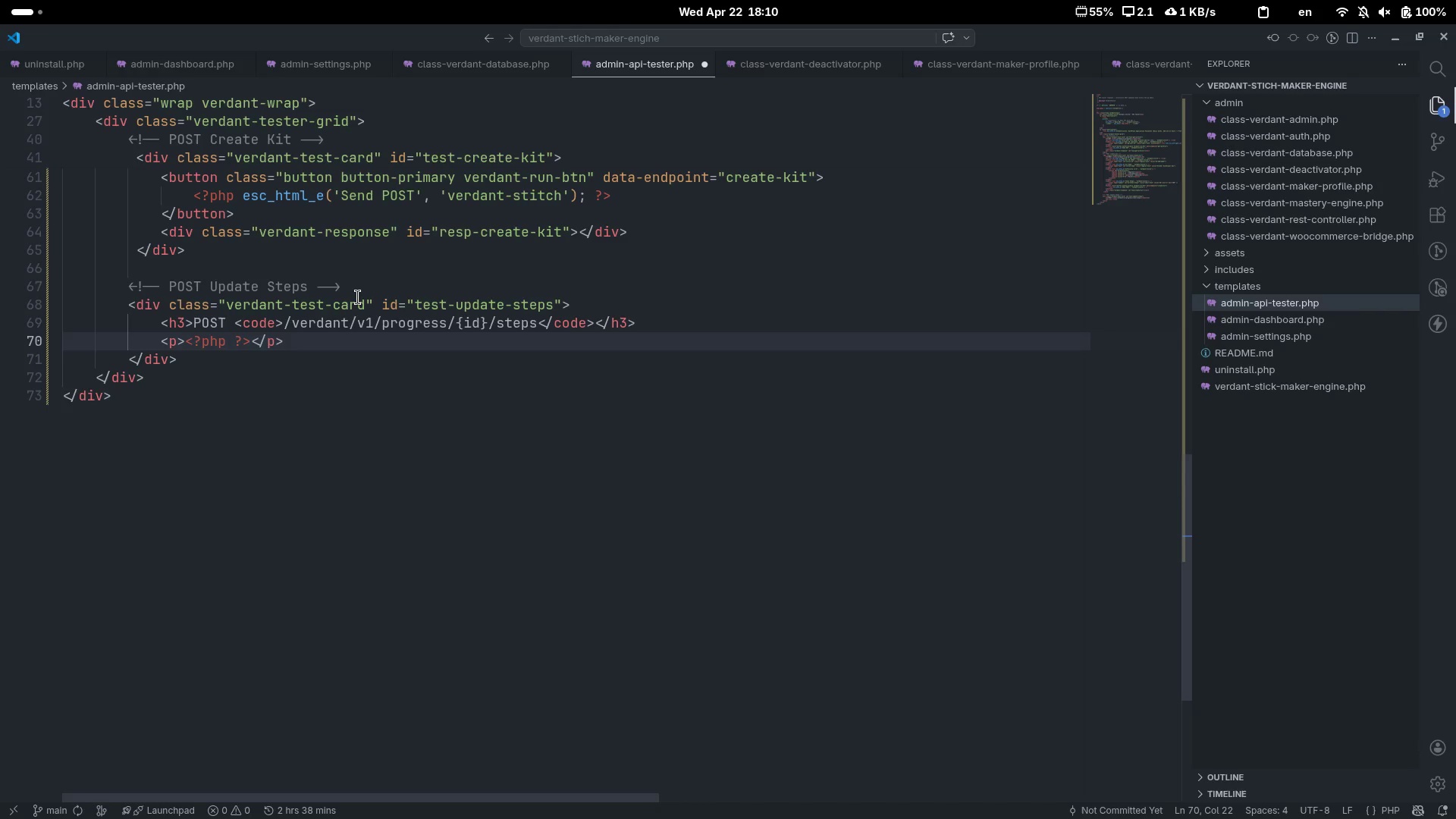 
key(ArrowLeft)
 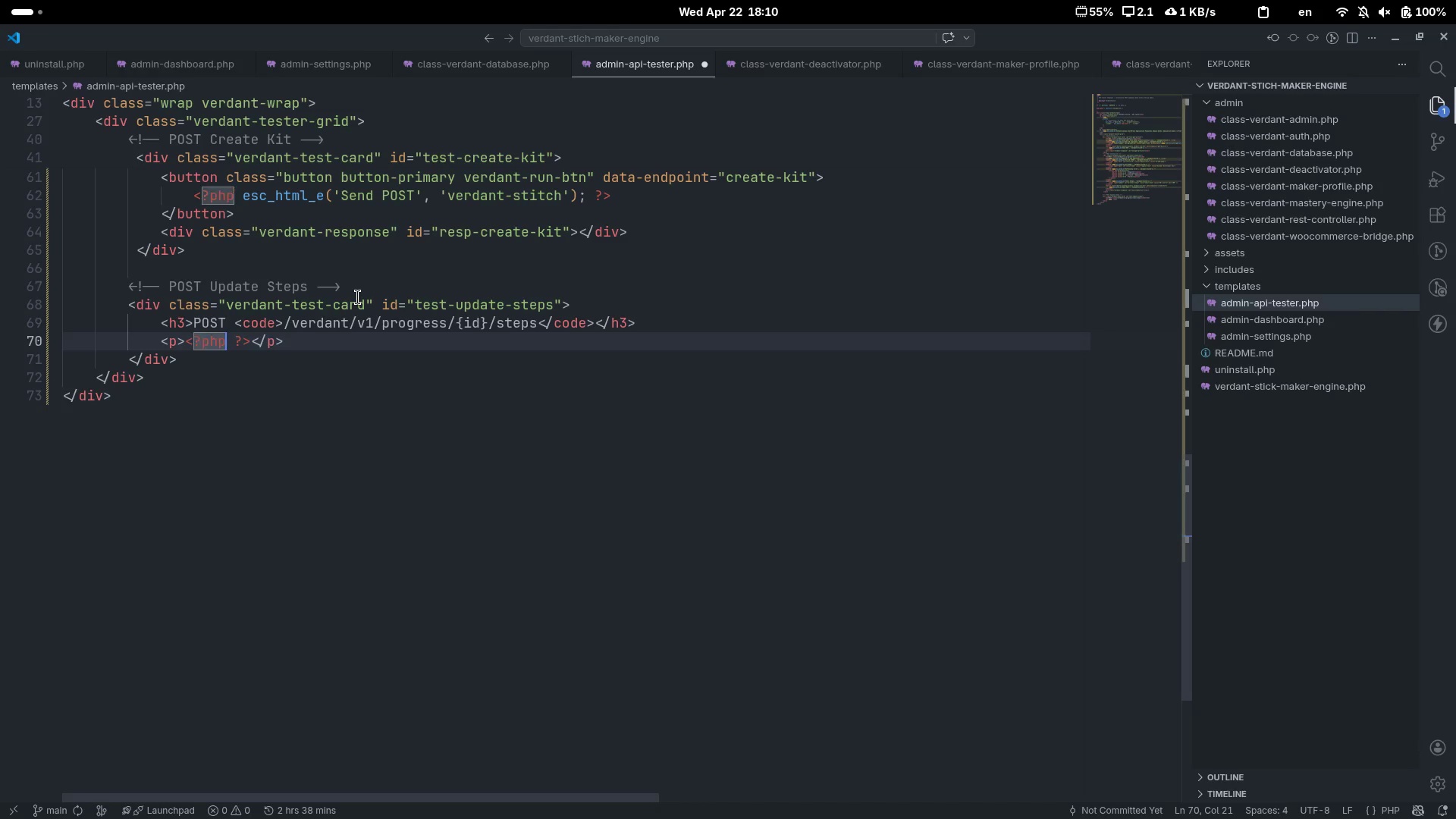 
type( esc_html_e('Kit Row ID)
 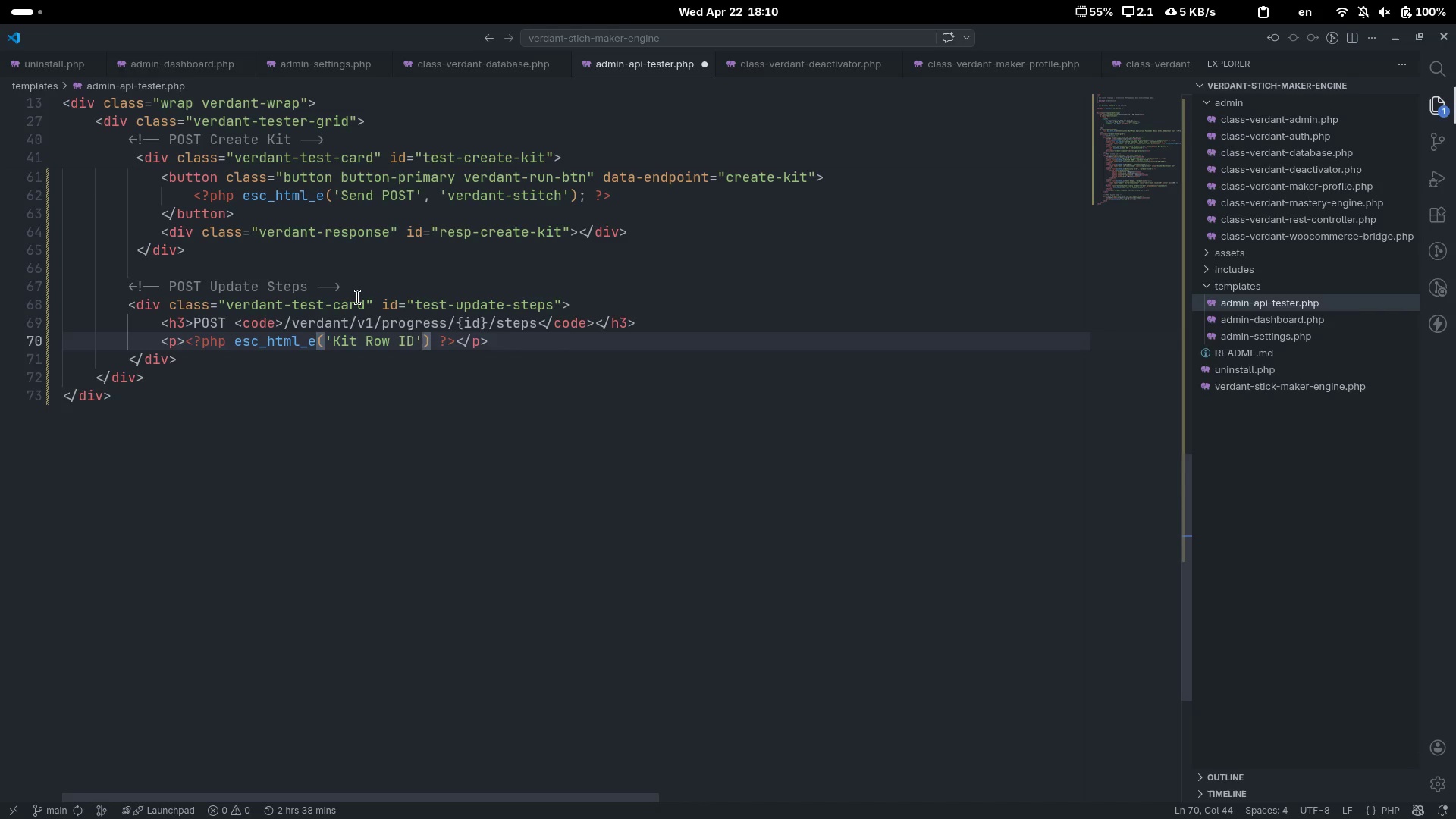 
key(ArrowRight)
 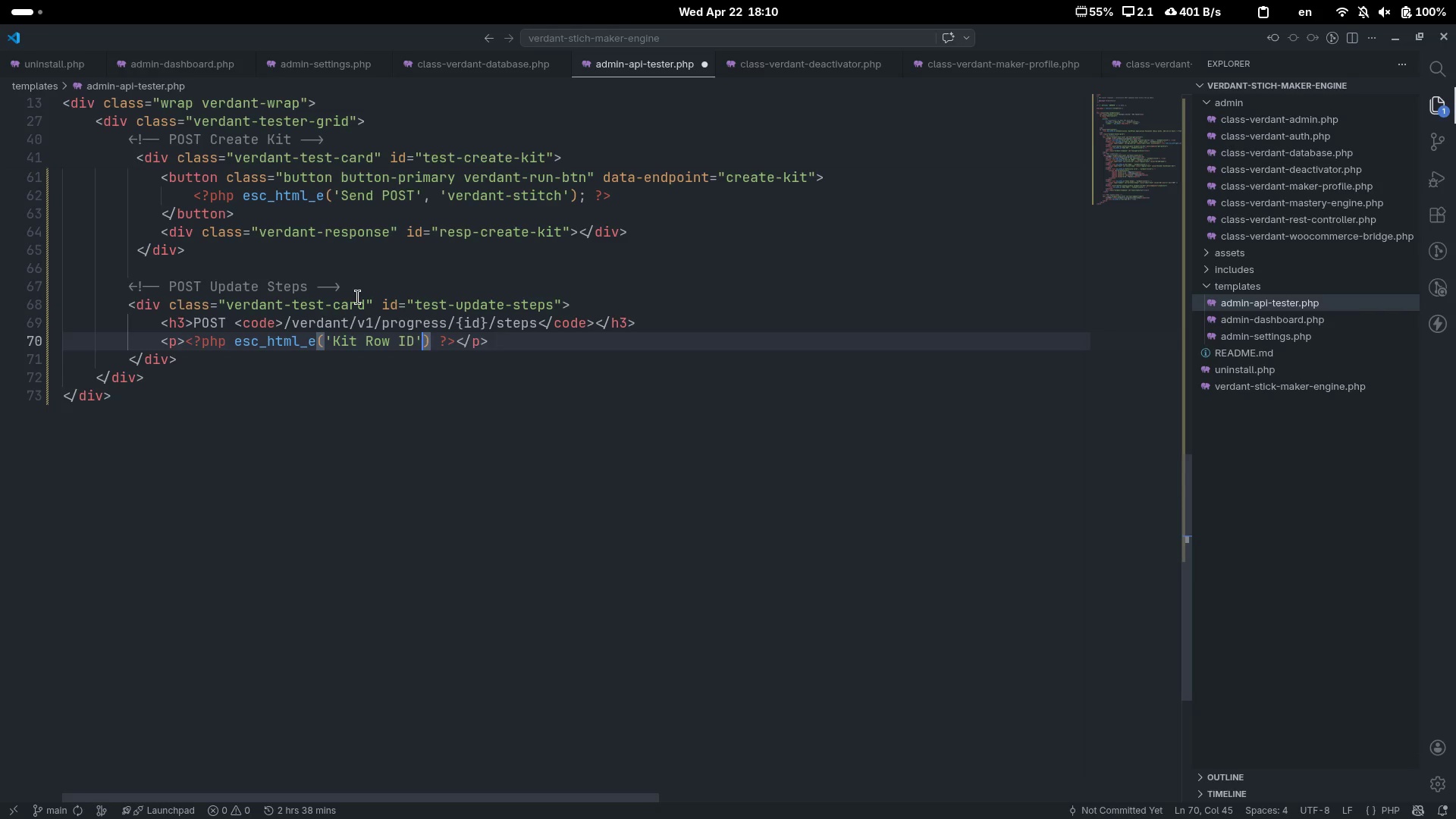 
type(, 'verdant-stitch)
 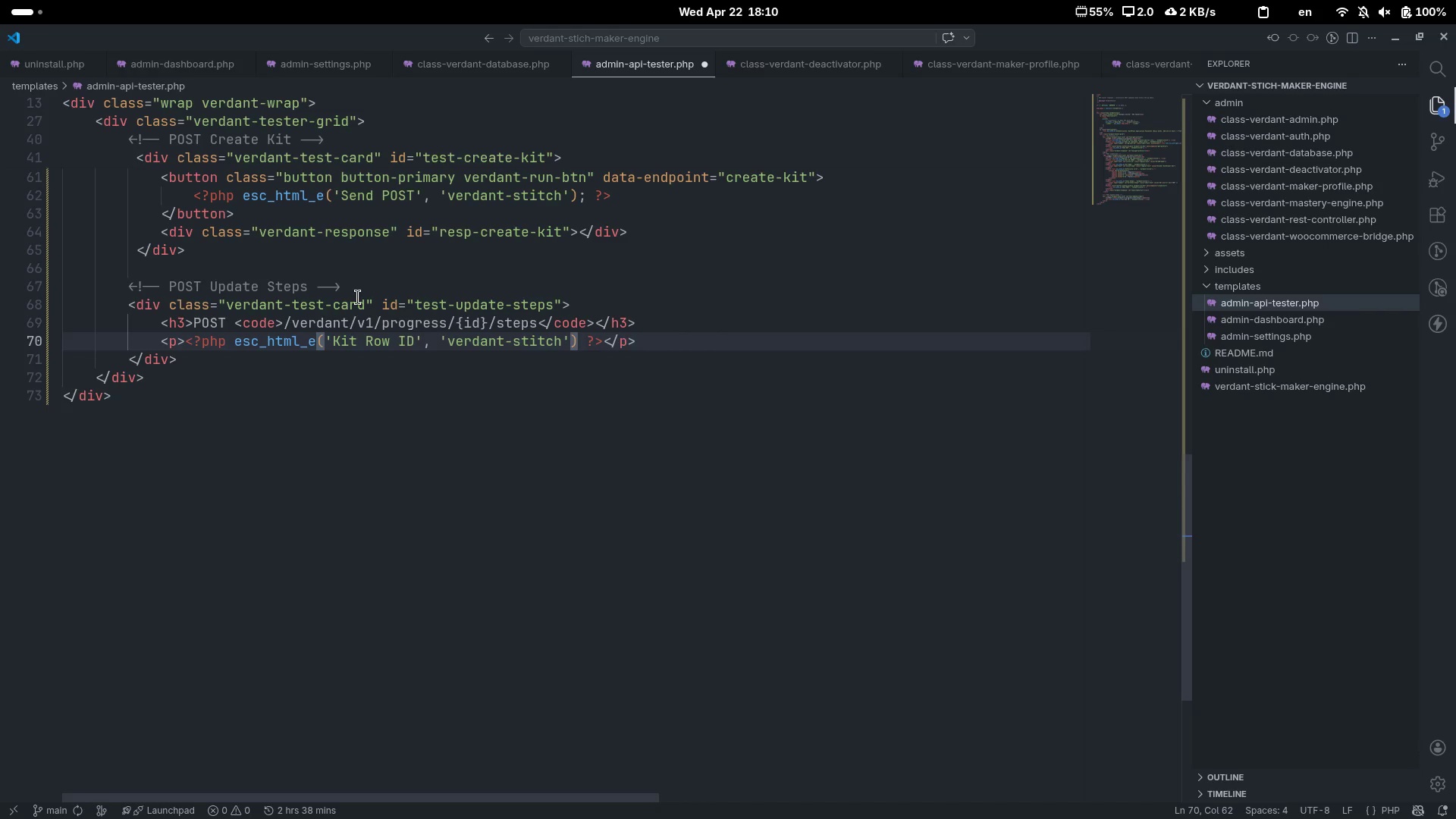 
key(ArrowRight)
 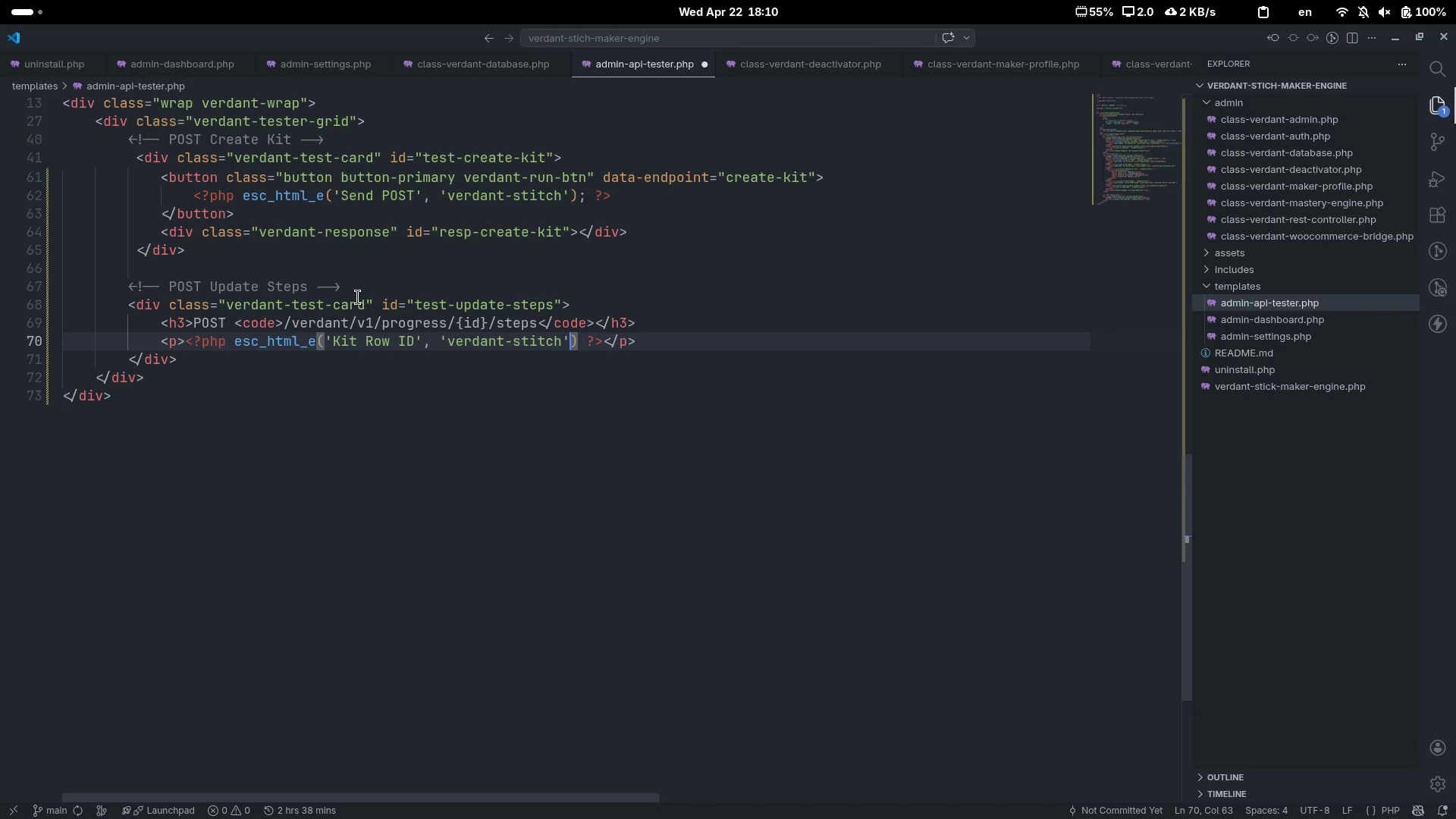 
key(ArrowRight)
 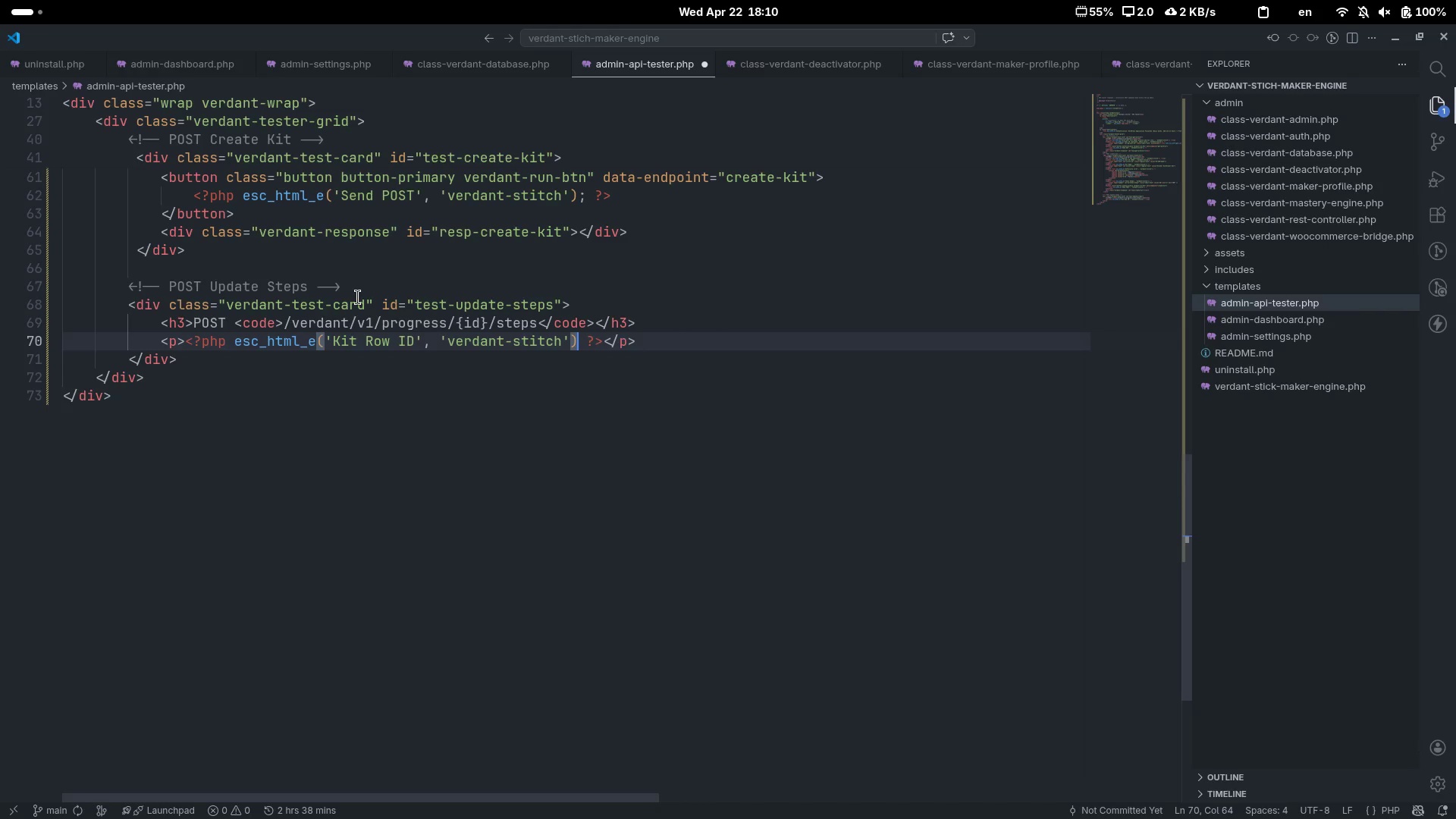 
key(Semicolon)
 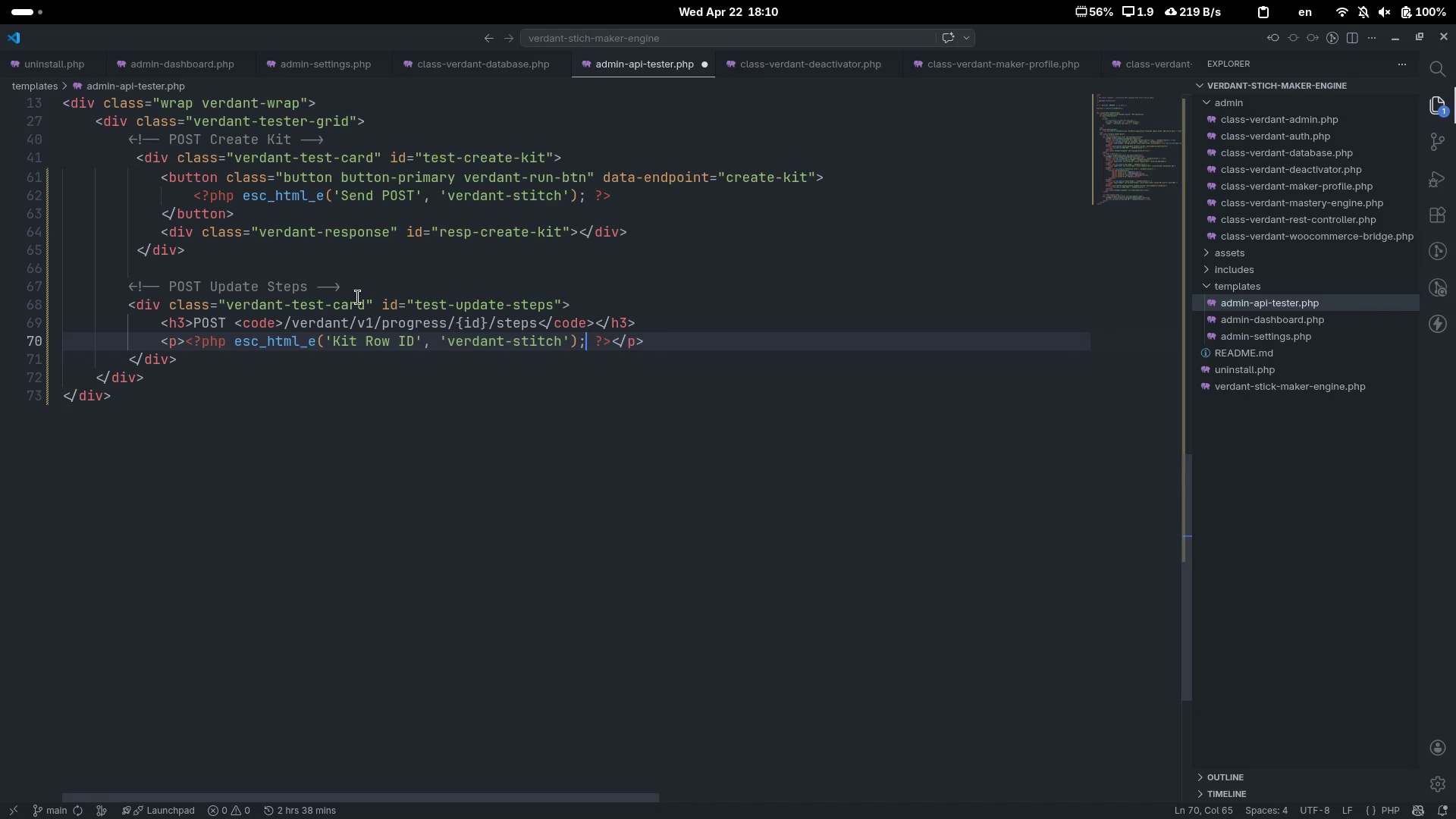 
wait(11.57)
 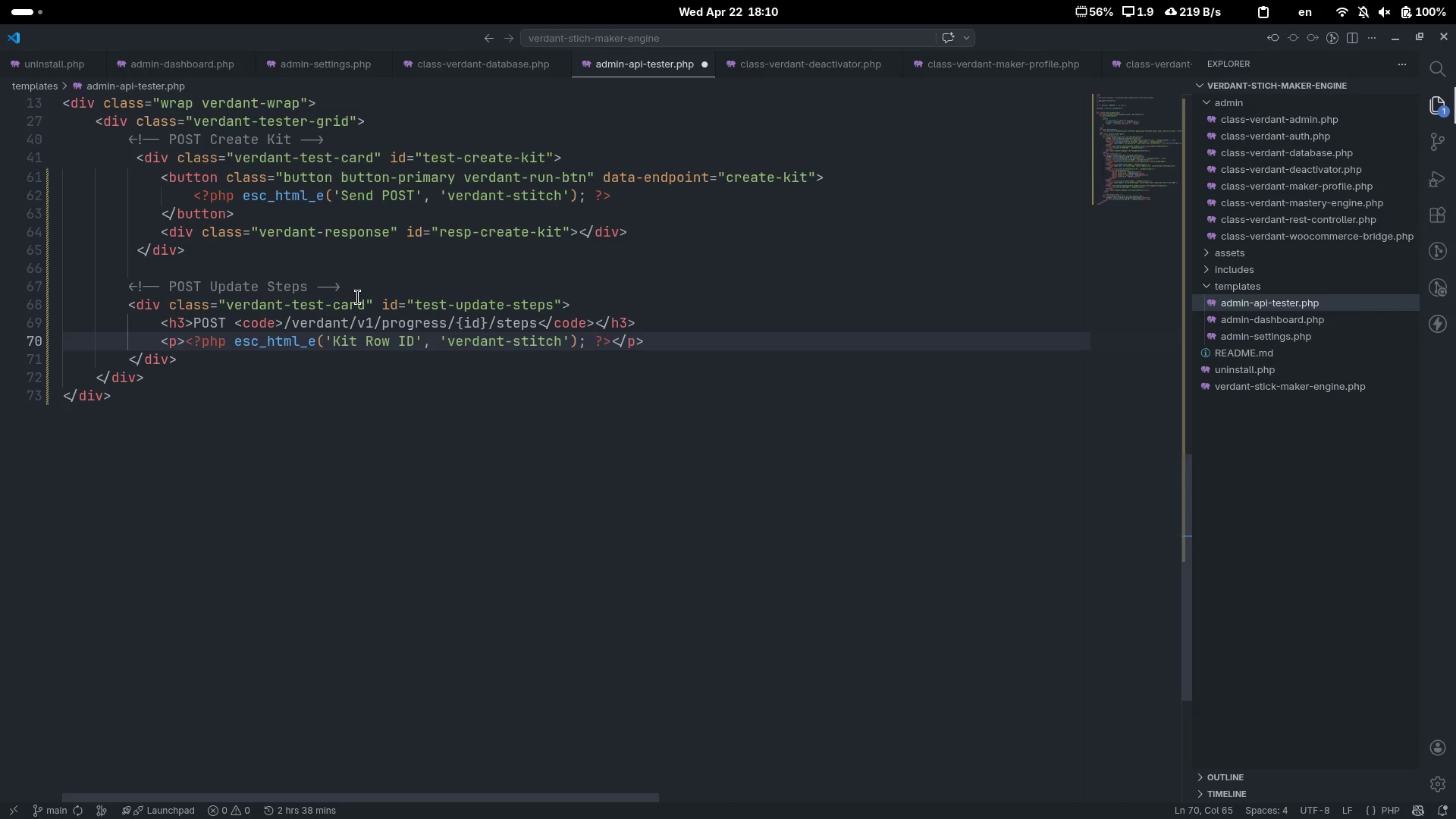 
key(Control+ArrowLeft)
 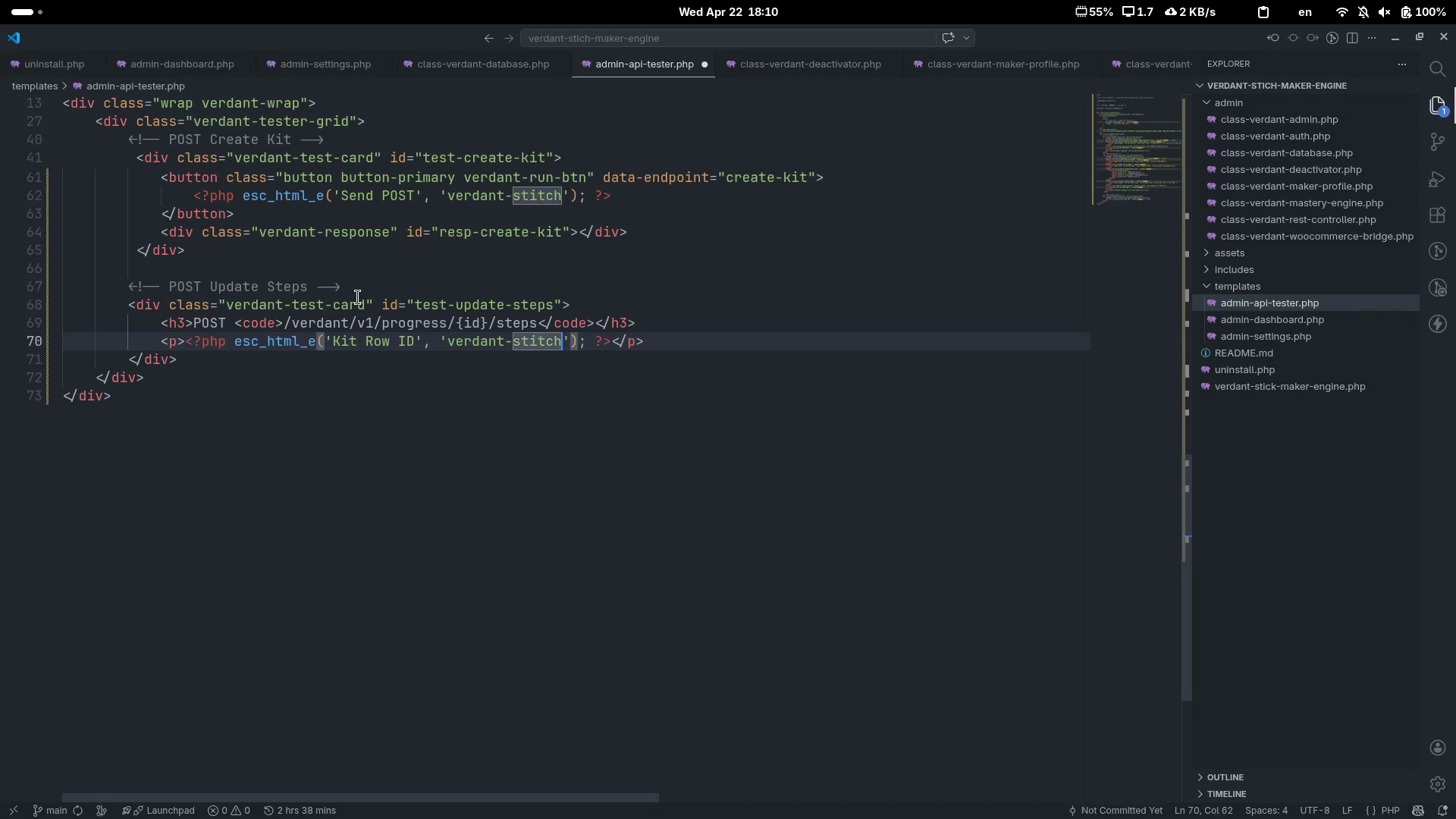 
key(Control+ArrowLeft)
 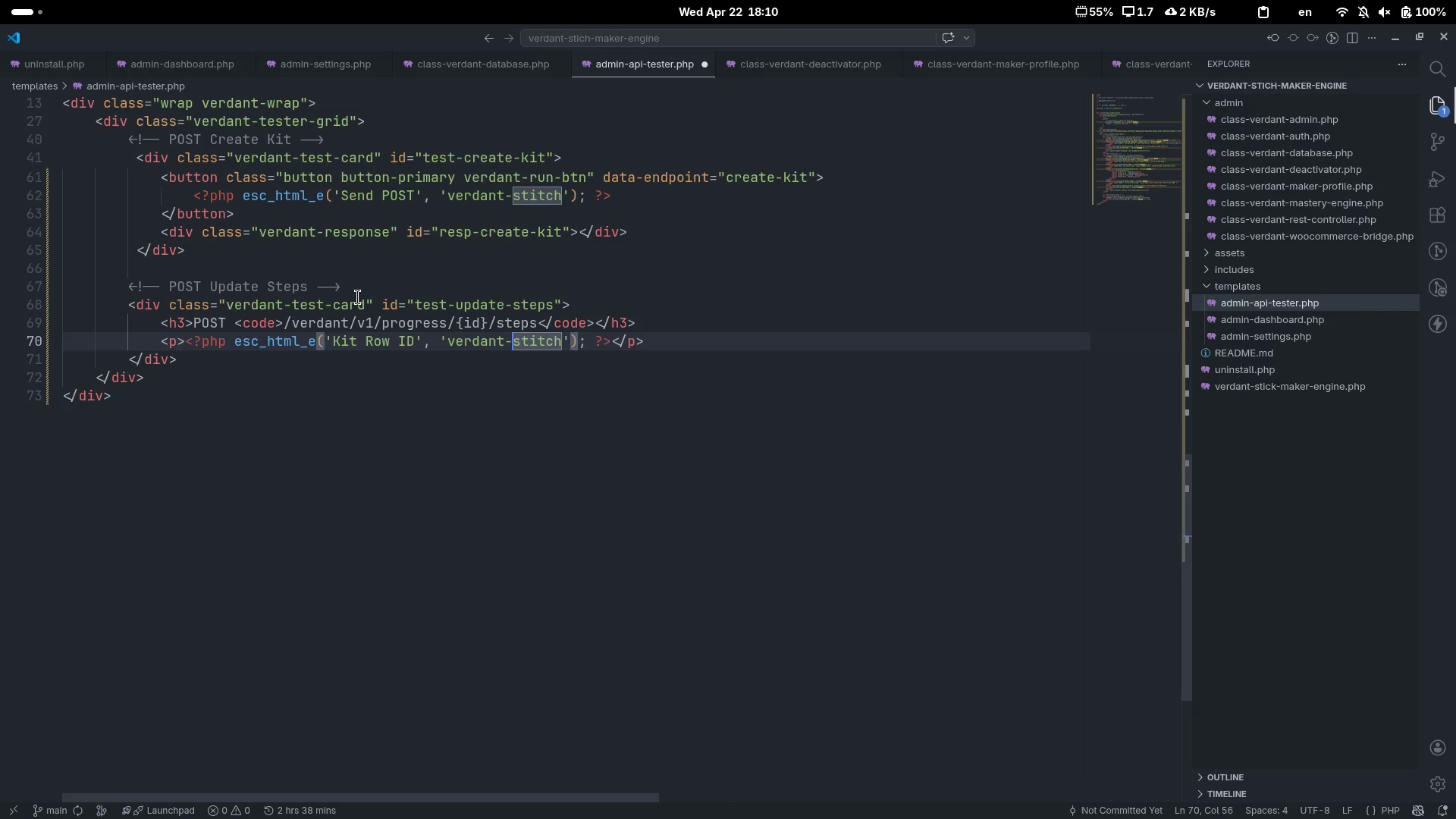 
key(Control+ArrowLeft)
 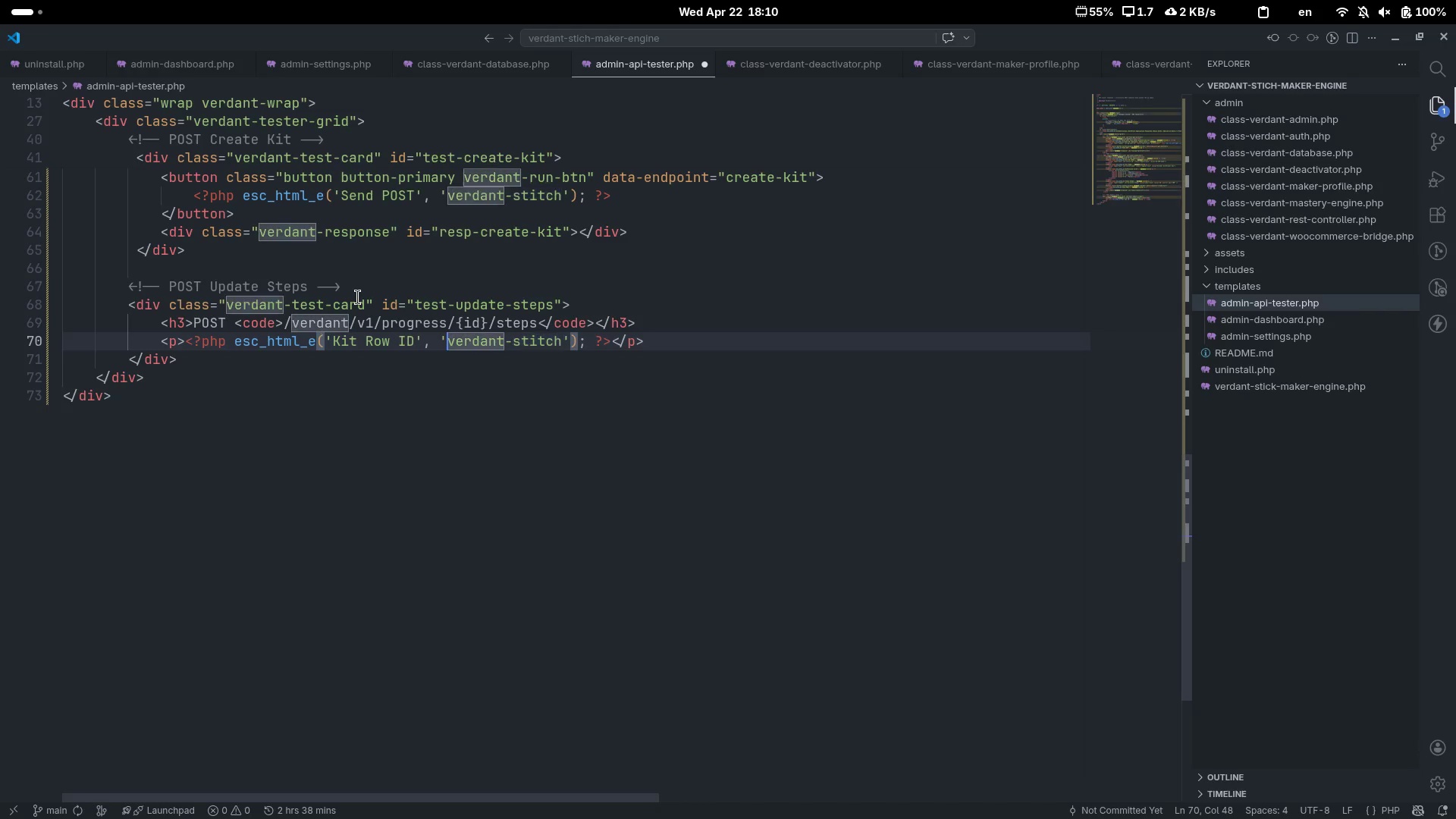 
key(Control+ArrowLeft)
 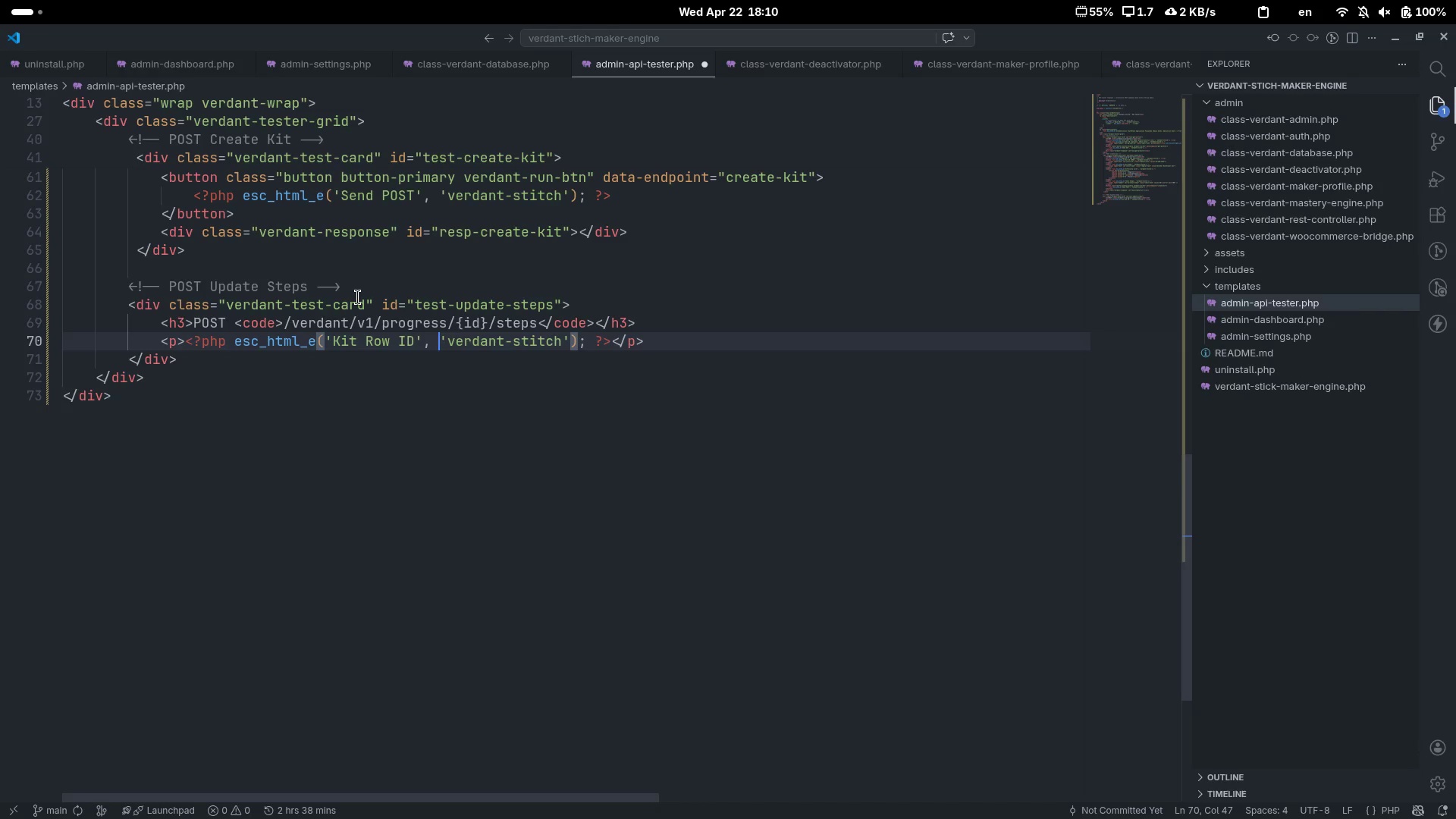 
key(Control+ArrowLeft)
 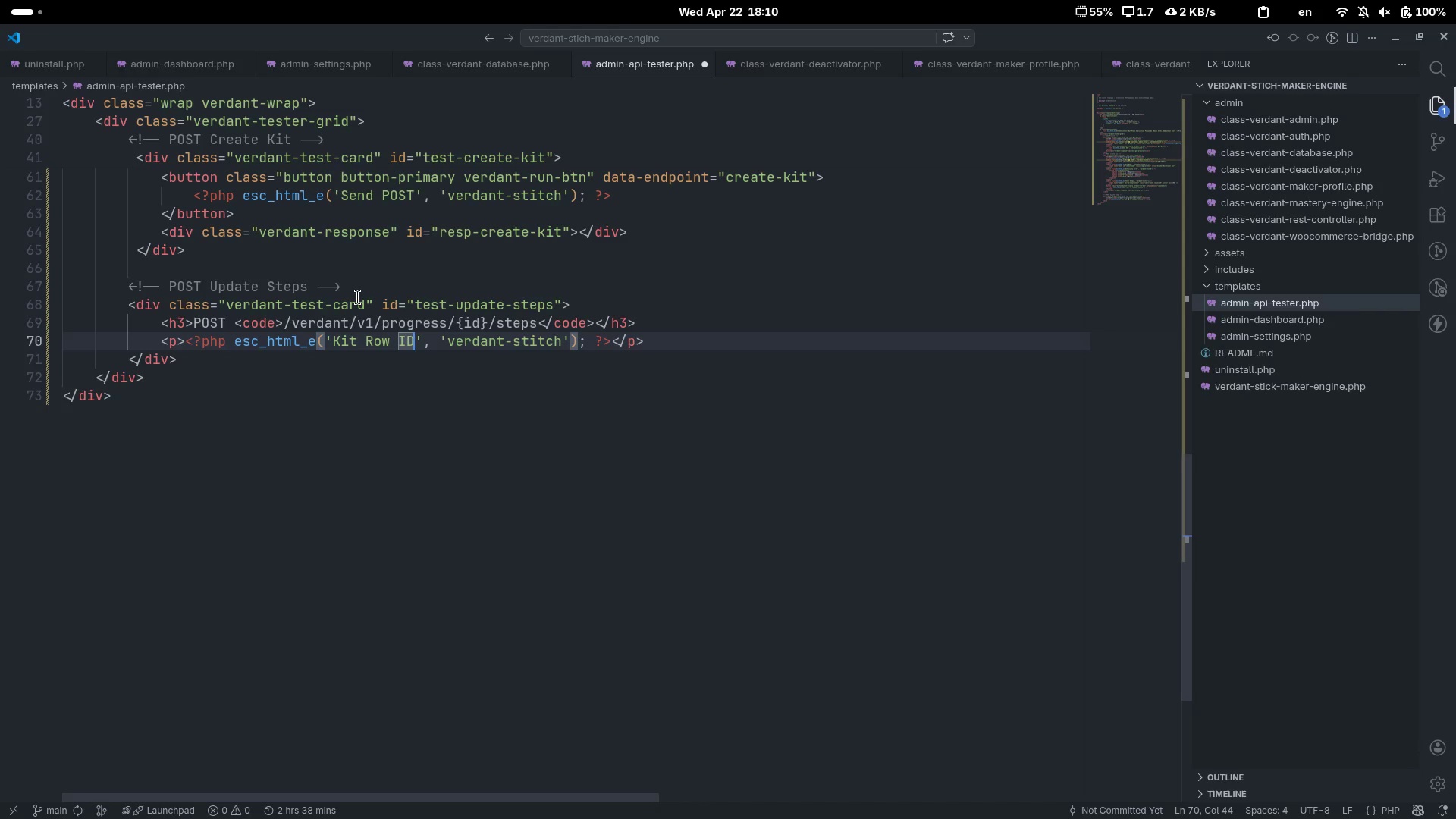 
key(Control+Backspace)
 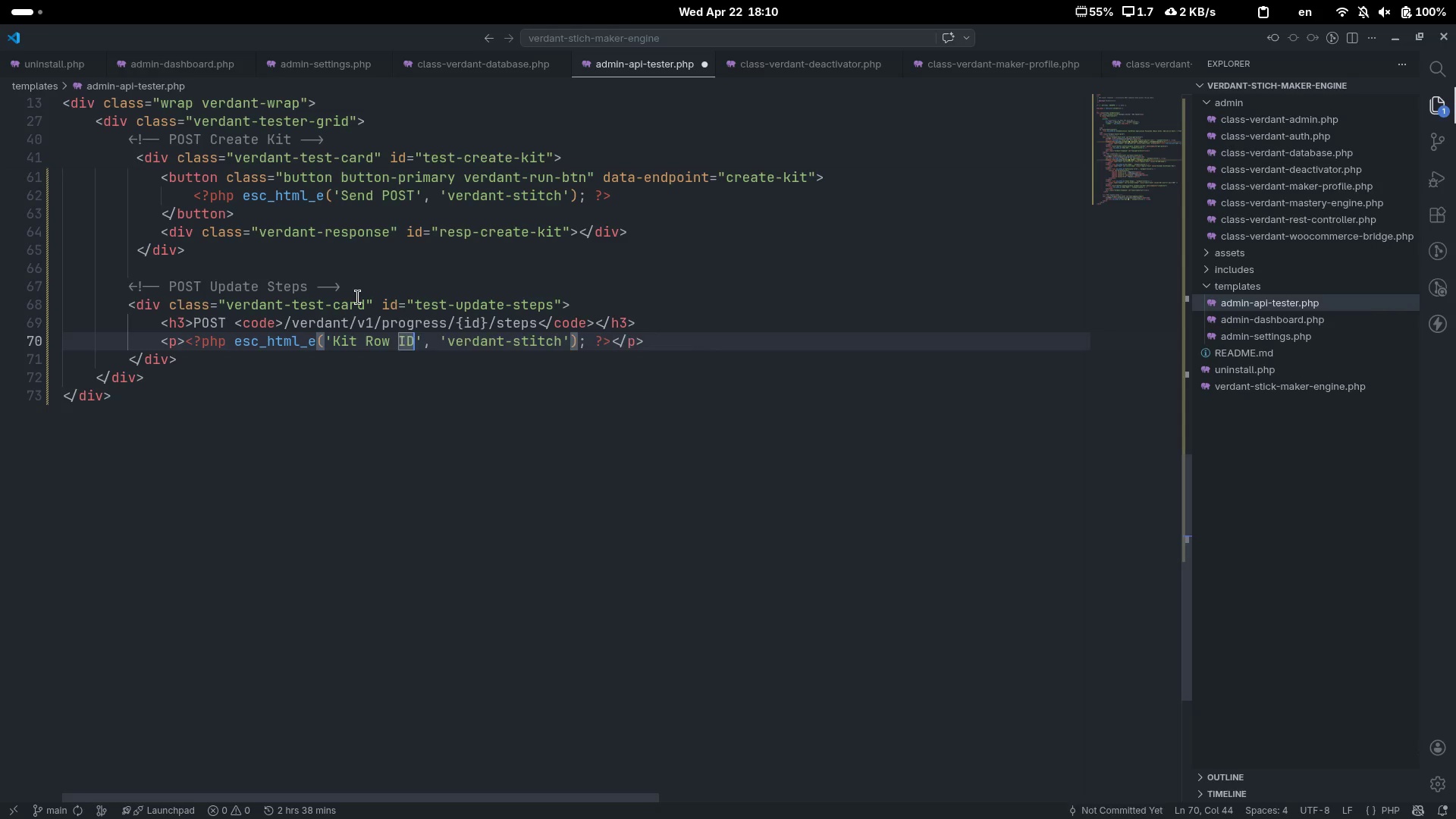 
key(Control+Backspace)
 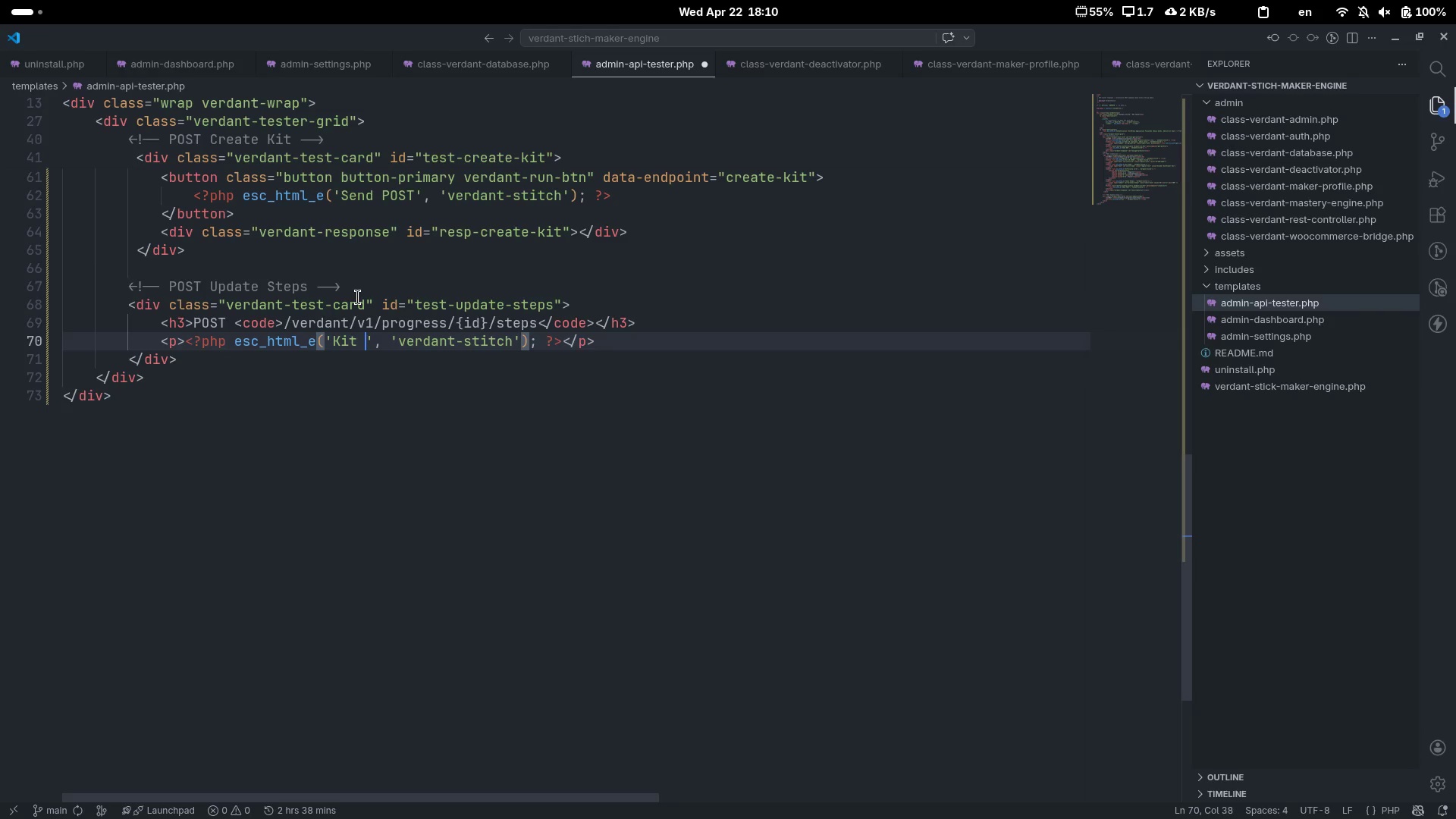 
key(Control+Backspace)
 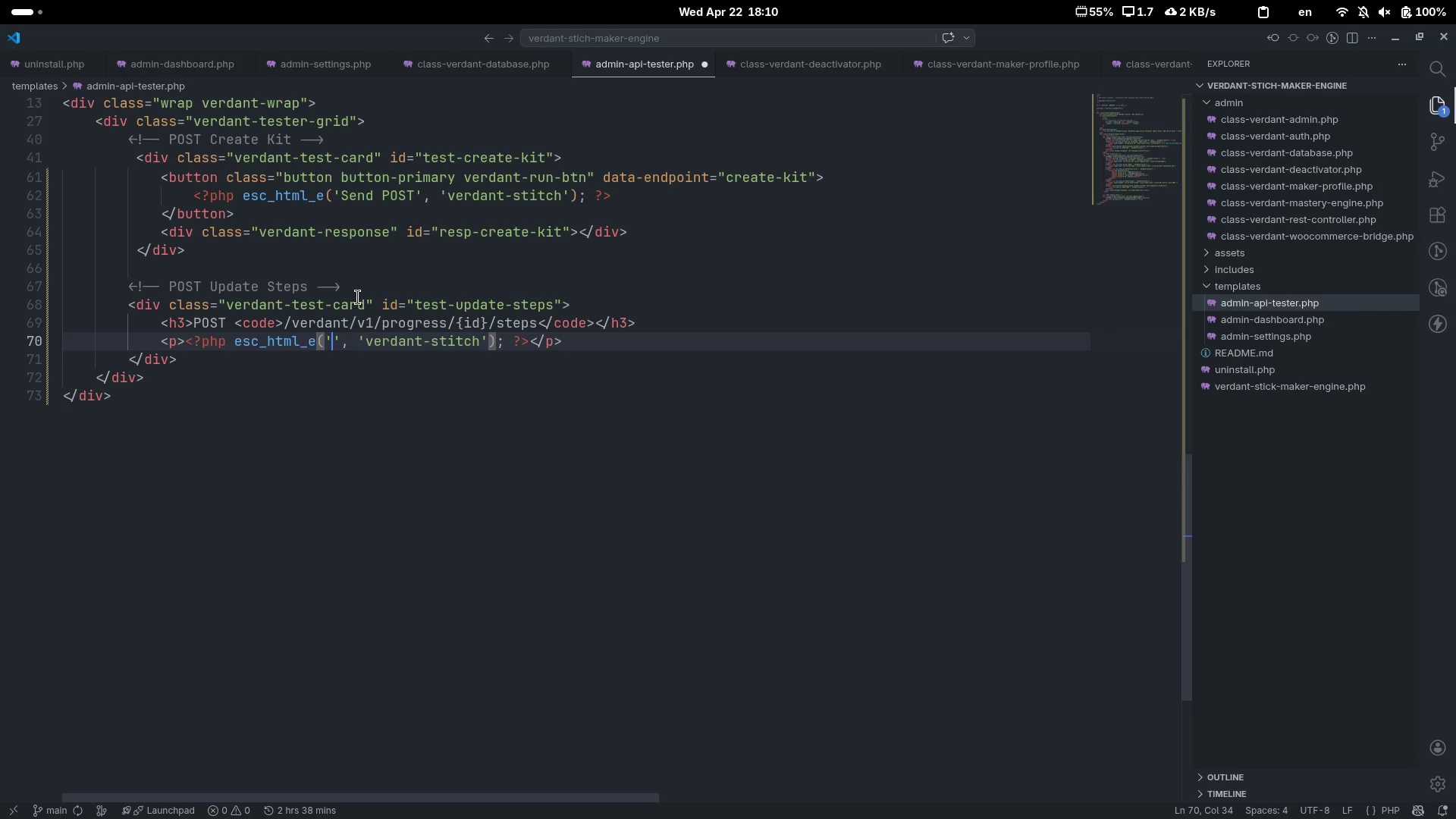 
type(Update step completion for a kit)
 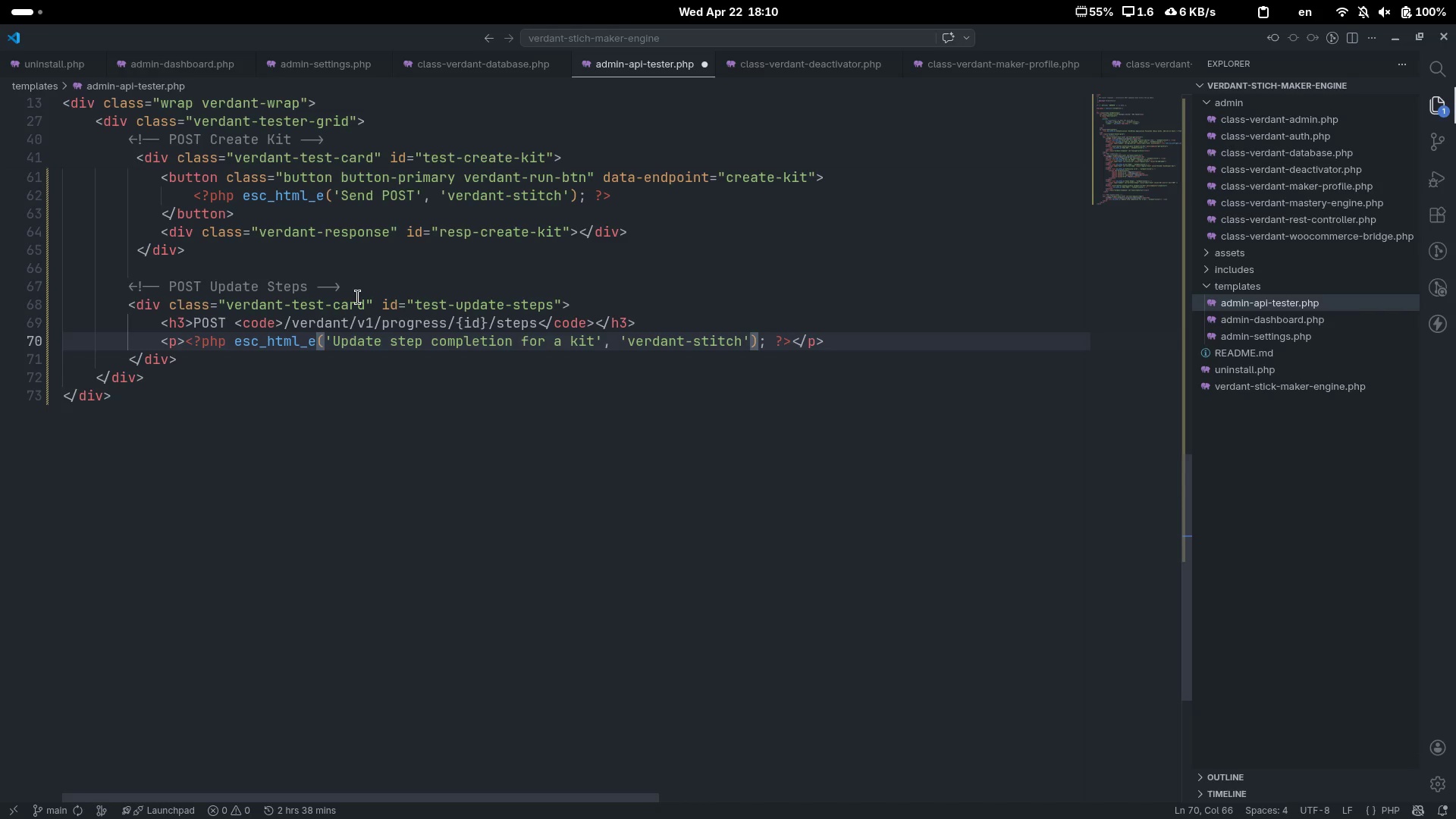 
key(Period)
 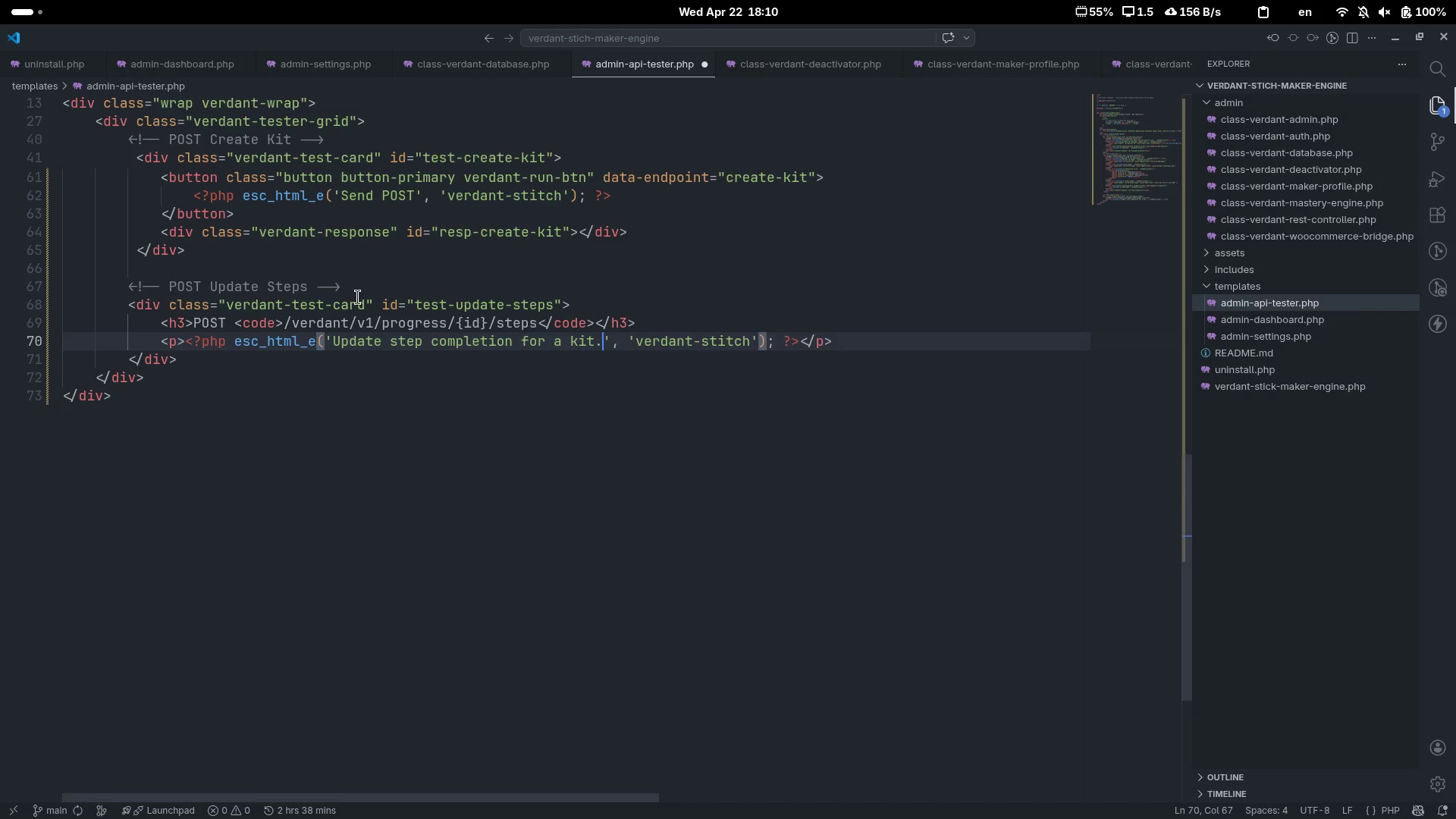 
key(Control+ControlLeft)
 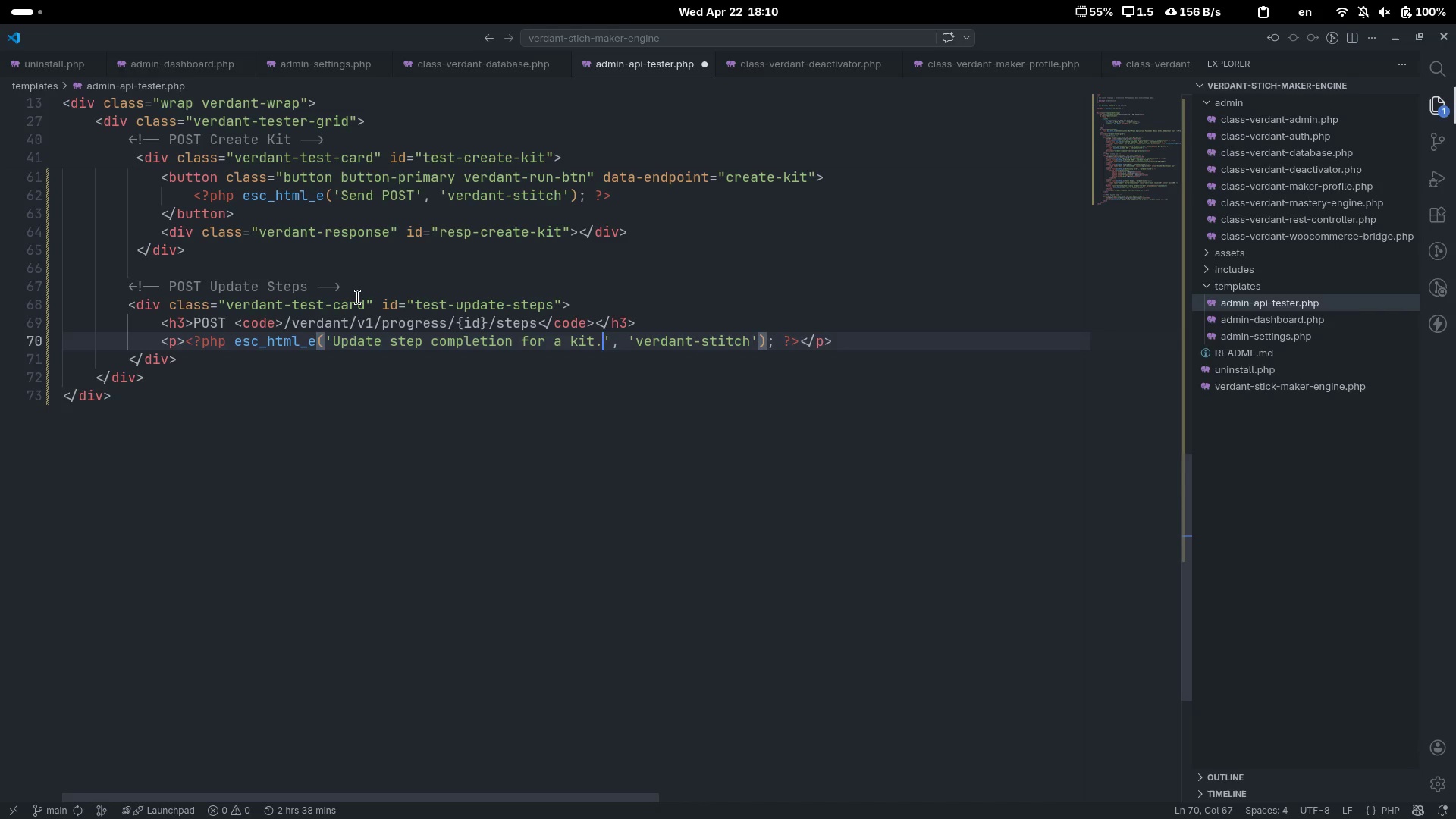 
key(ArrowRight)
 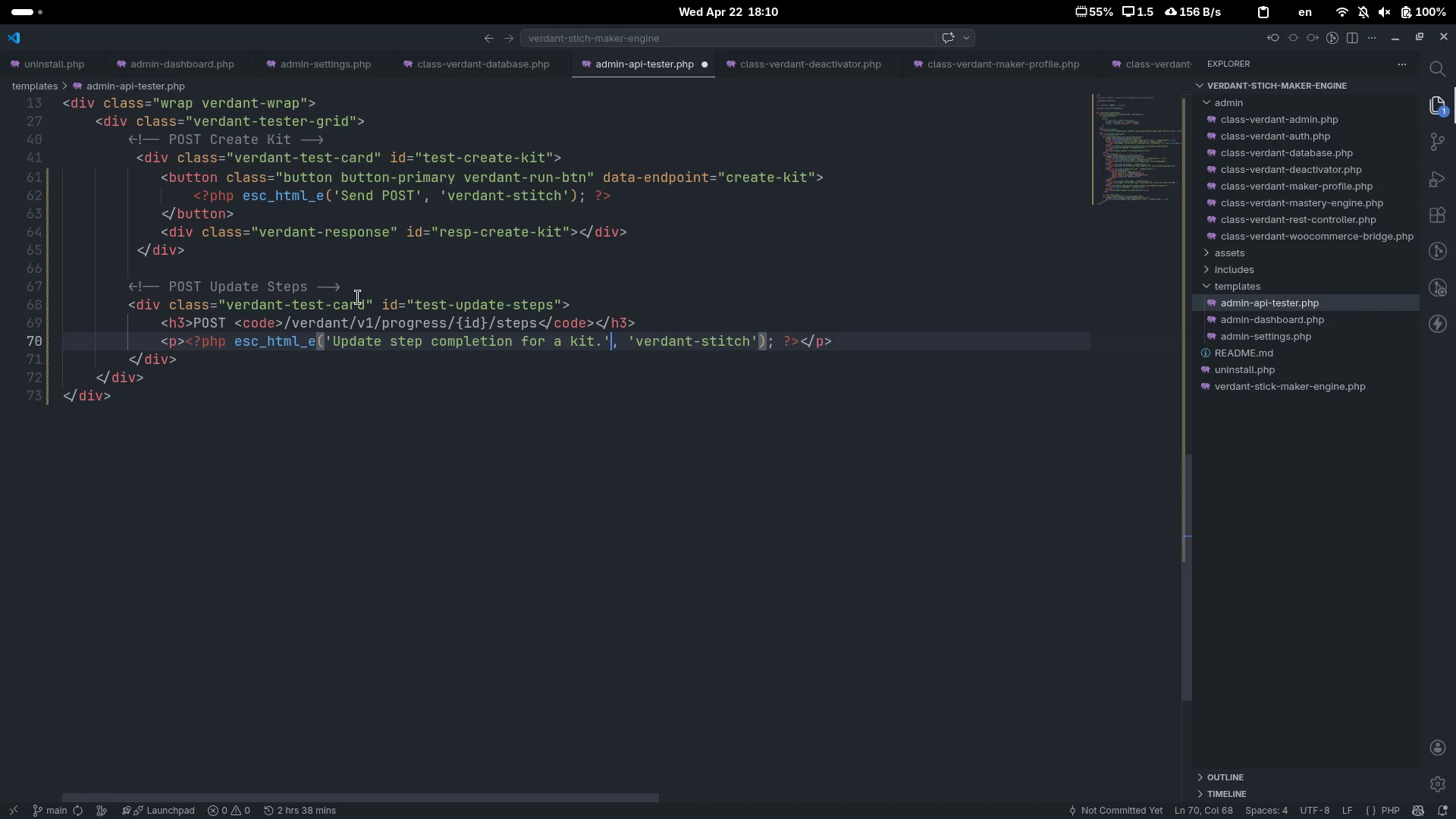 
key(End)
 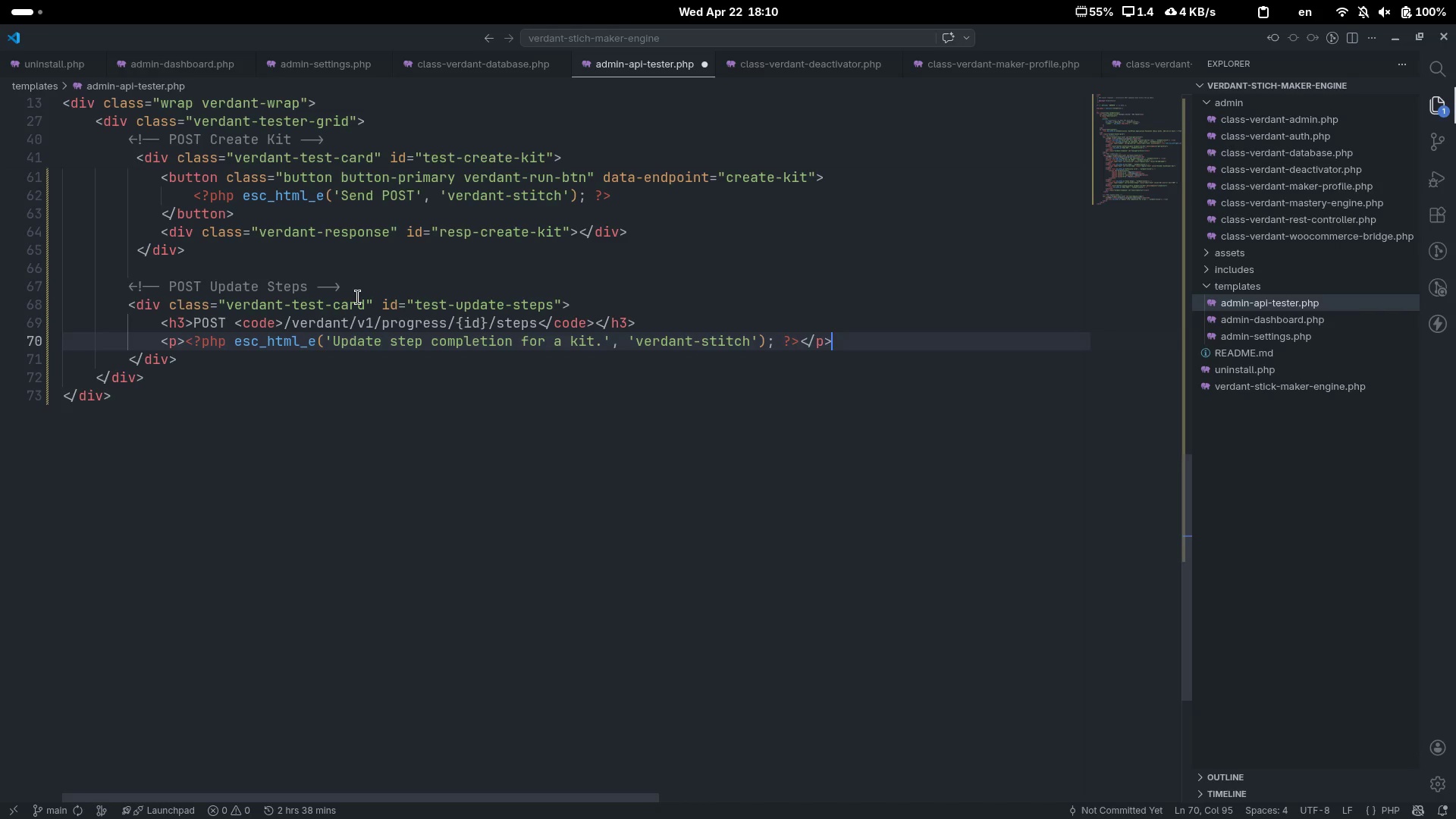 
key(Enter)
 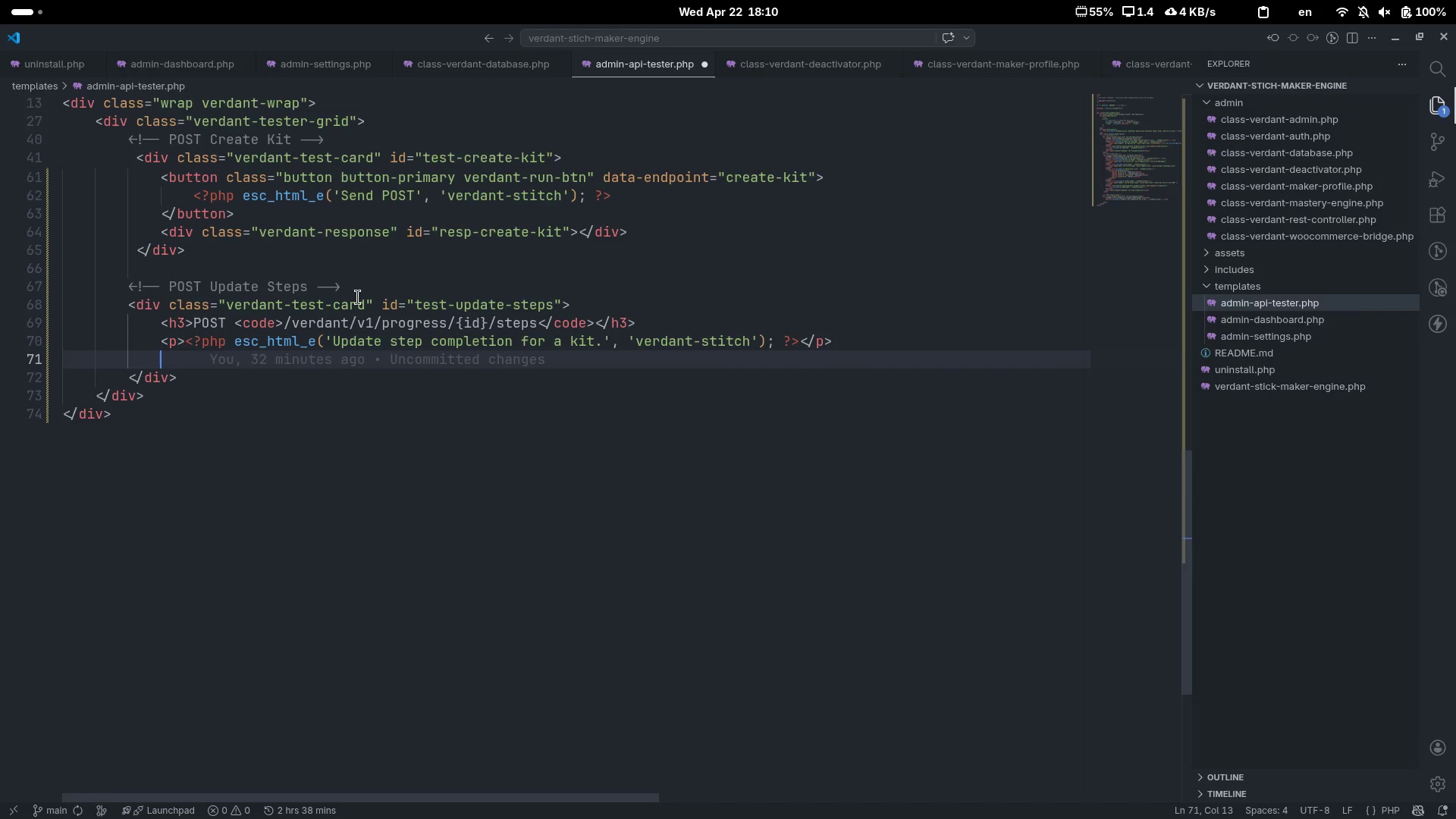 
key(Shift+Comma)
 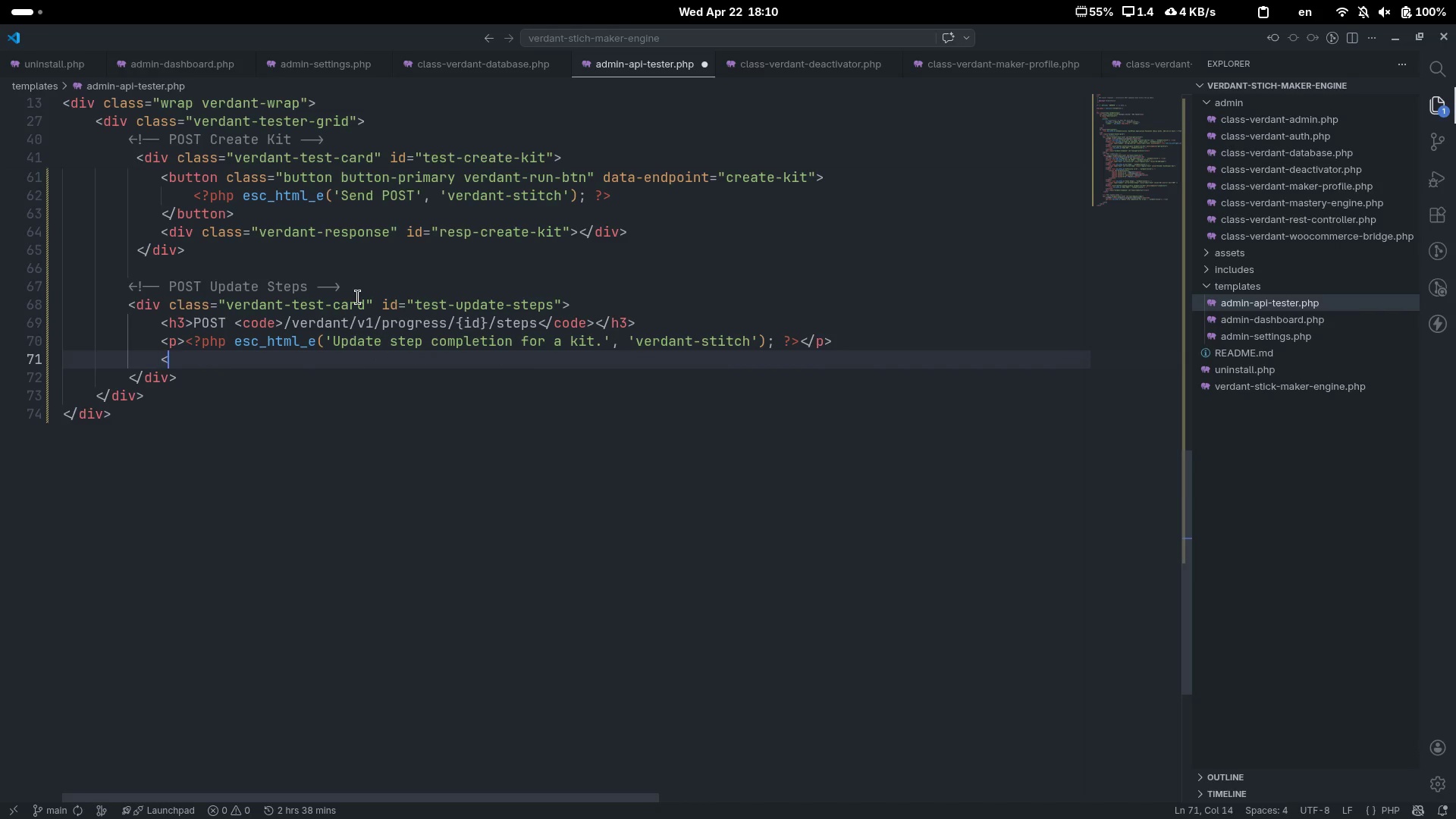 
key(Shift+Period)
 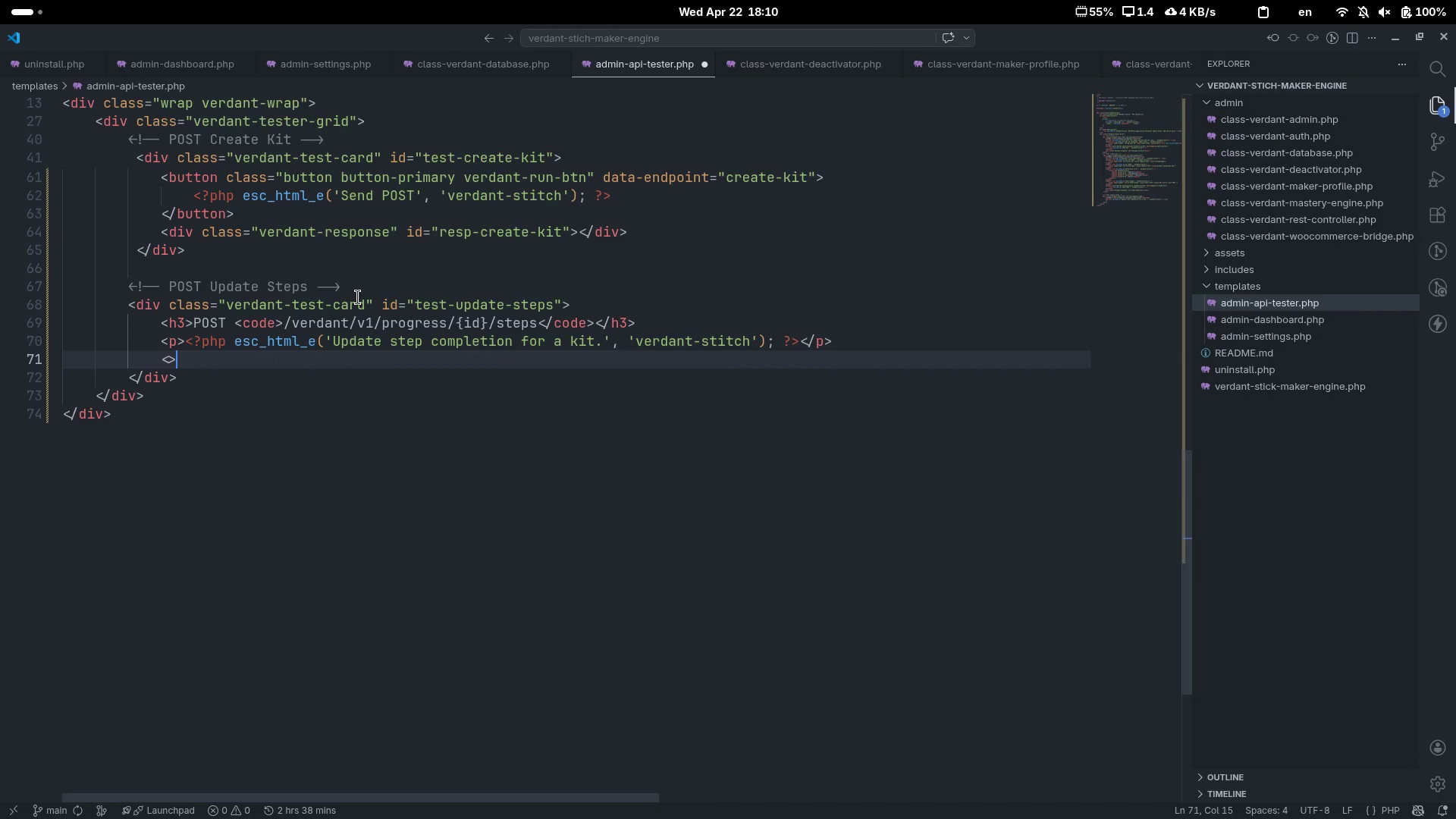 
key(ArrowLeft)
 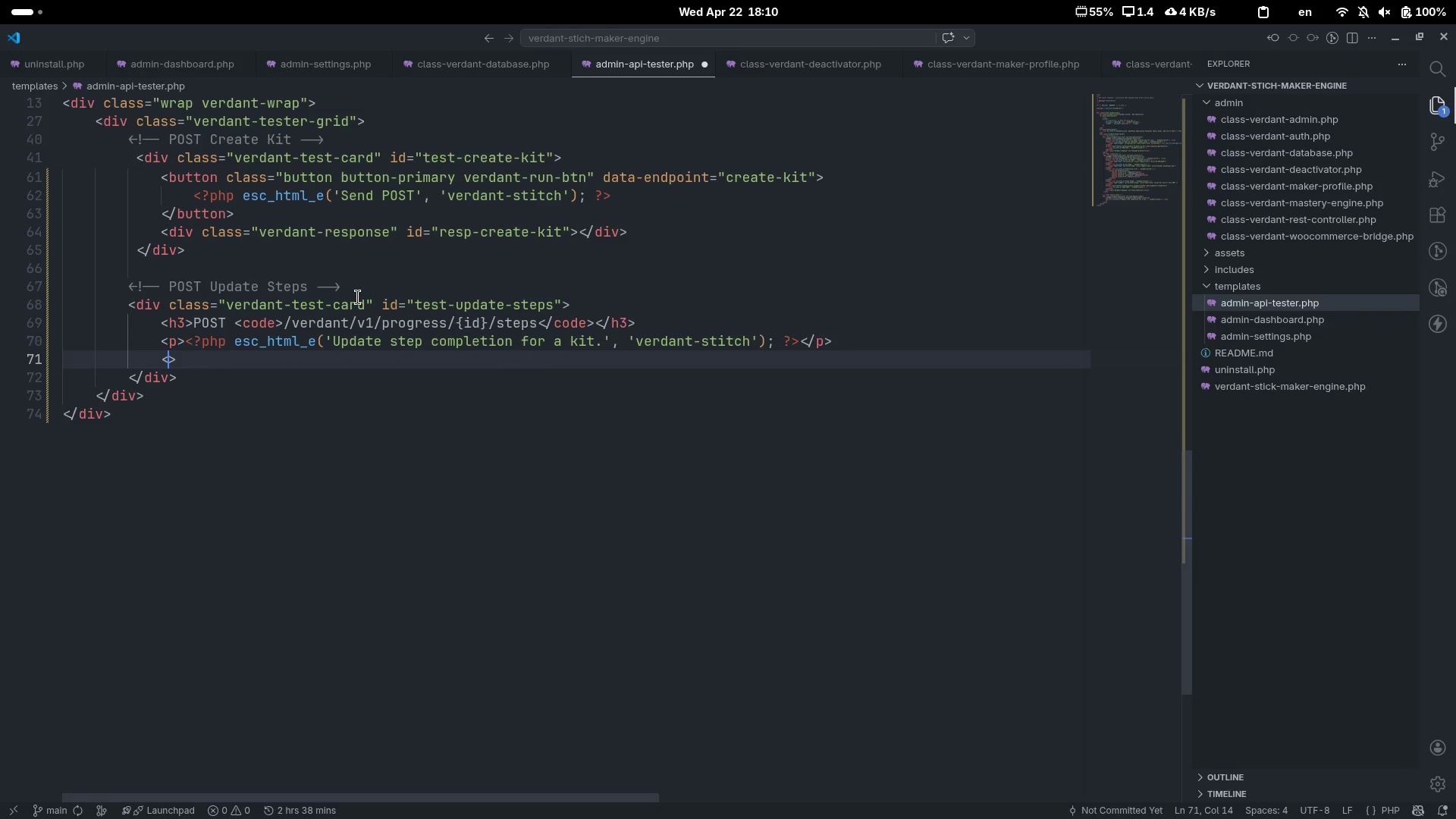 
type(label)
 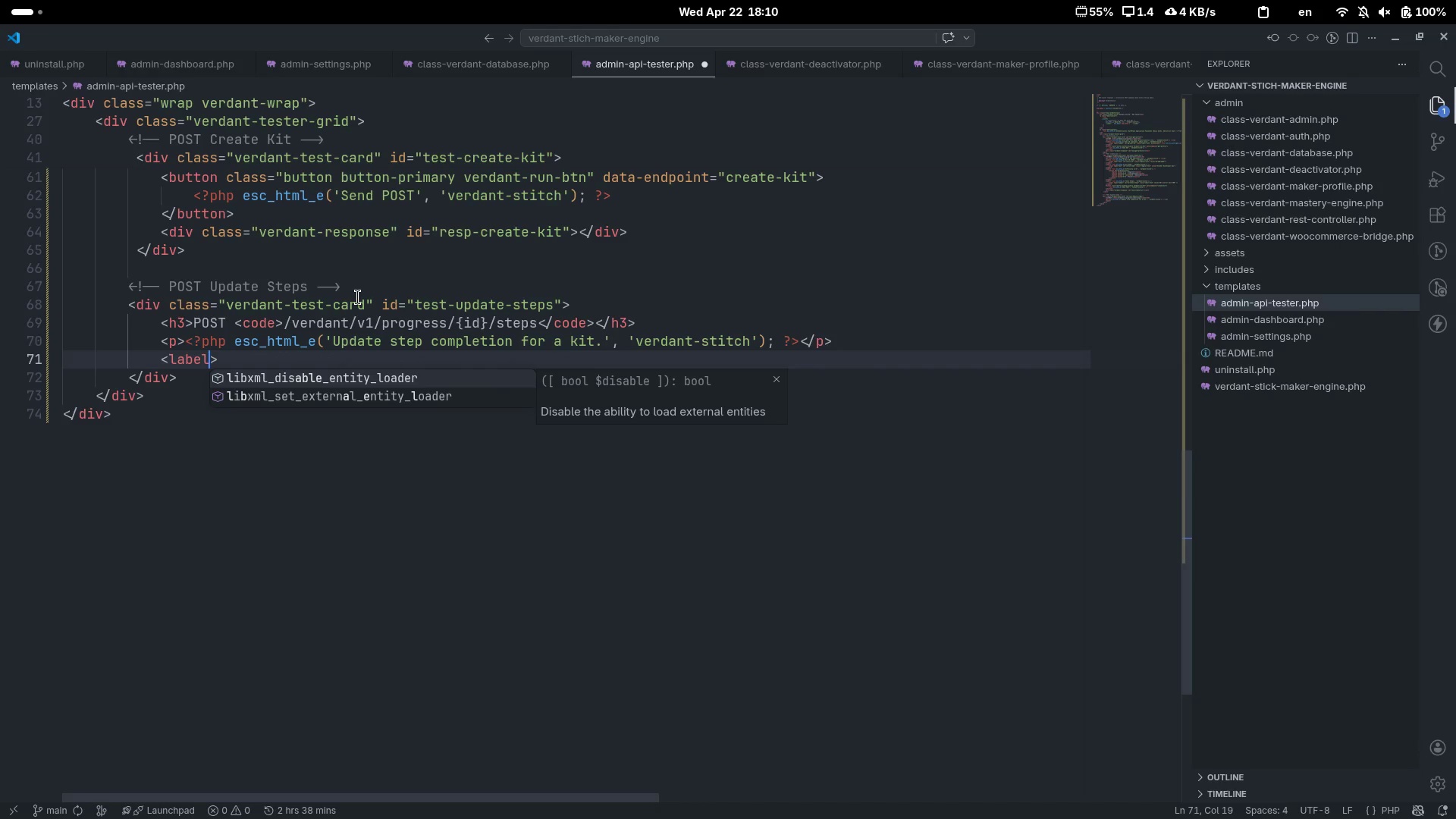 
key(ArrowRight)
 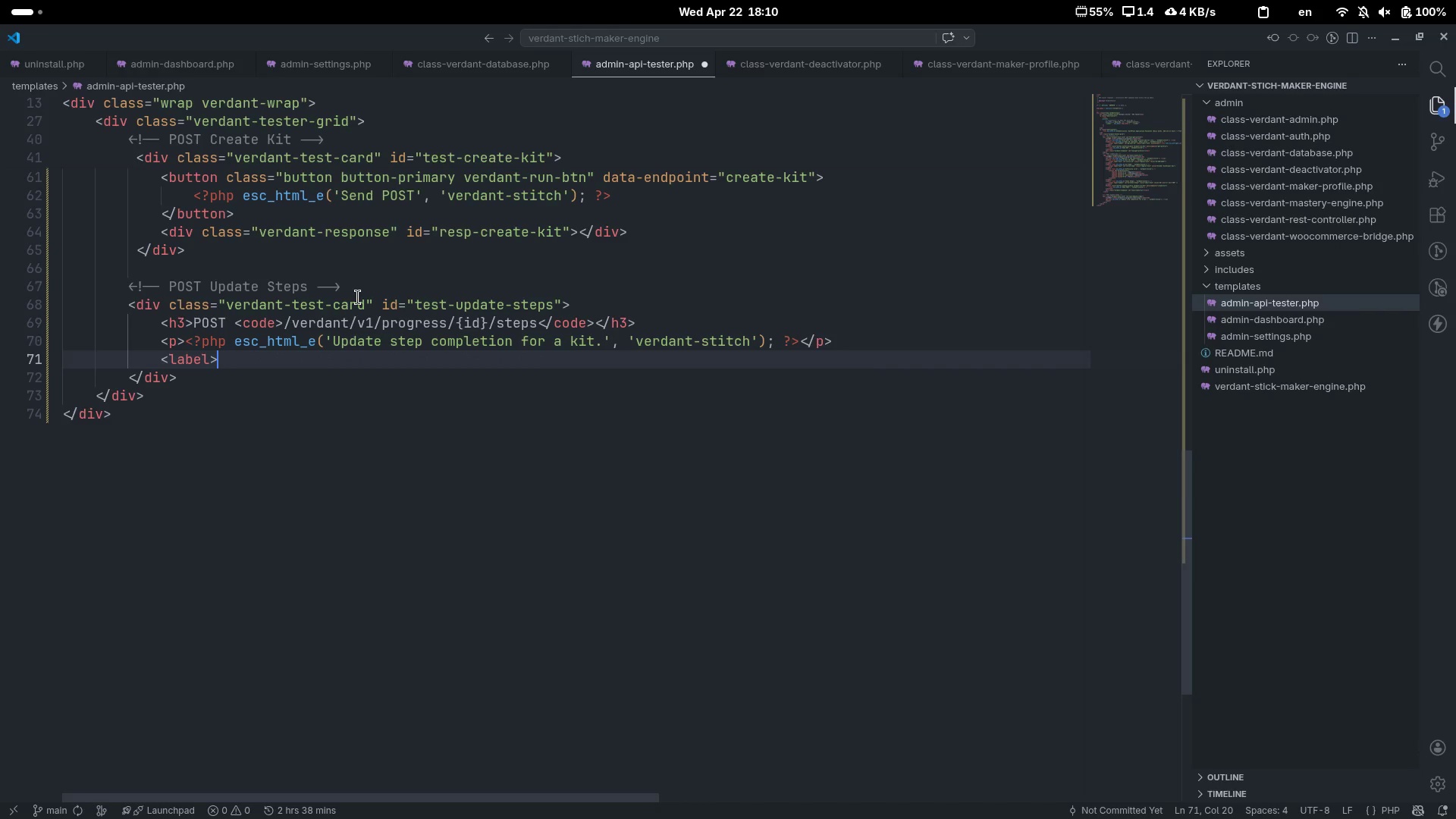 
key(Enter)
 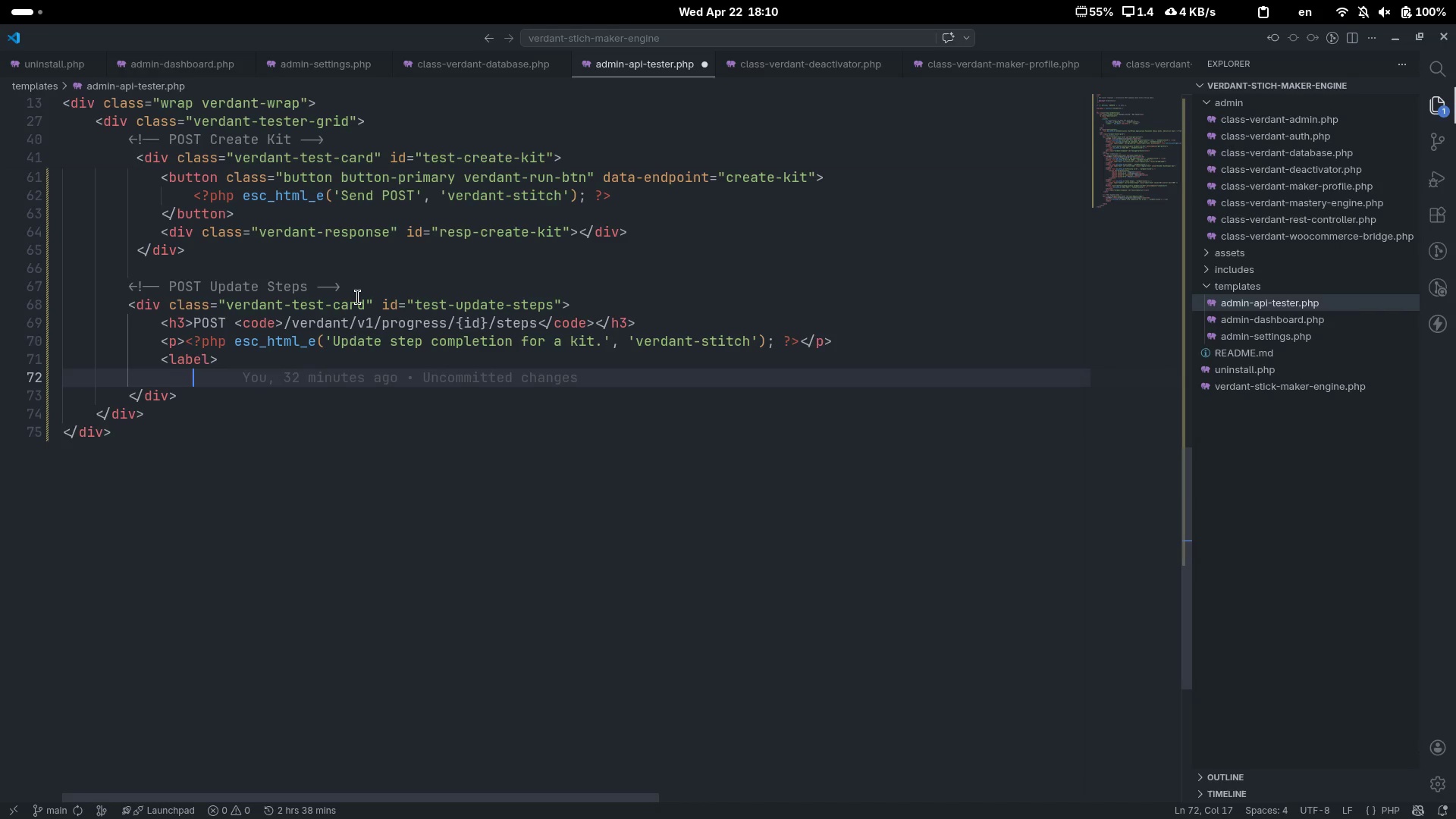 
key(Shift+ShiftLeft)
 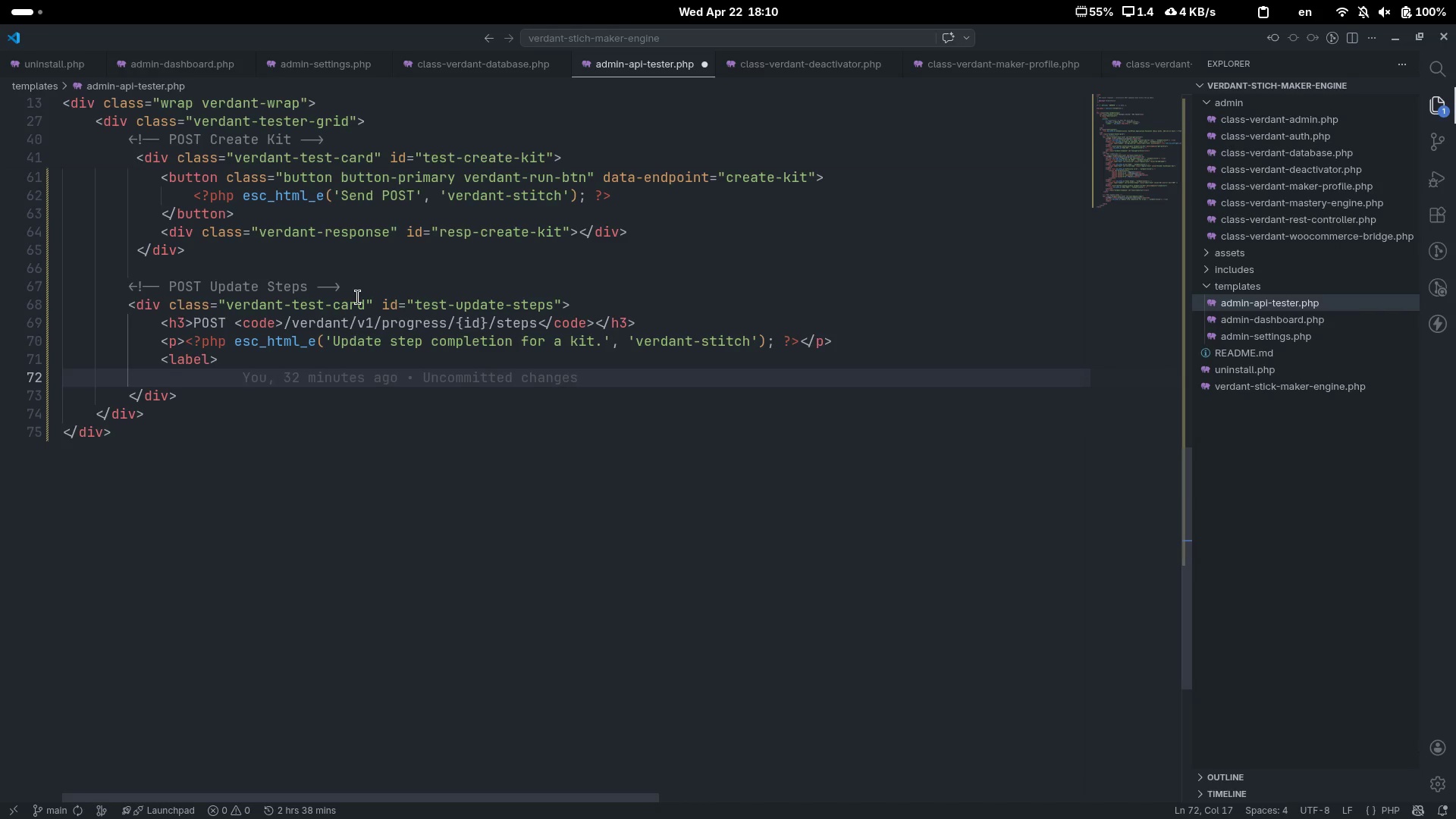 
key(Control+ControlLeft)
 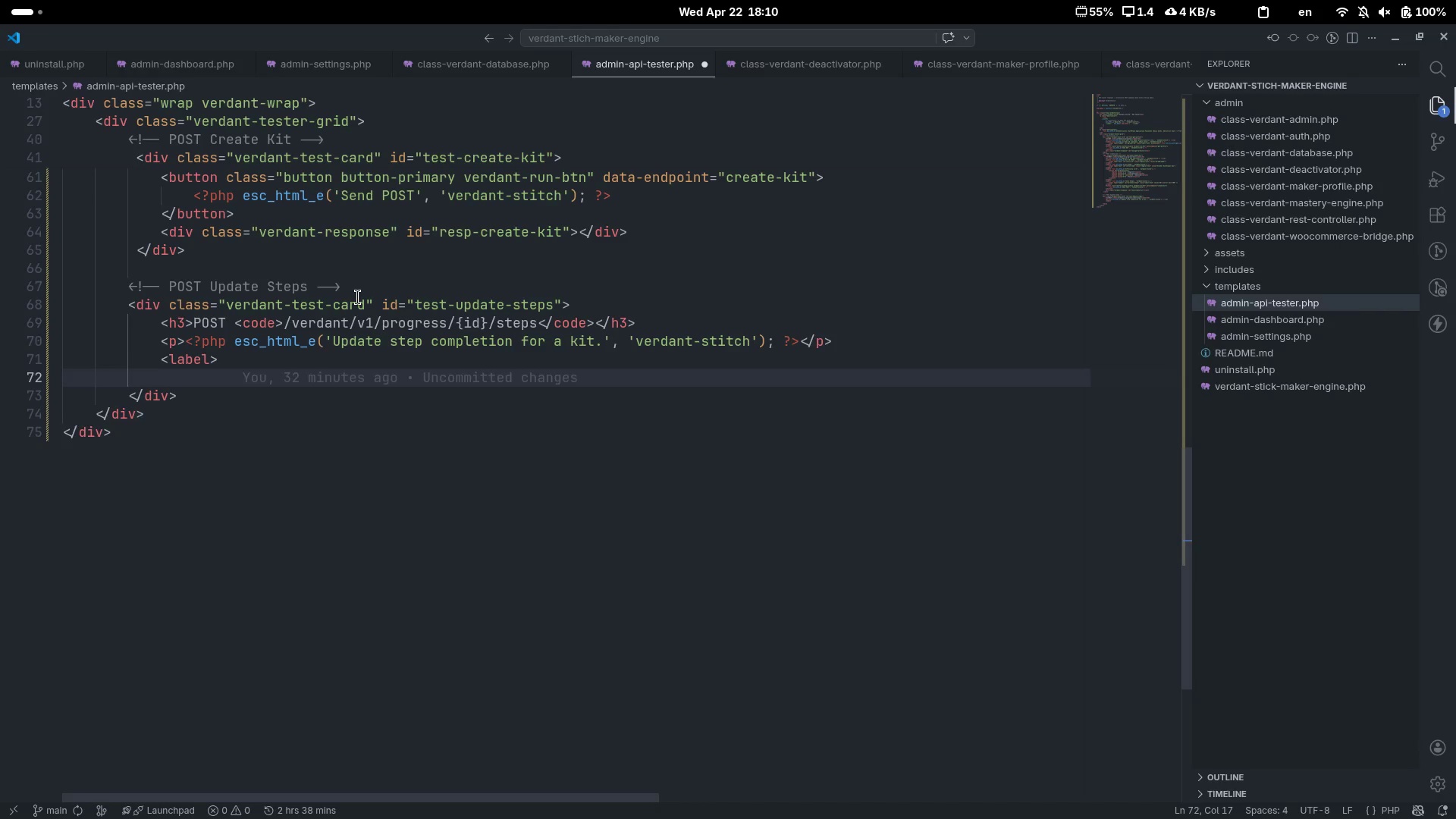 
key(Control+Z)
 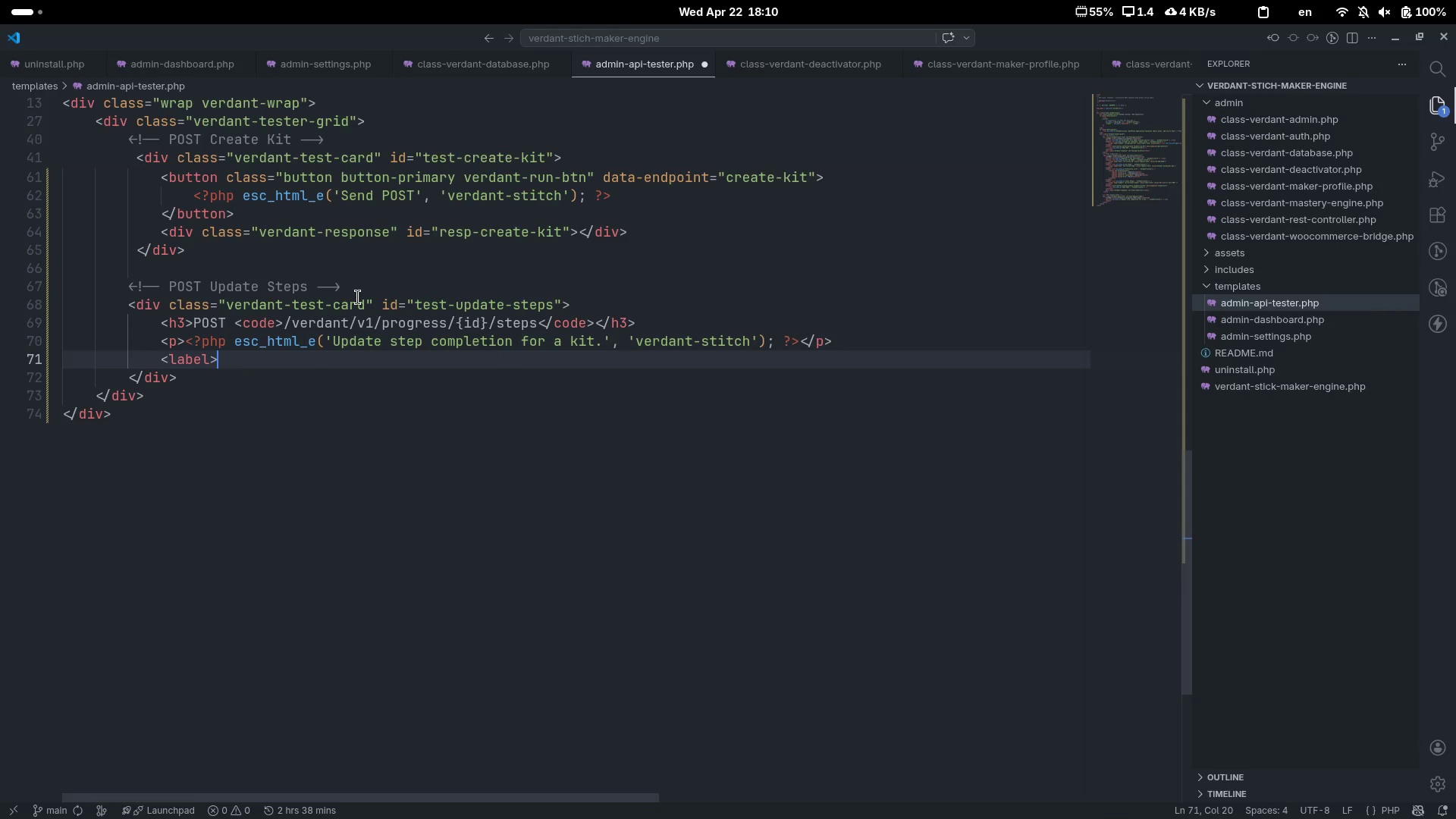 
key(Shift+Comma)
 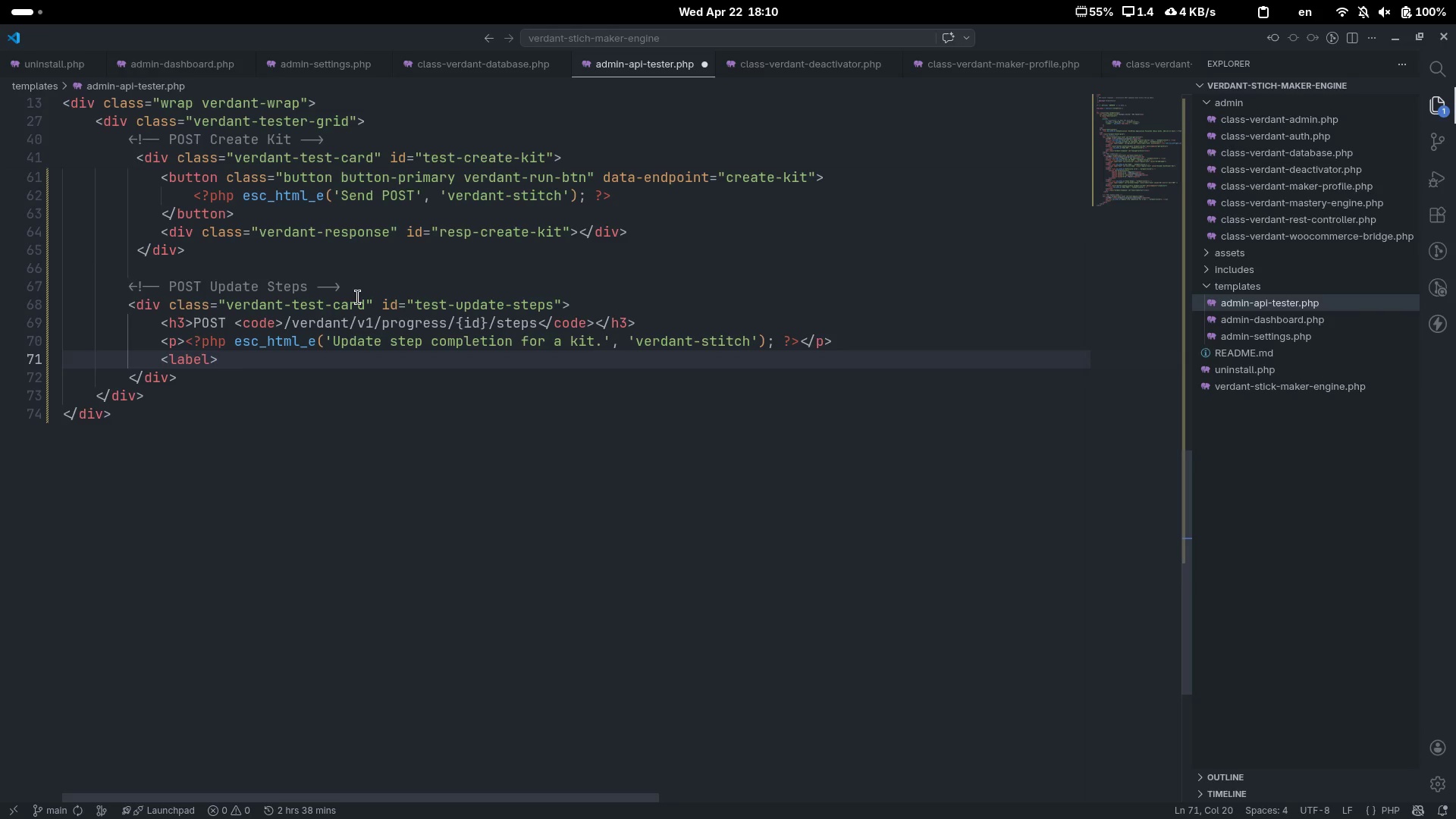 
key(Shift+Period)
 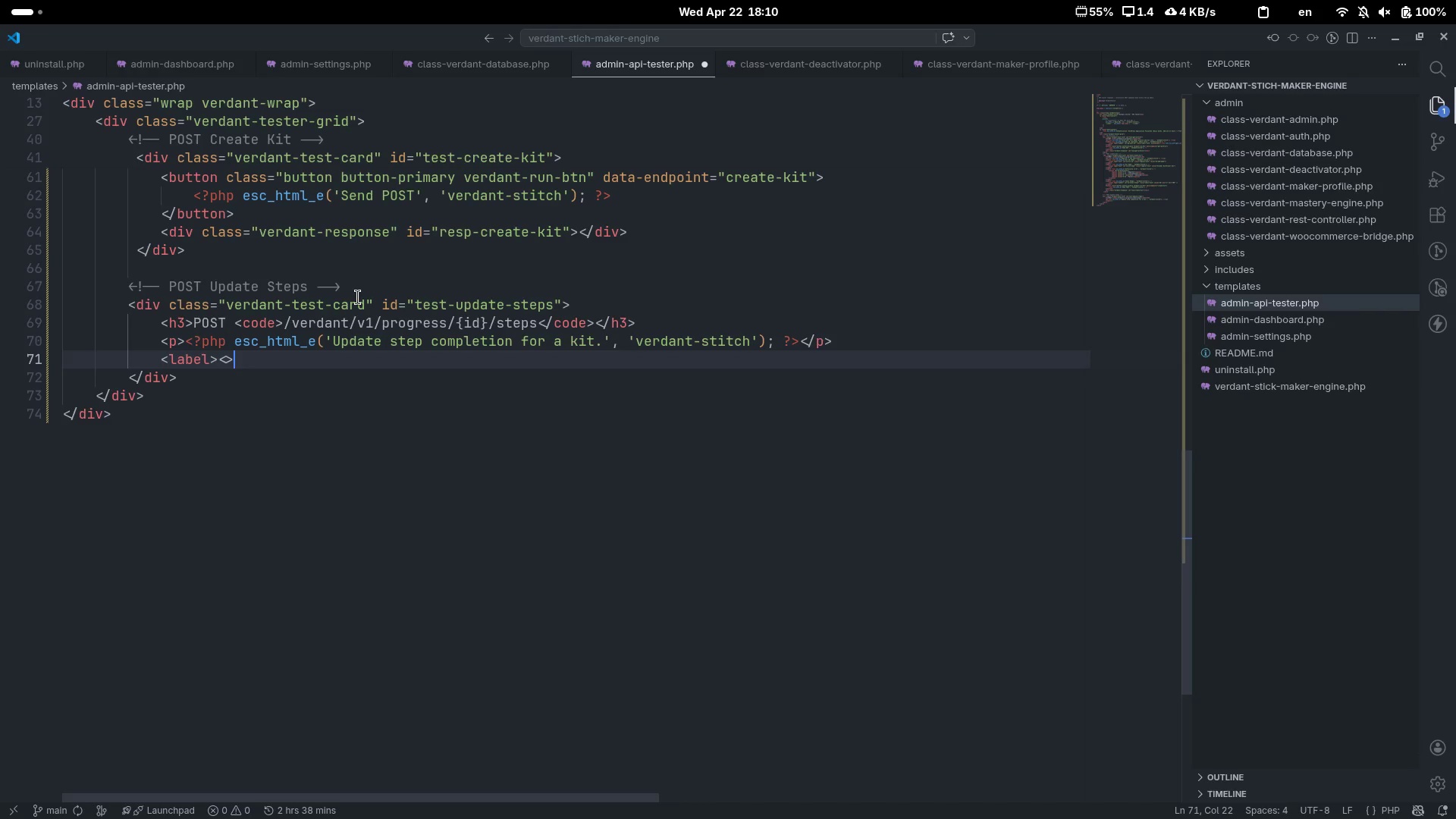 
key(ArrowLeft)
 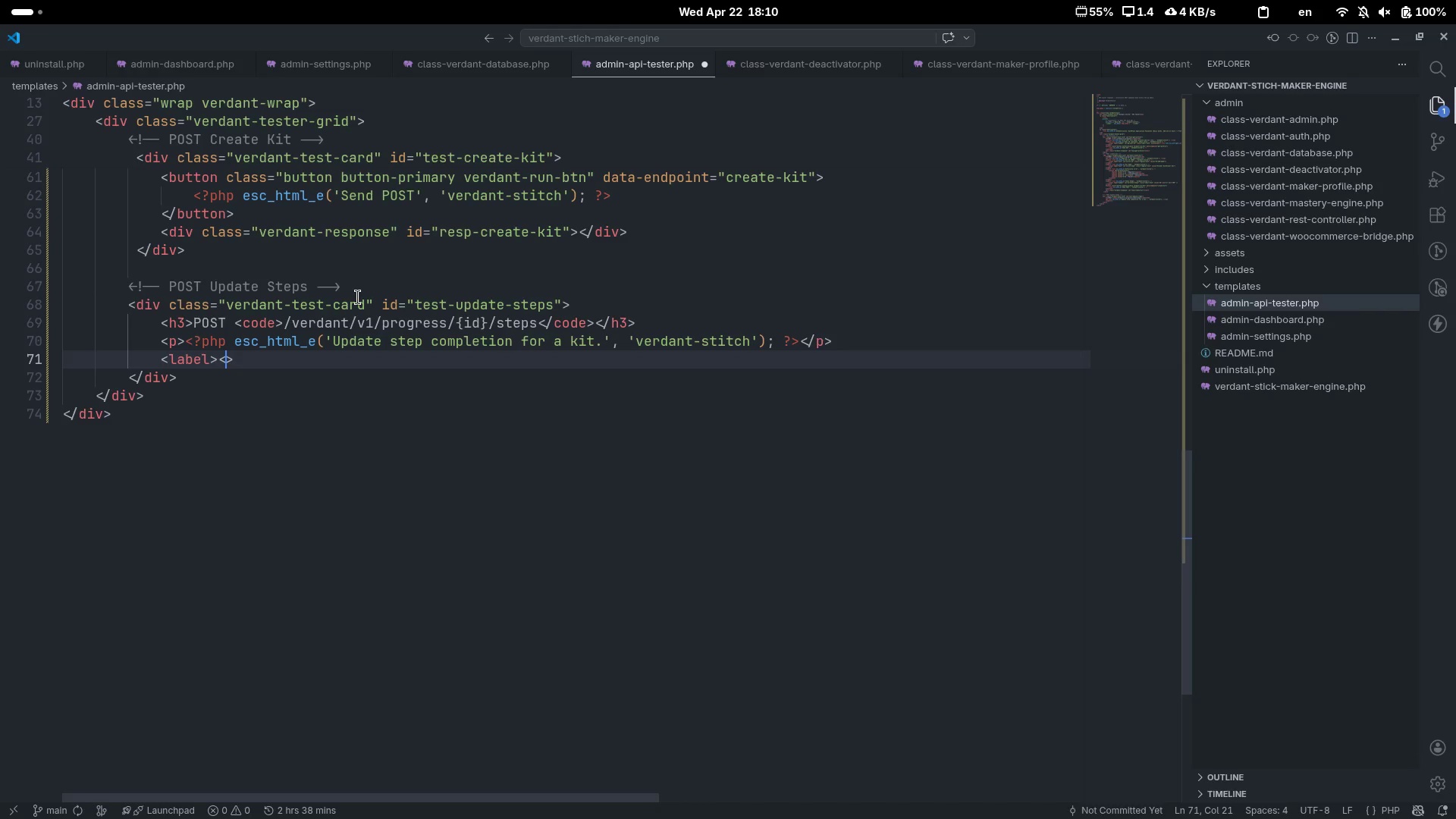 
type(/label)
 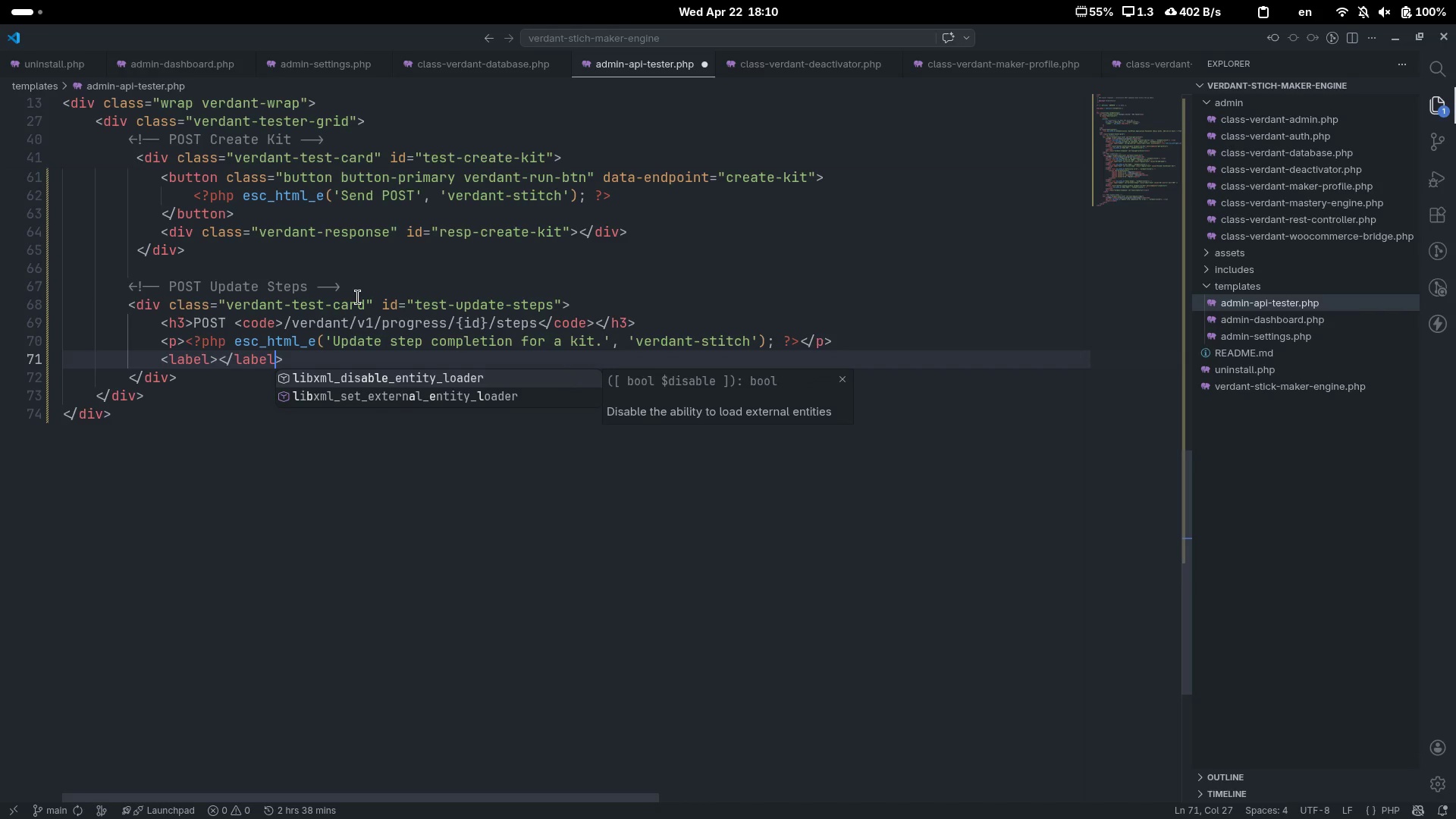 
key(Control+ControlLeft)
 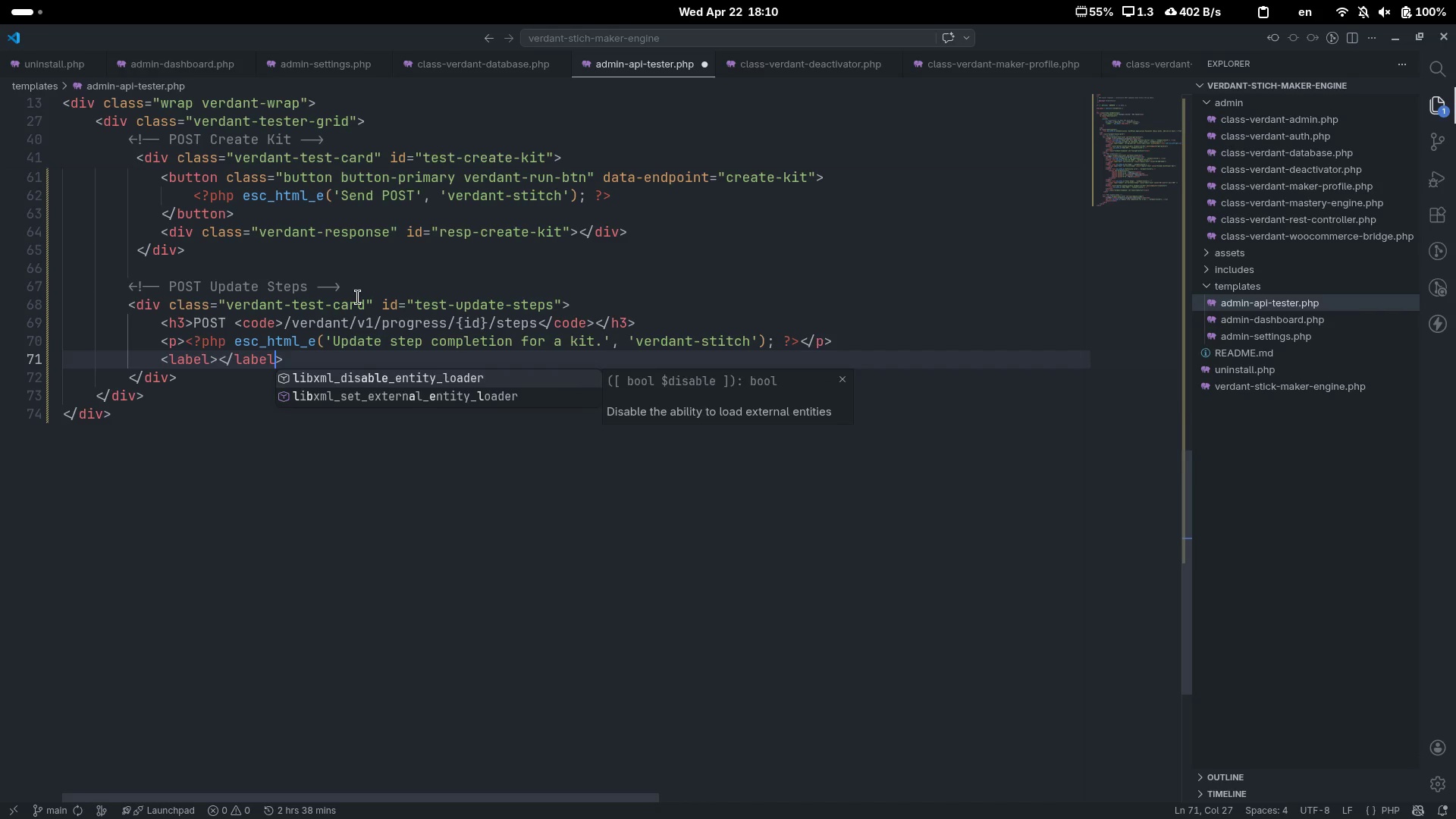 
key(Control+ArrowLeft)
 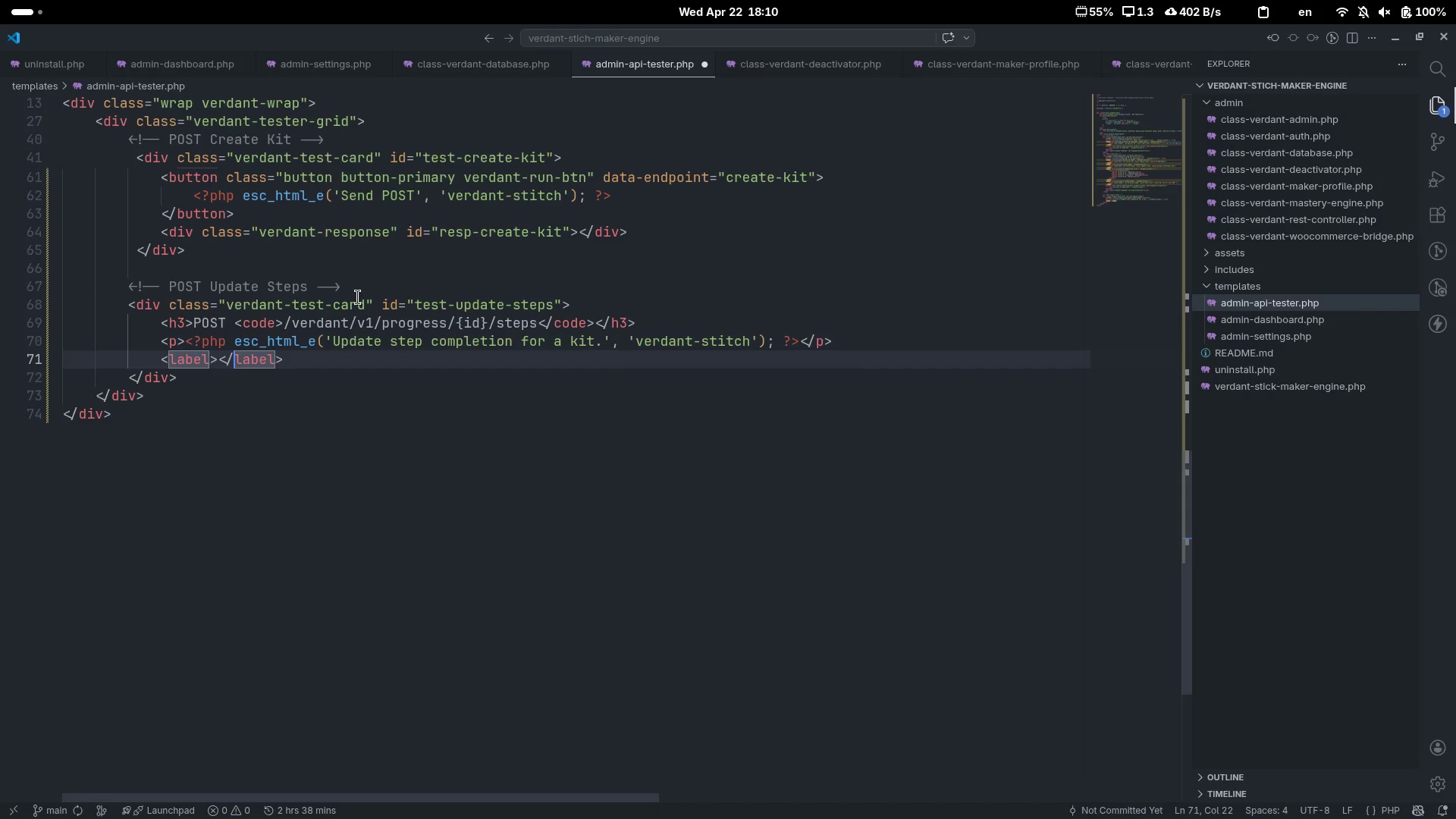 
key(ArrowLeft)
 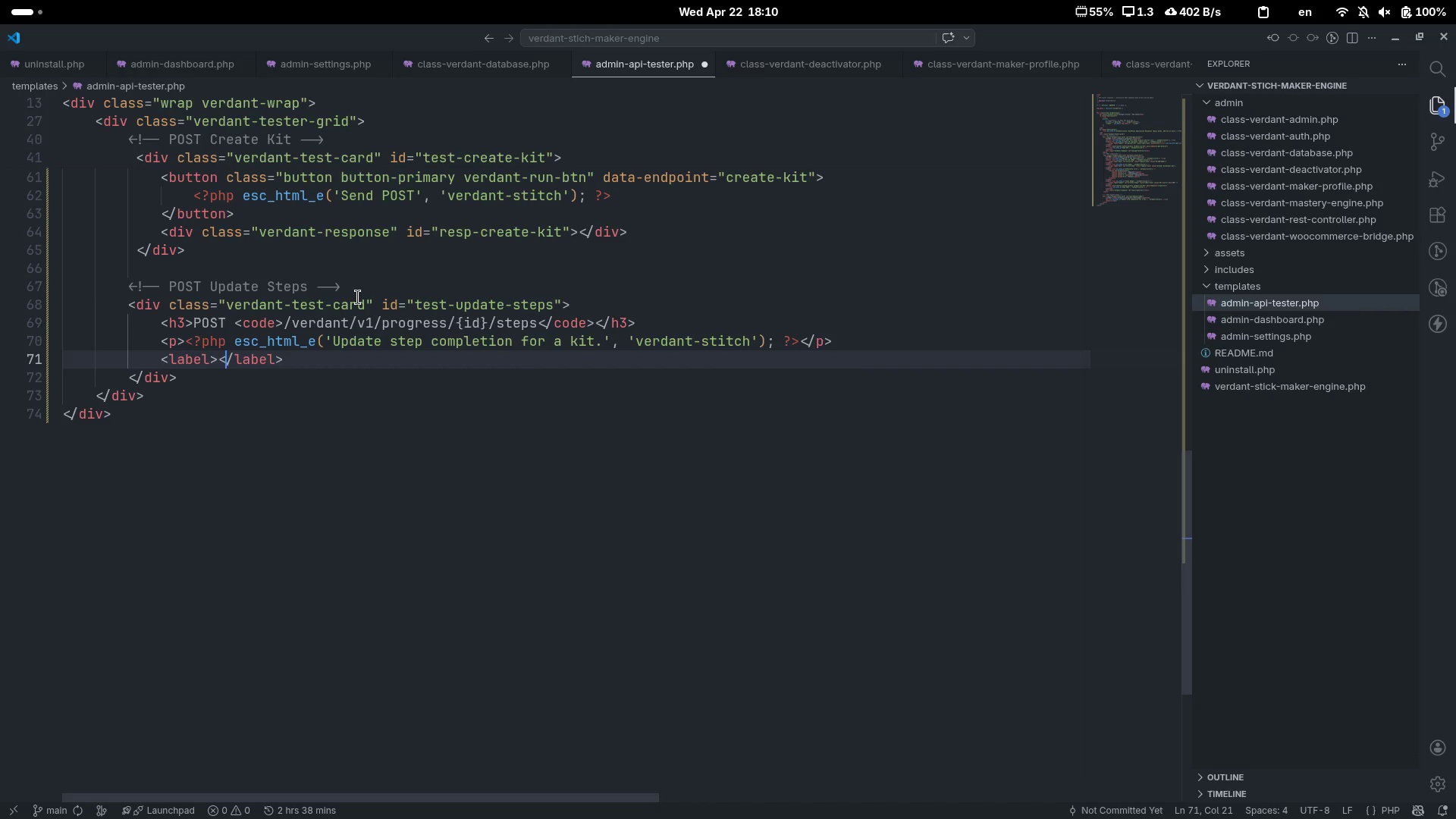 
key(ArrowLeft)
 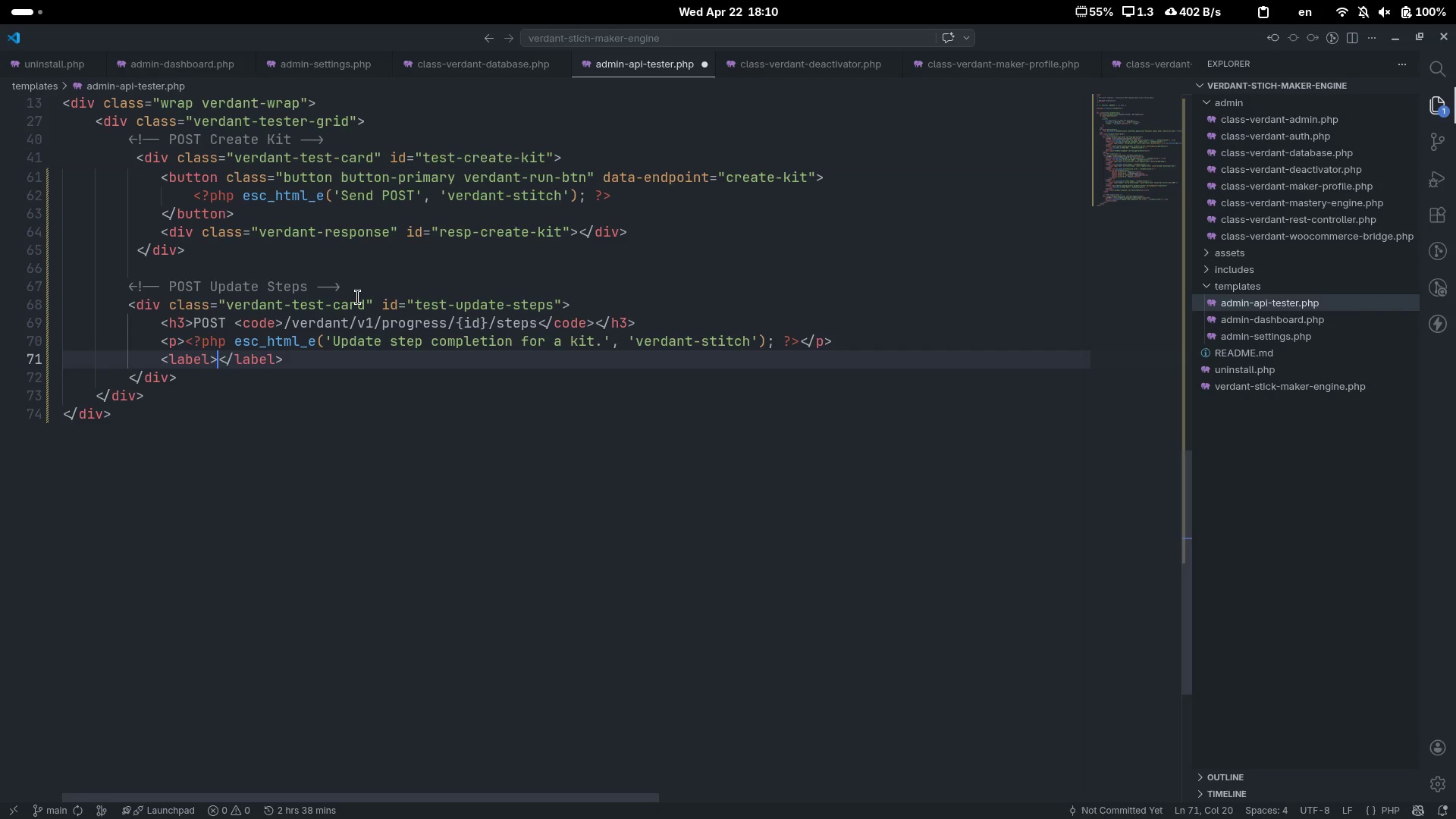 
key(Enter)
 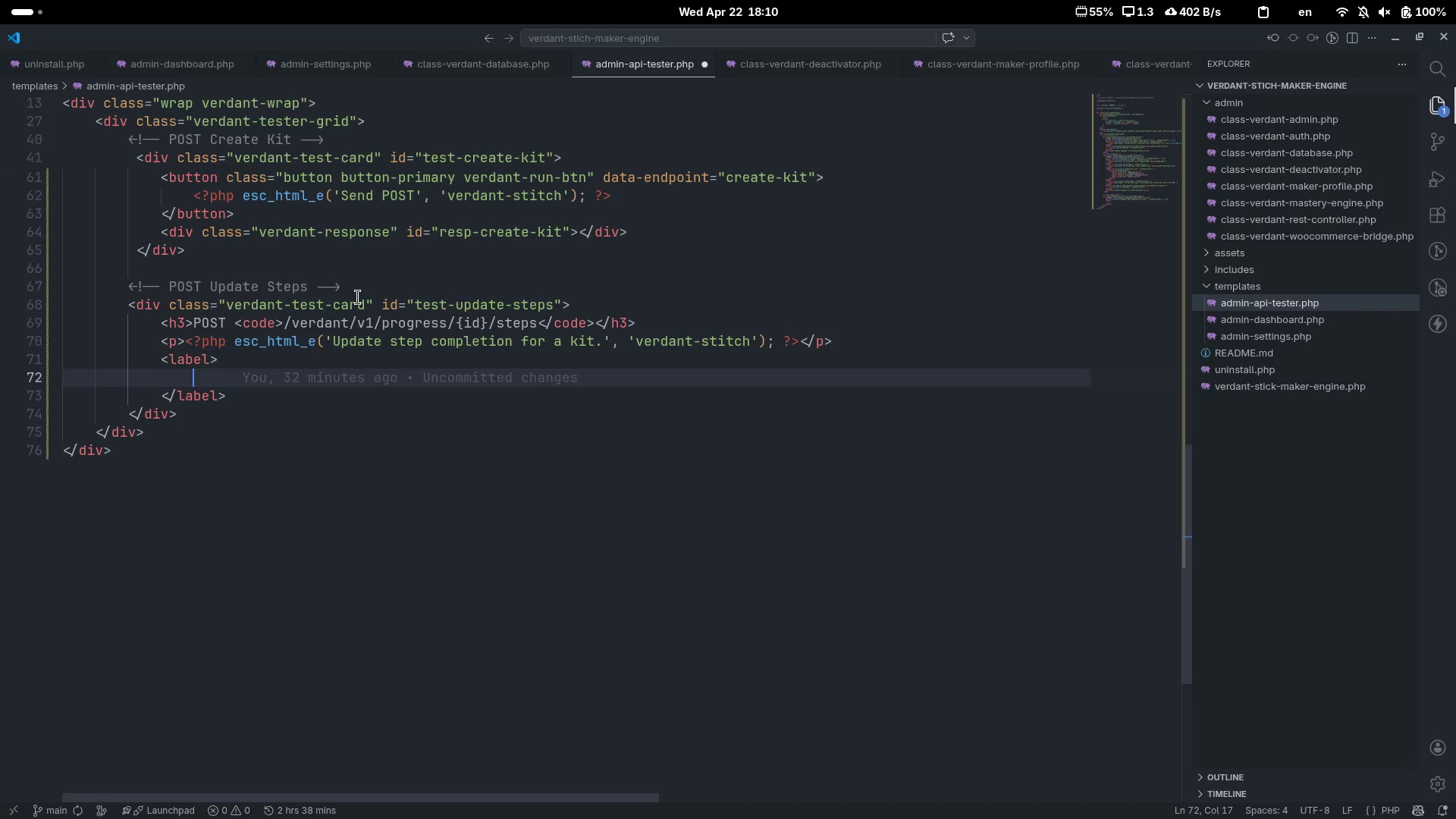 
key(ArrowUp)
 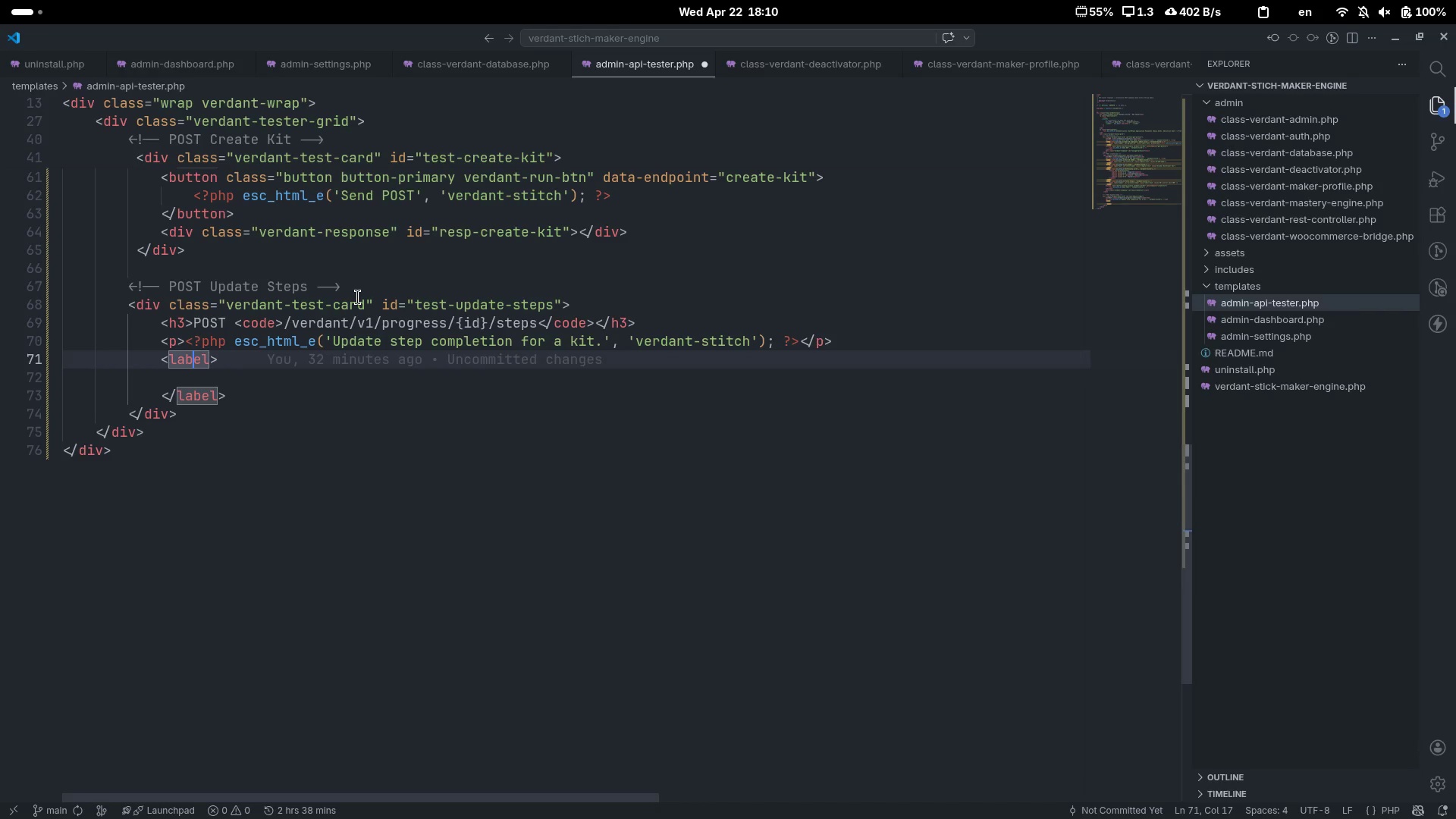 
key(Control+ArrowRight)
 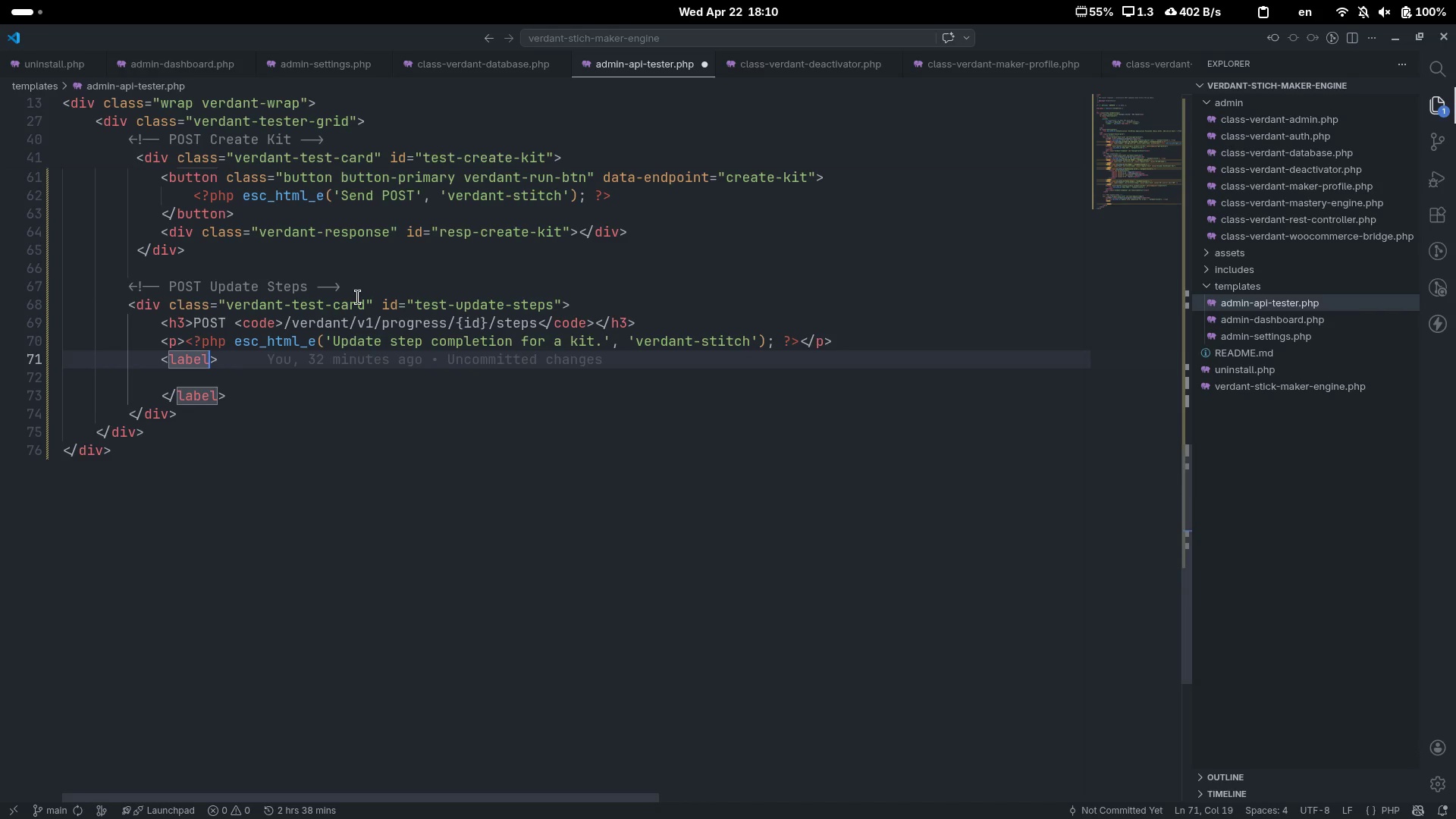 
key(ArrowRight)
 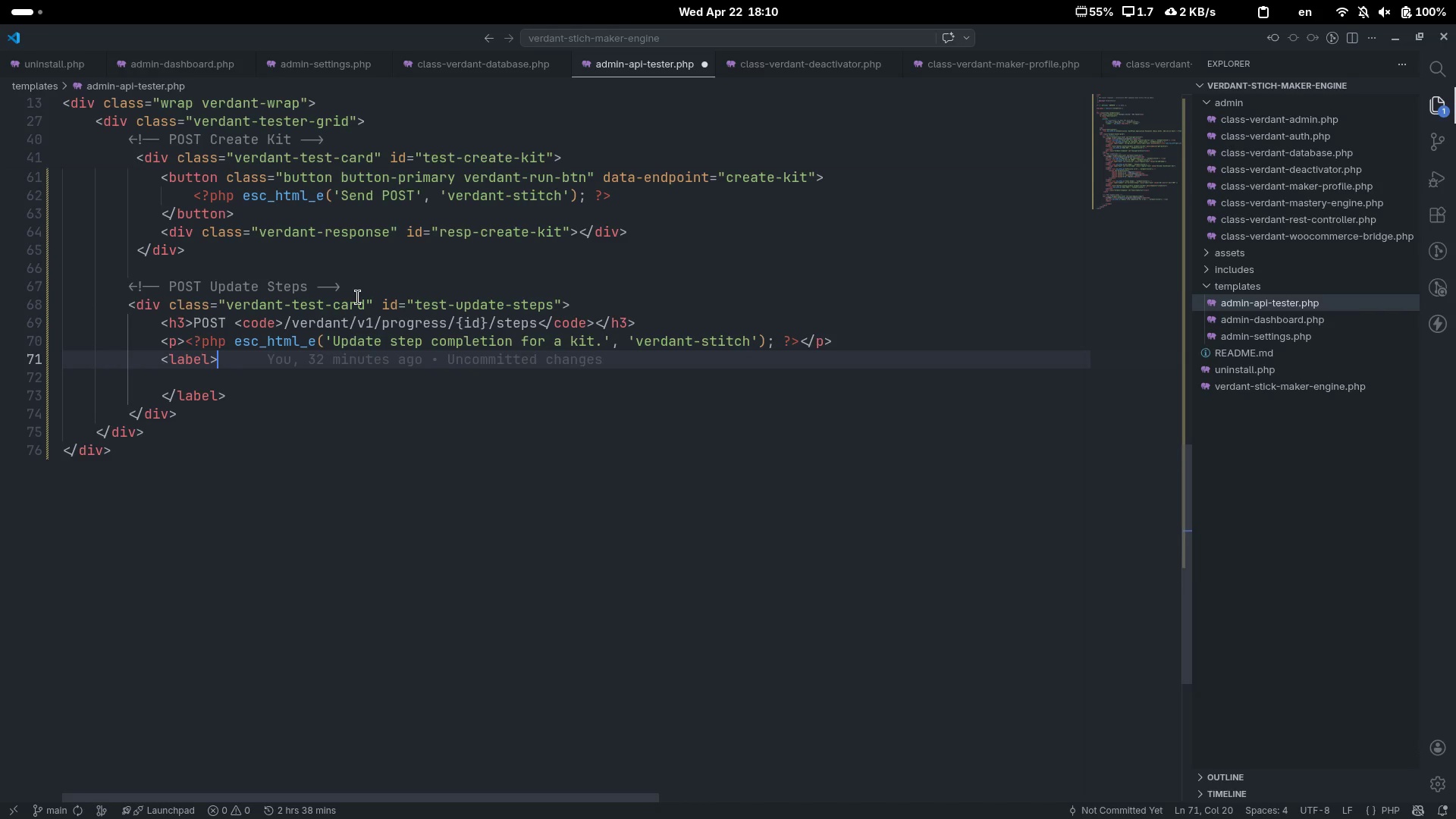 
key(Space)
 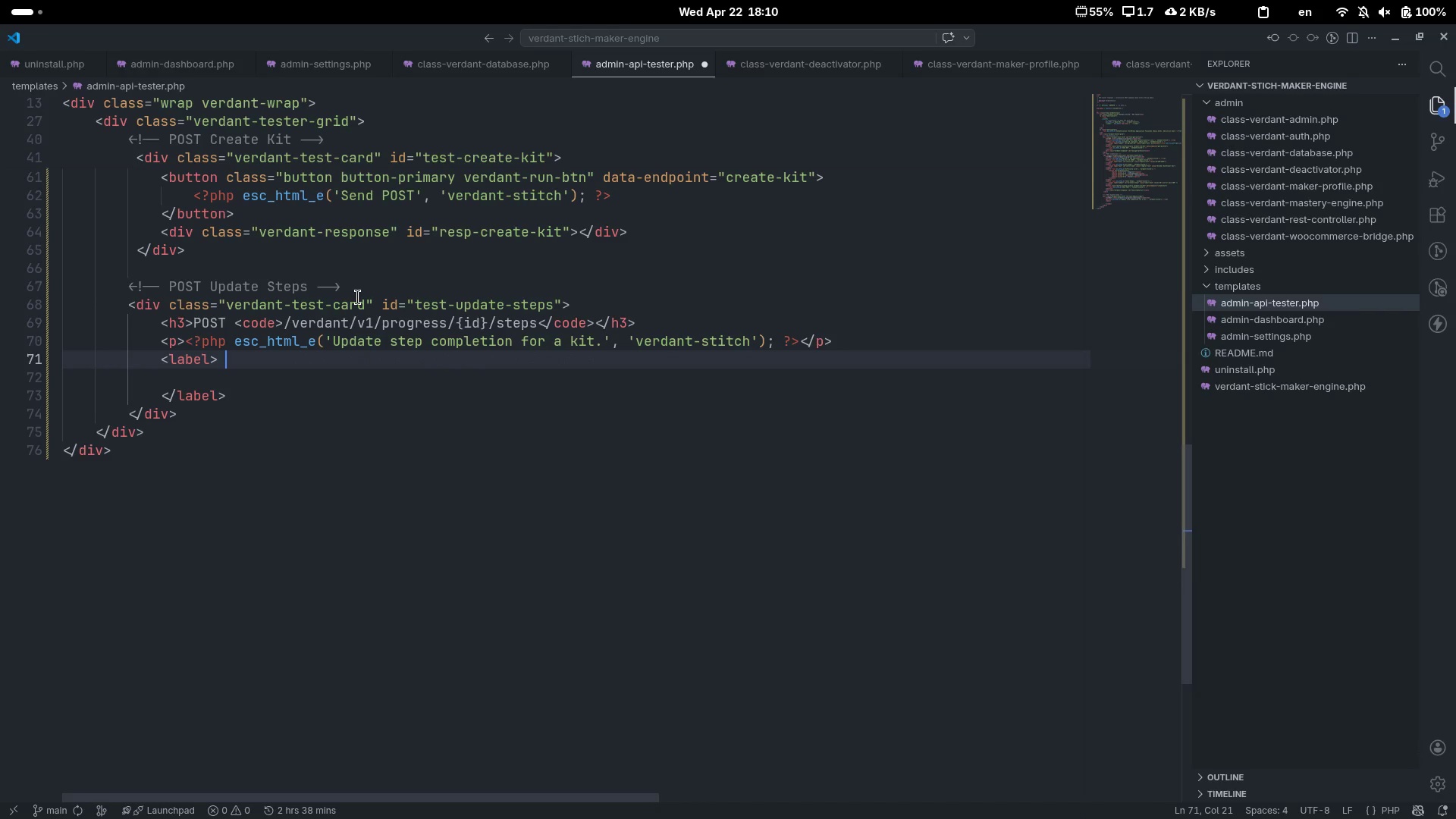 
key(Shift+Comma)
 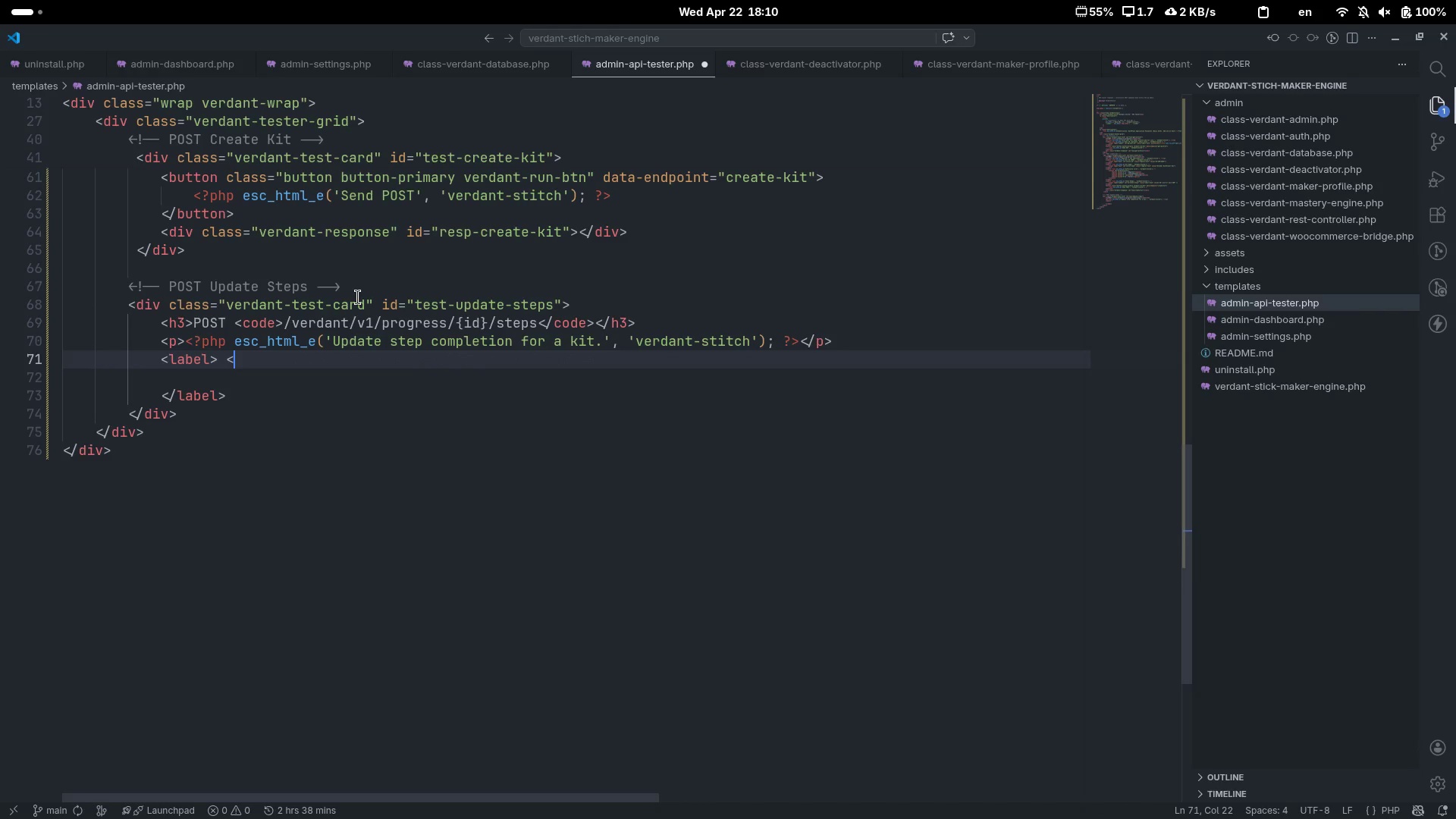 
hold_key(key=ShiftLeft, duration=0.36)
 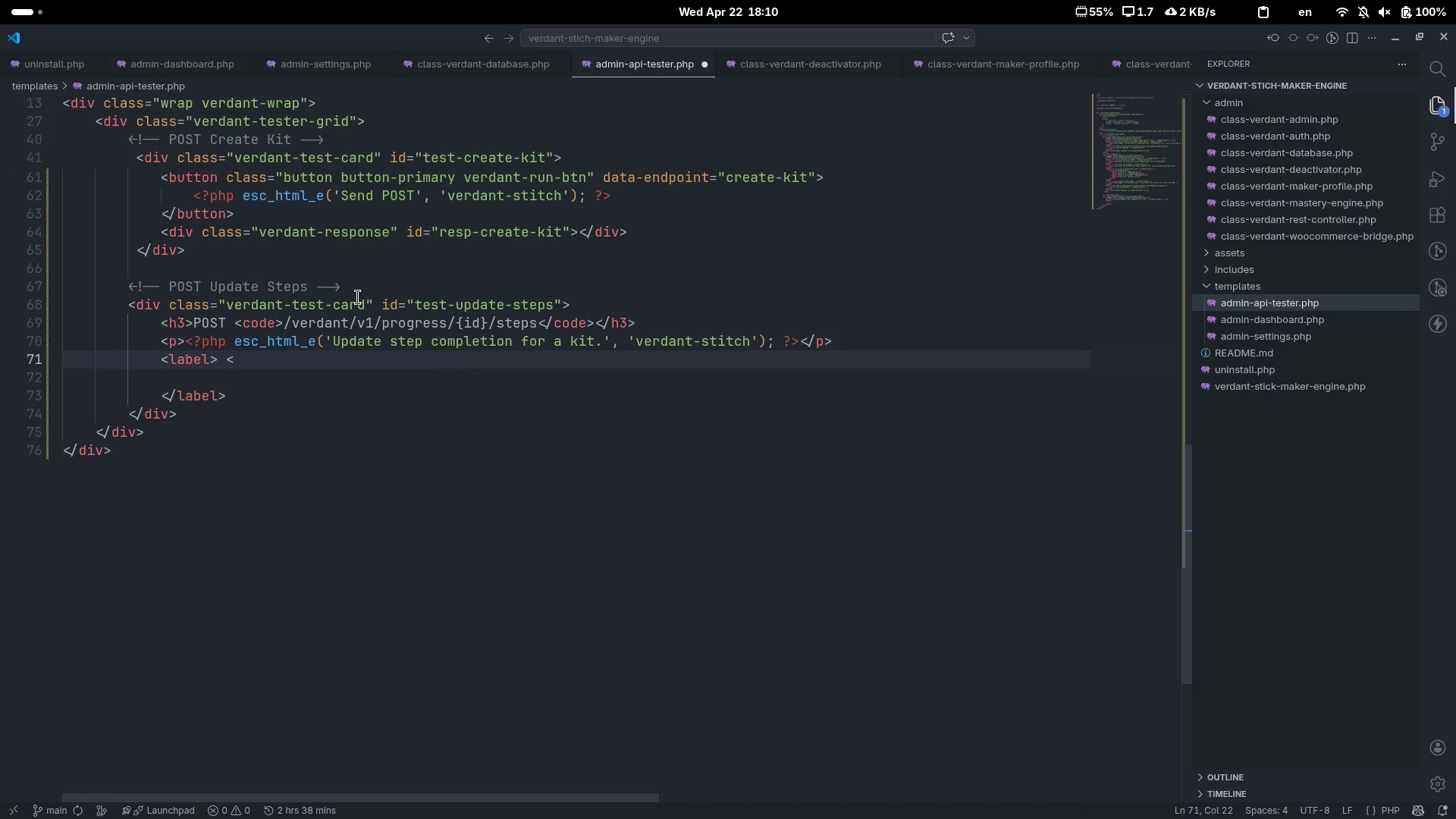 
key(Shift+ShiftLeft)
 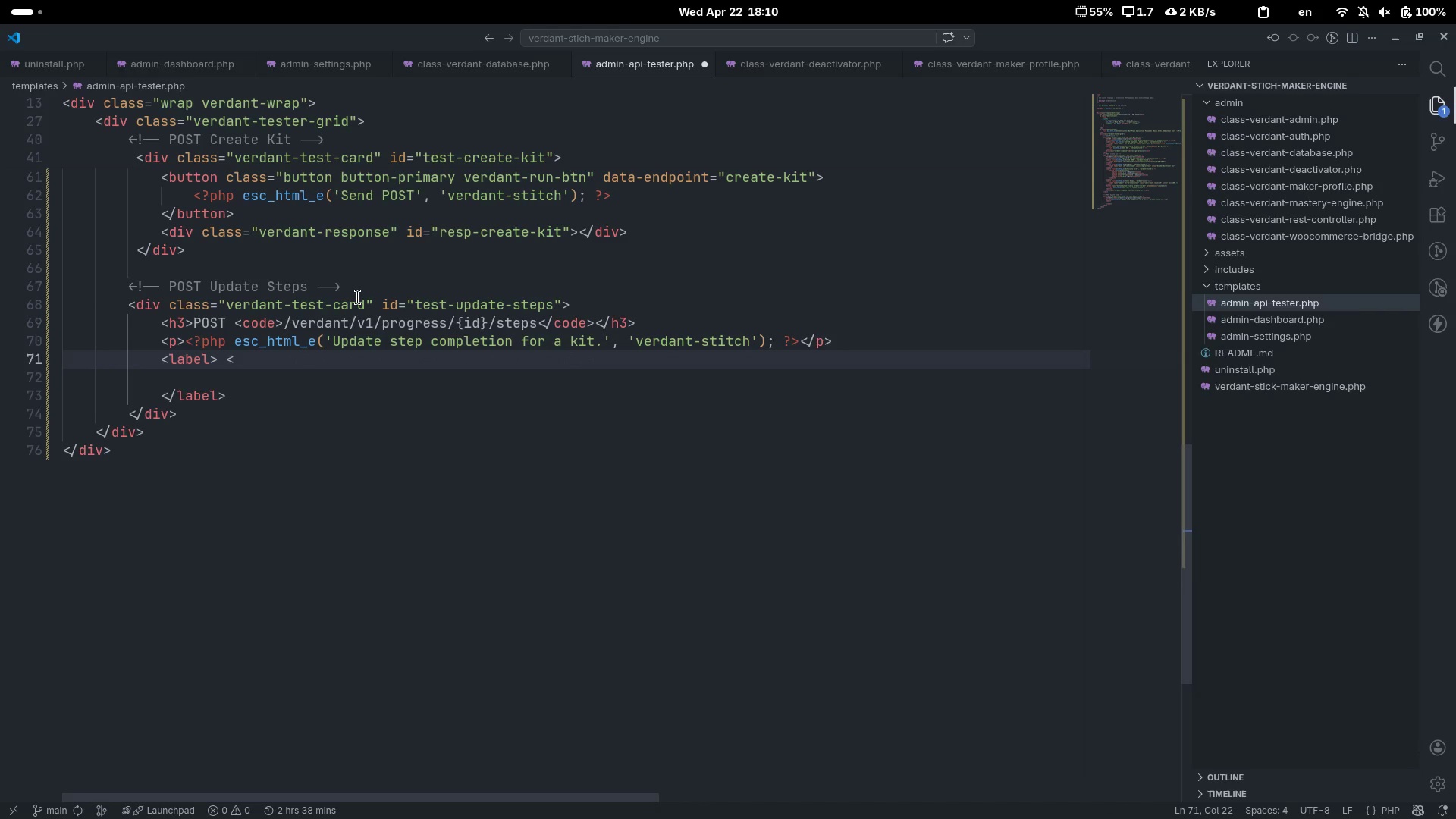 
key(Shift+Slash)
 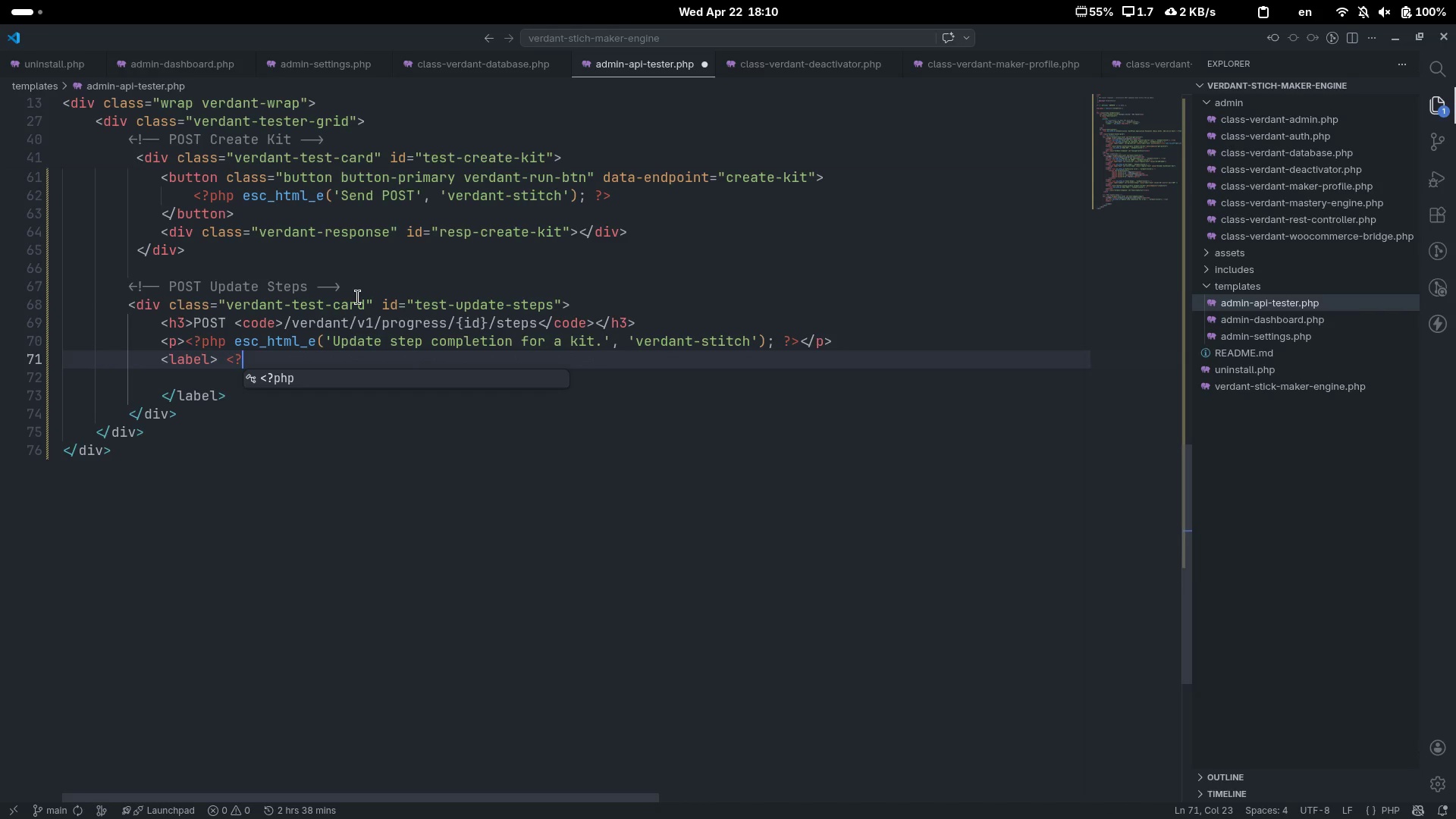 
key(Tab)
 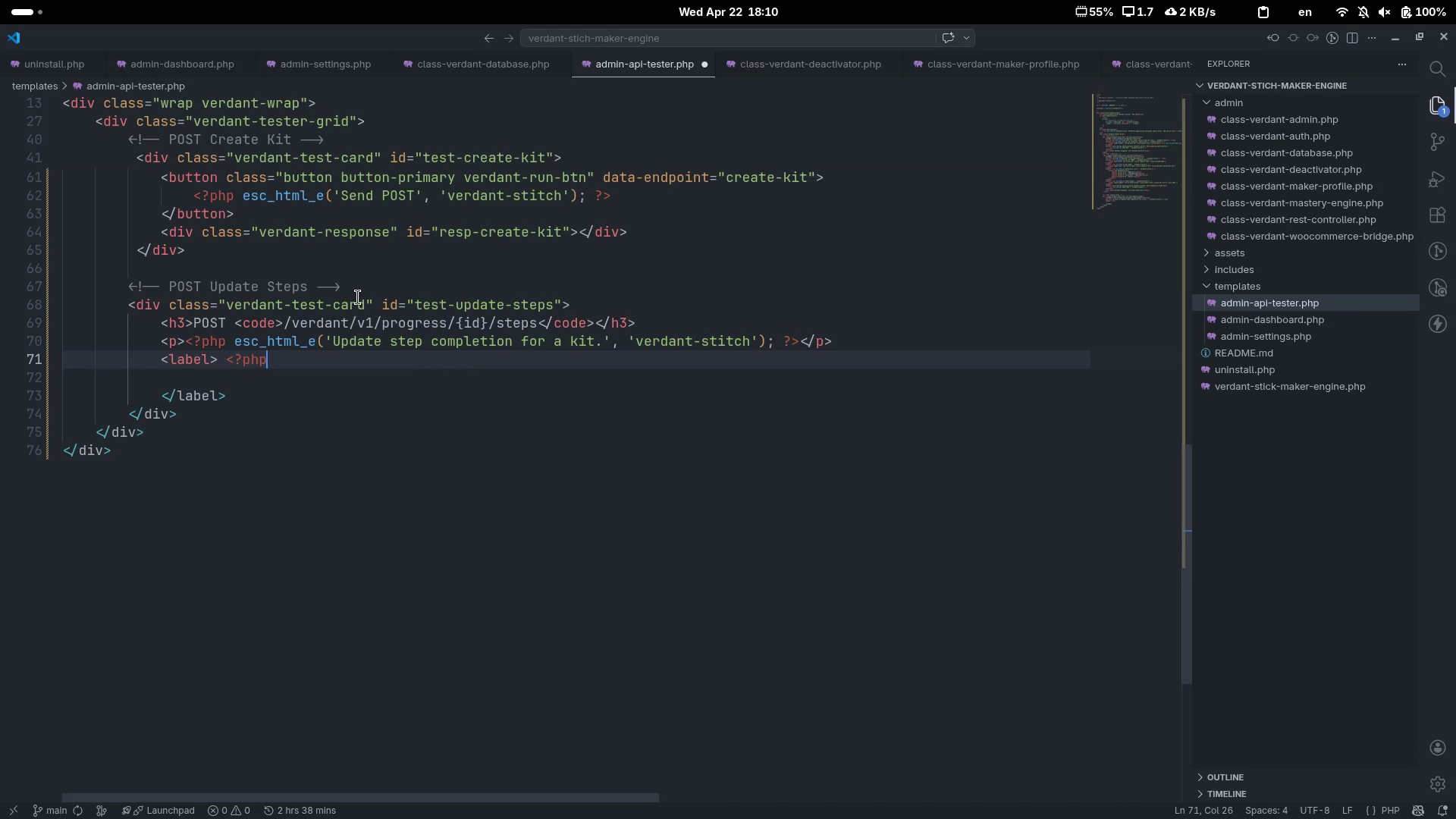 
key(Space)
 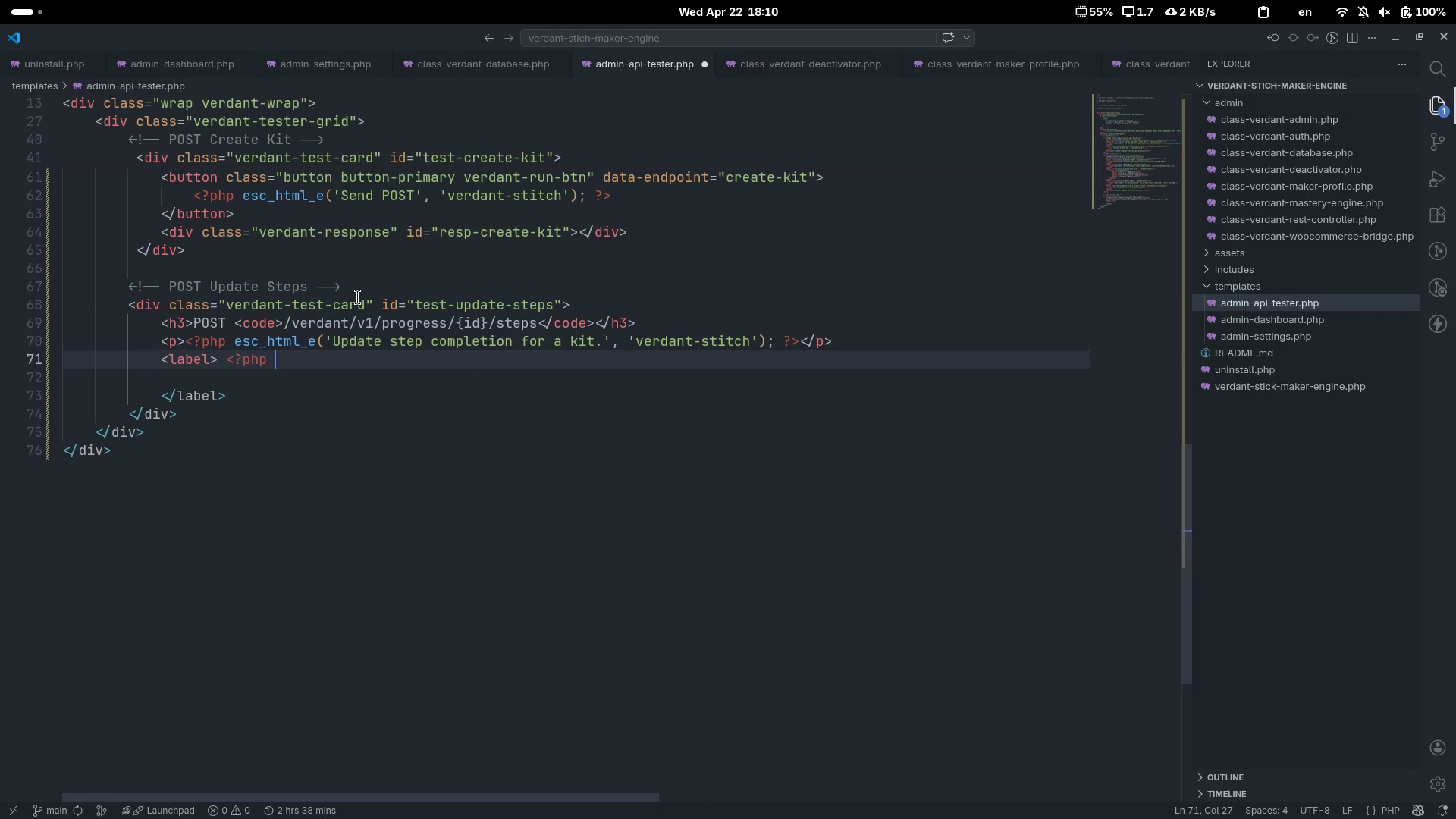 
key(Shift+Slash)
 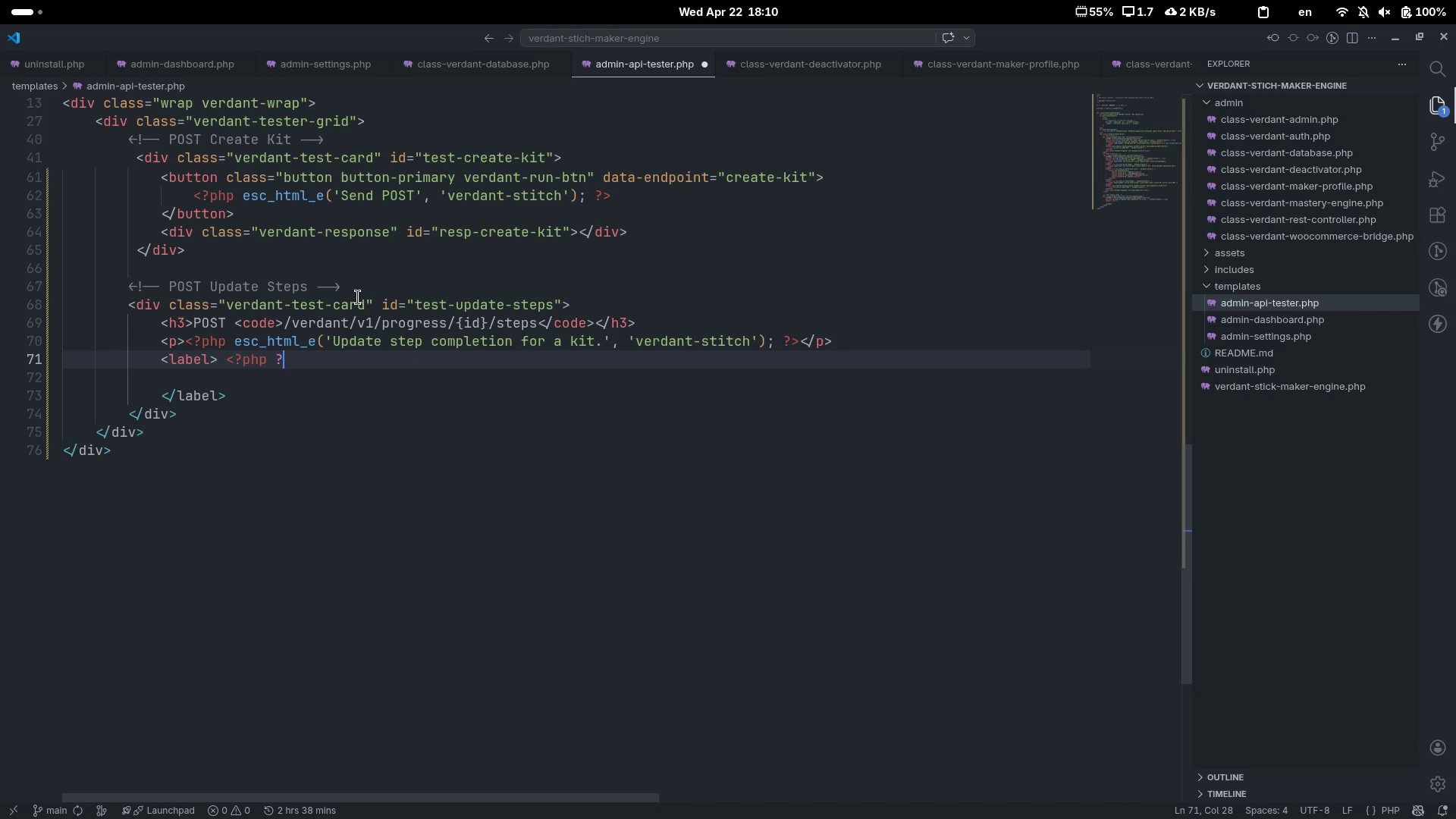 
key(Shift+Period)
 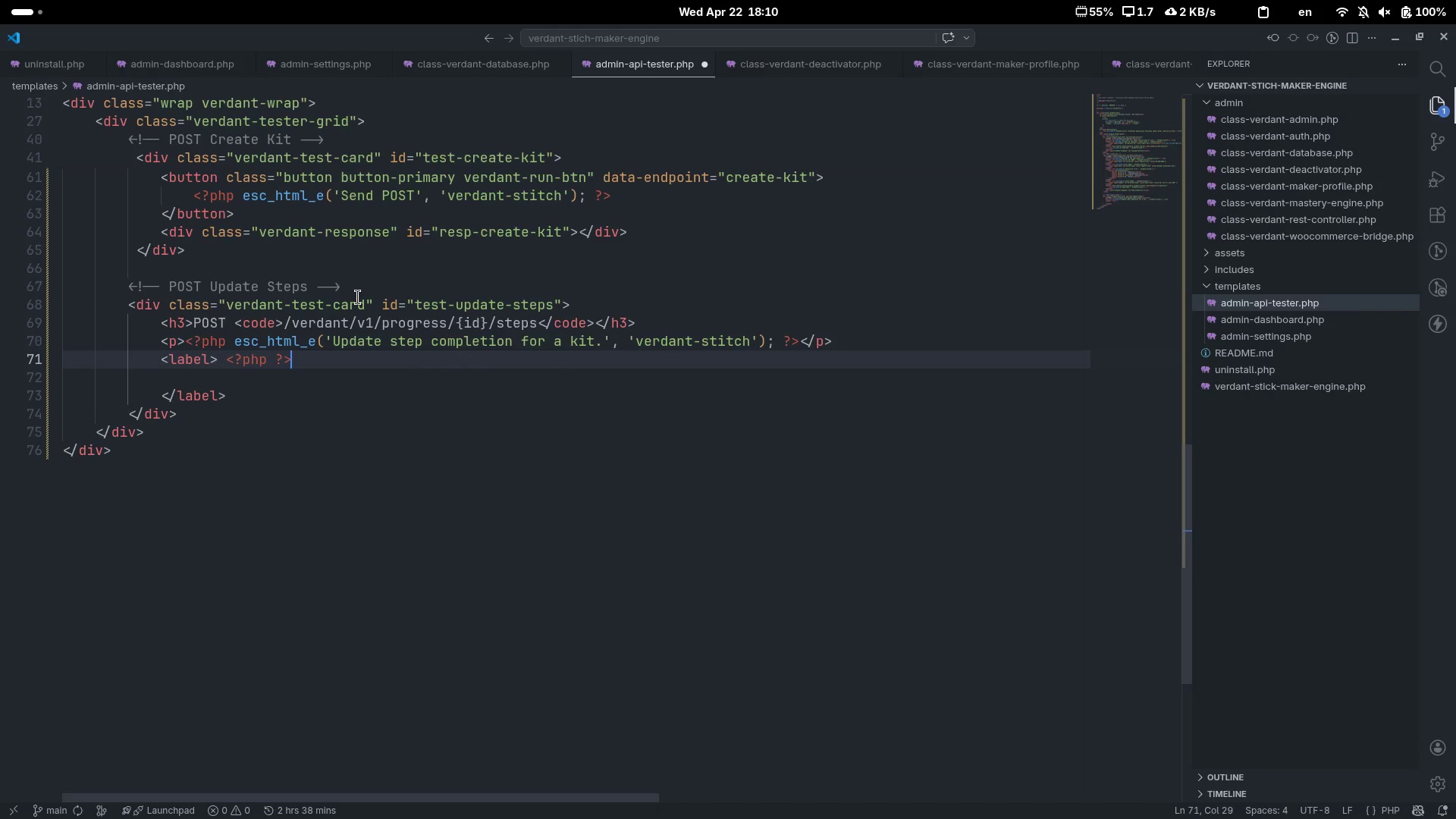 
key(ArrowLeft)
 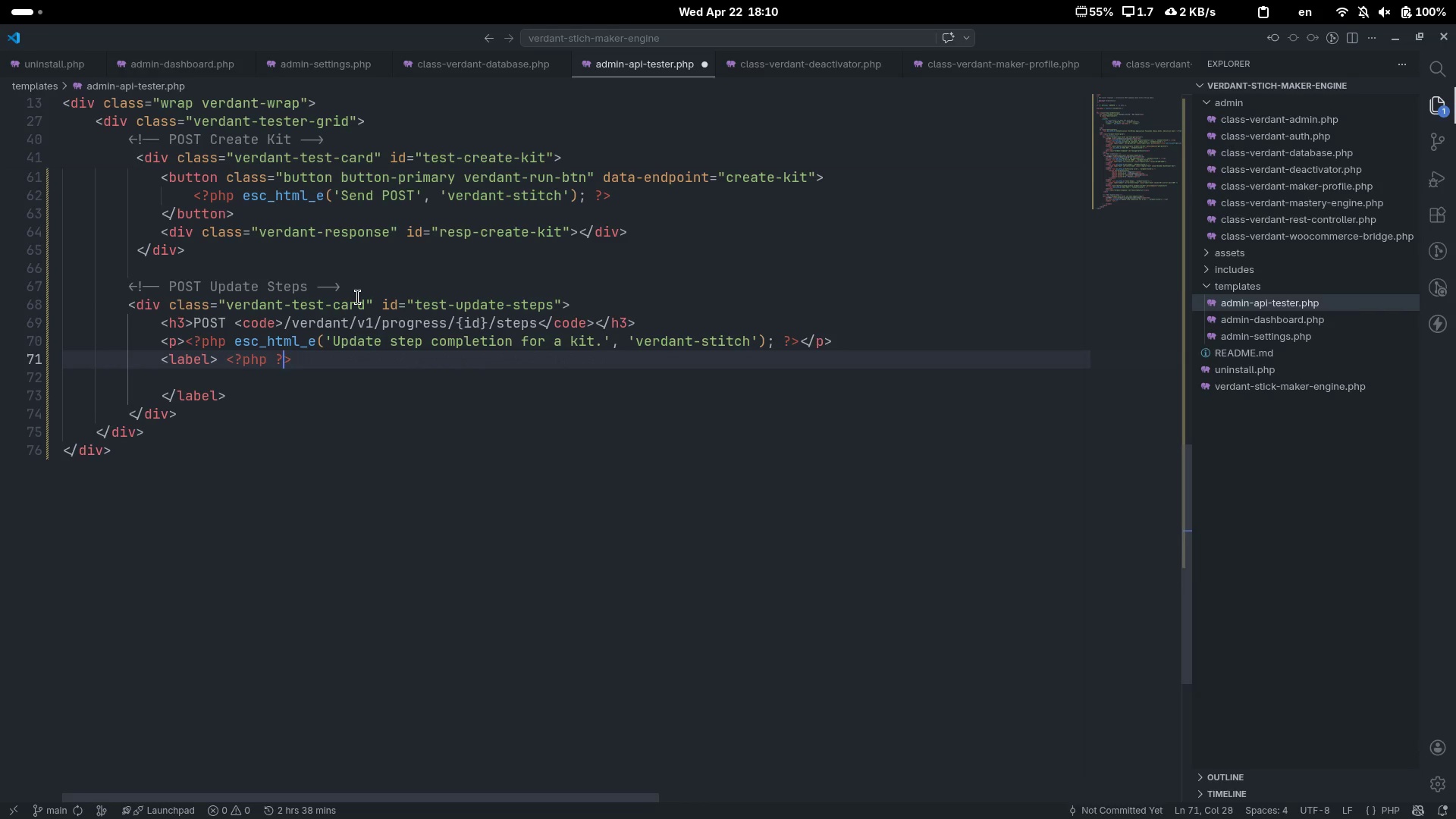 
key(ArrowLeft)
 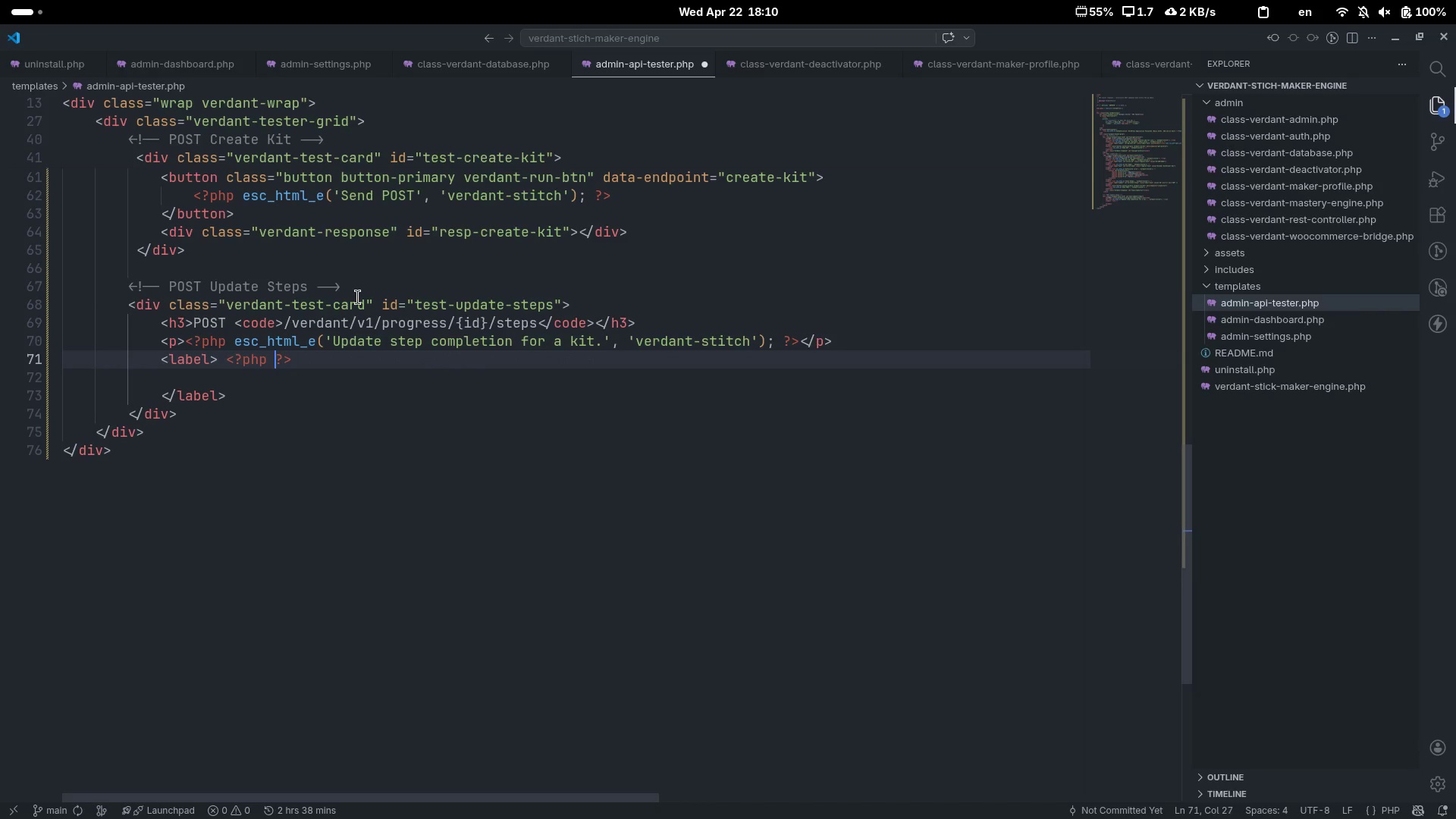 
key(ArrowLeft)
 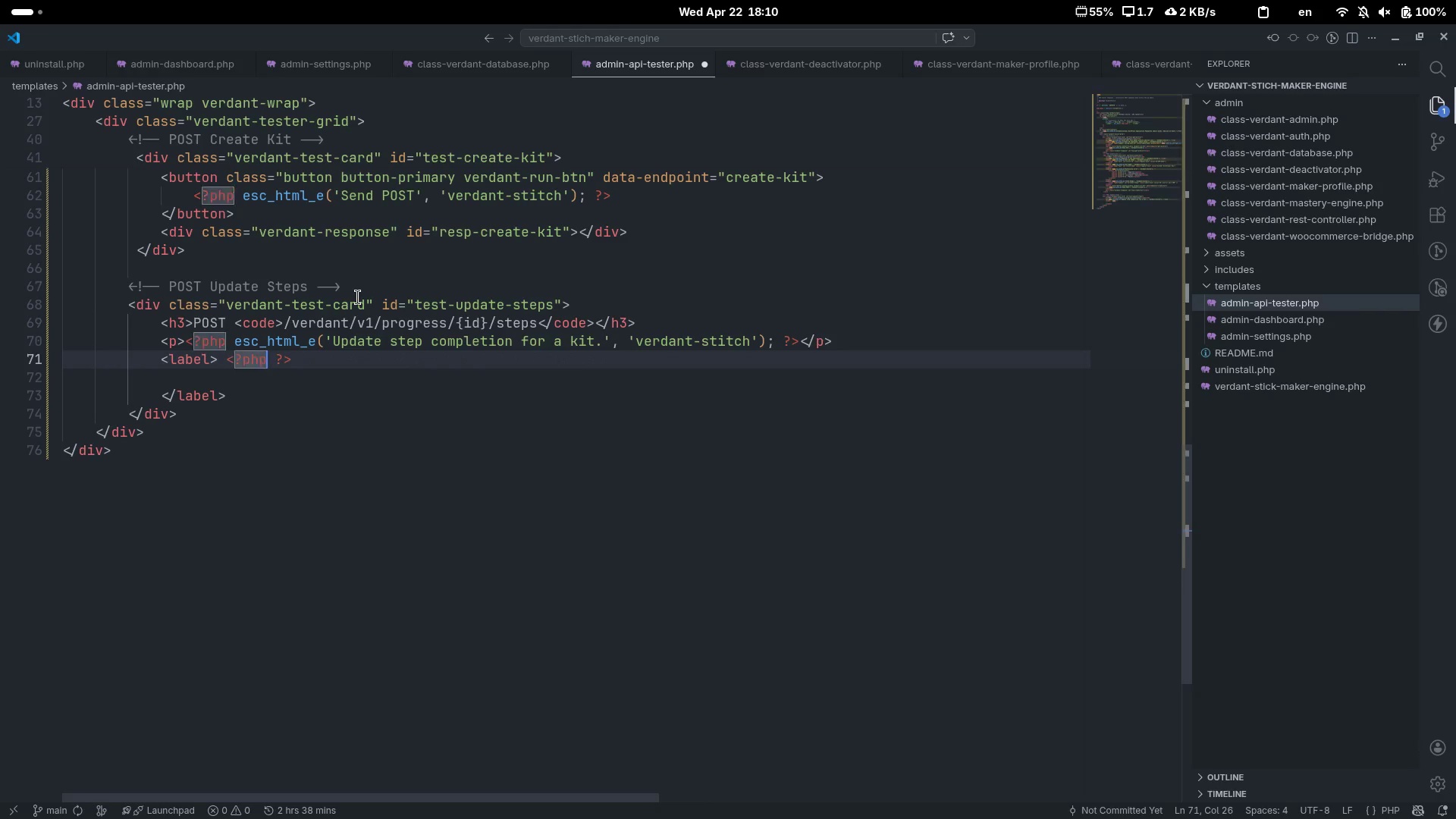 
type( esc_html_e)
key(Backspace)
key(Backspace)
type(_e('Kit Row ID)
 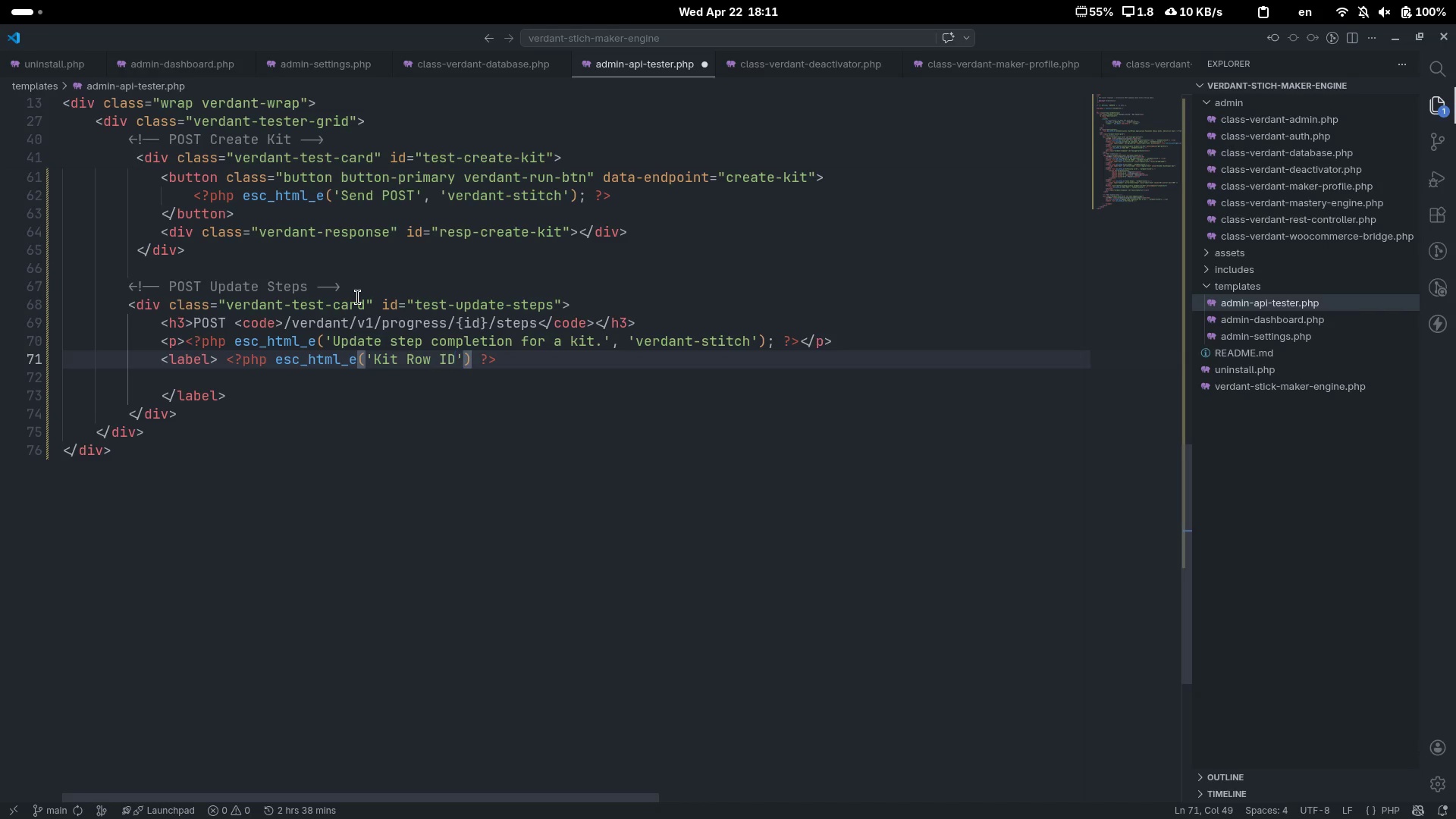 
key(ArrowRight)
 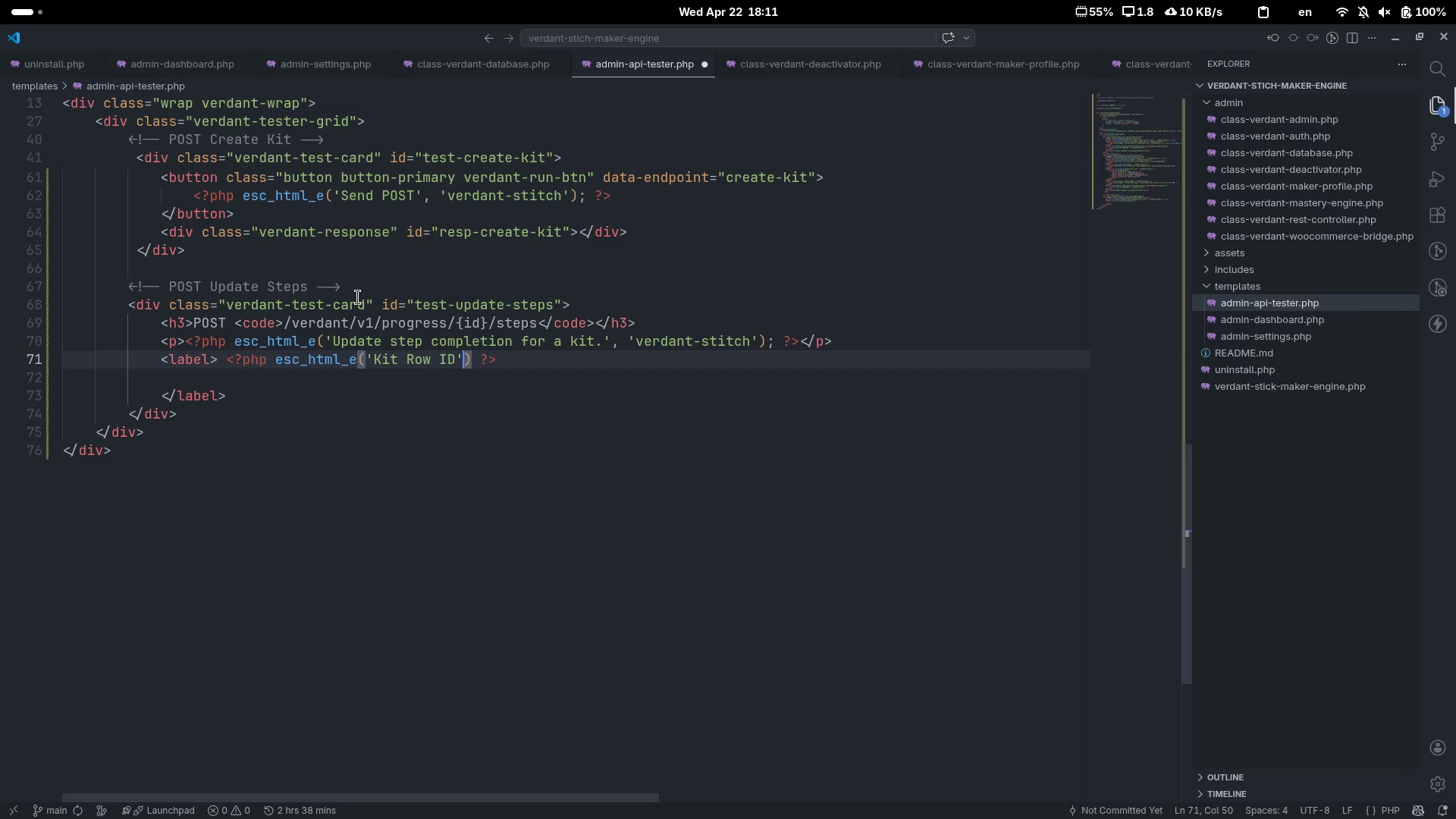 
type(, 'verdant-sttich)
 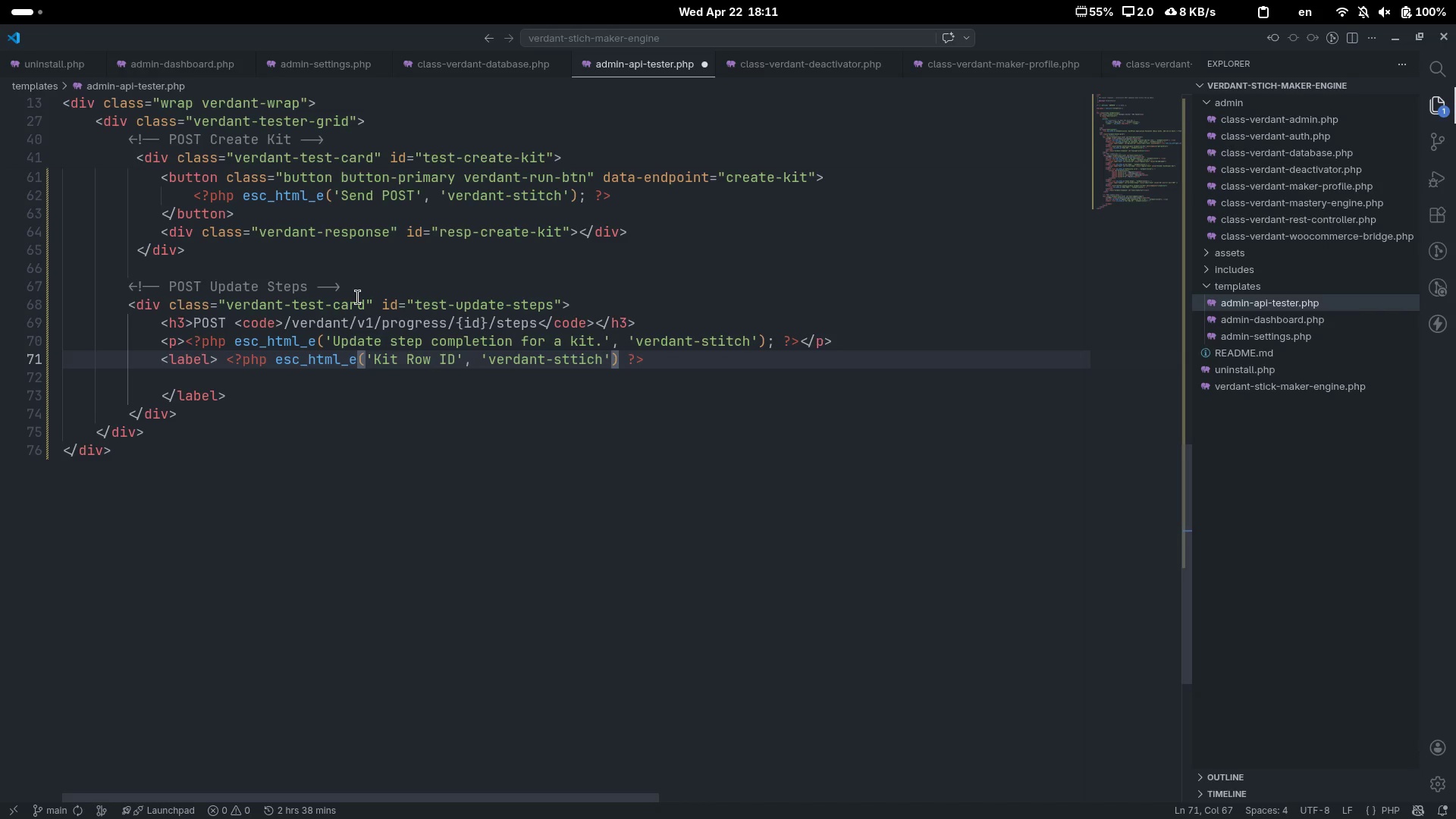 
key(Control+ControlLeft)
 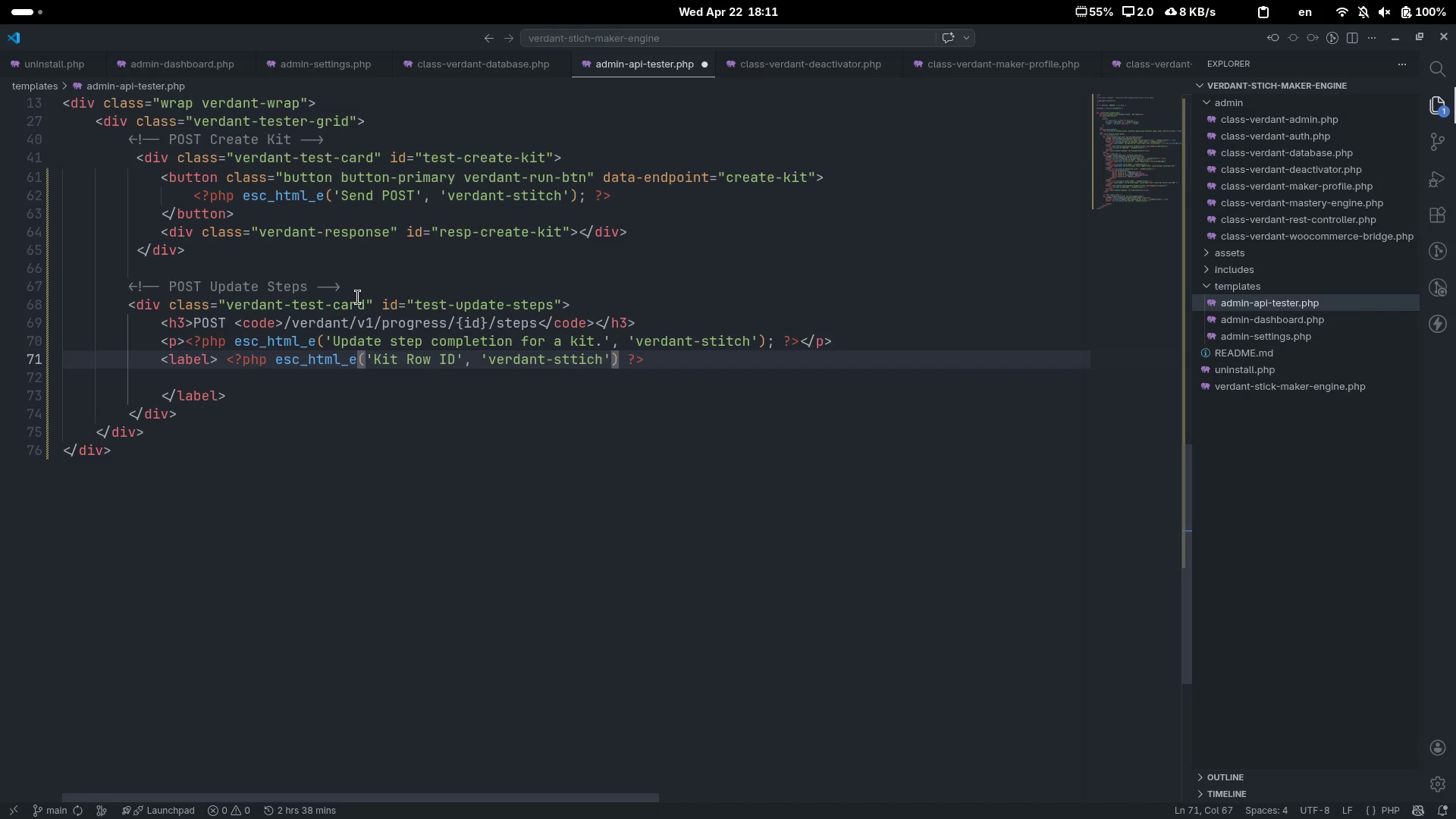 
key(Control+Backspace)
 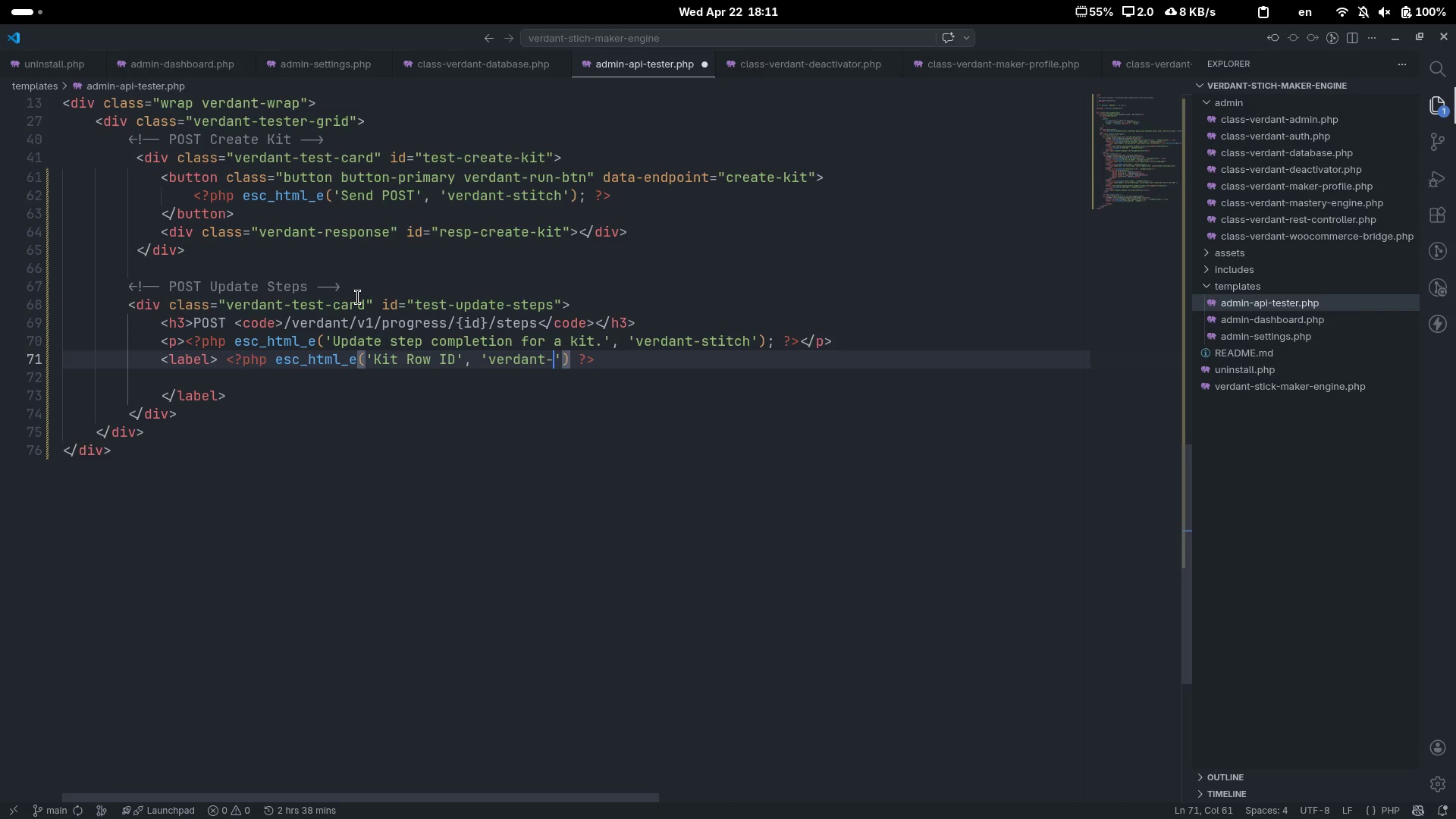 
type(stitch)
 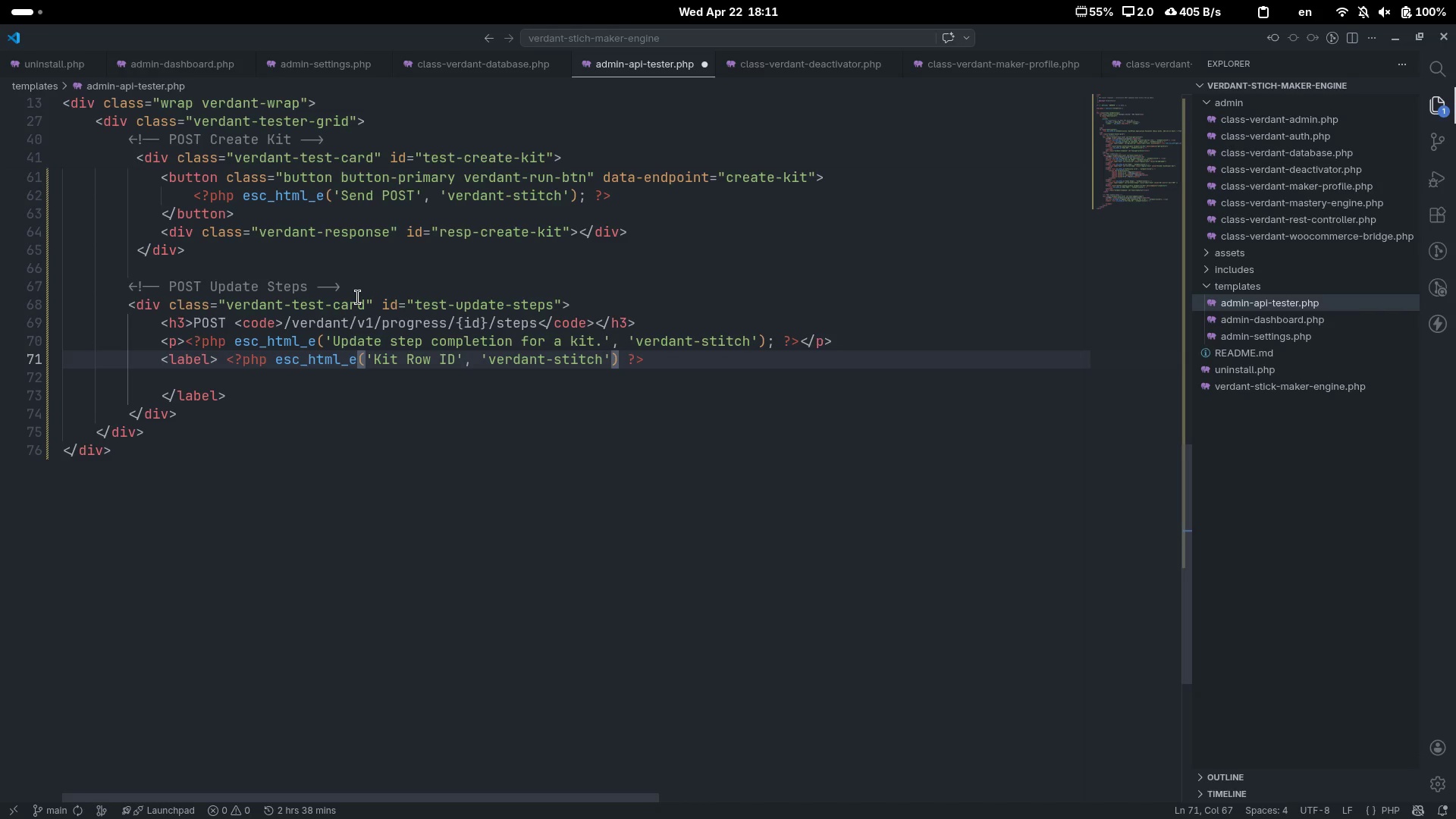 
key(Control+ArrowRight)
 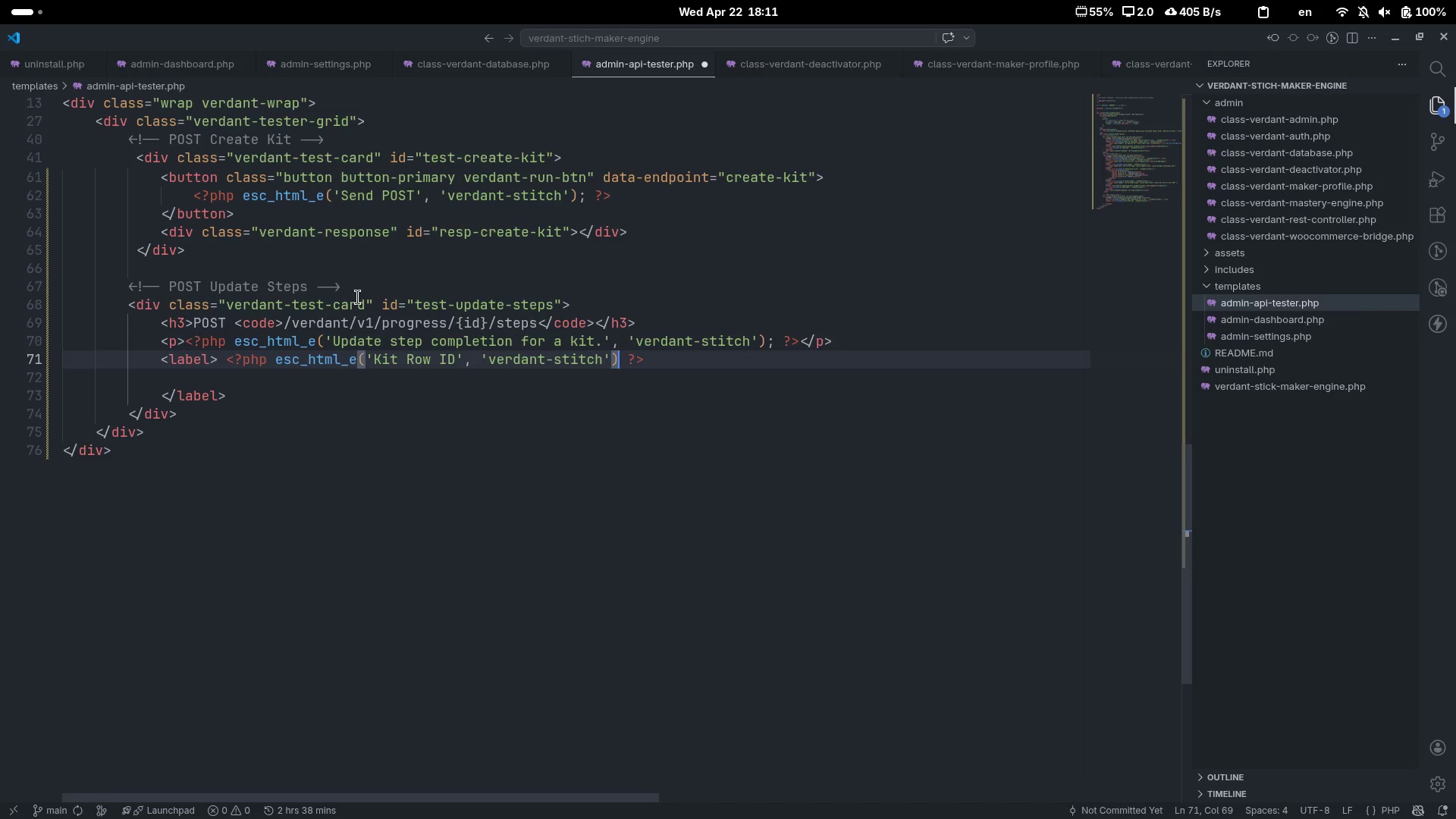 
key(Semicolon)
 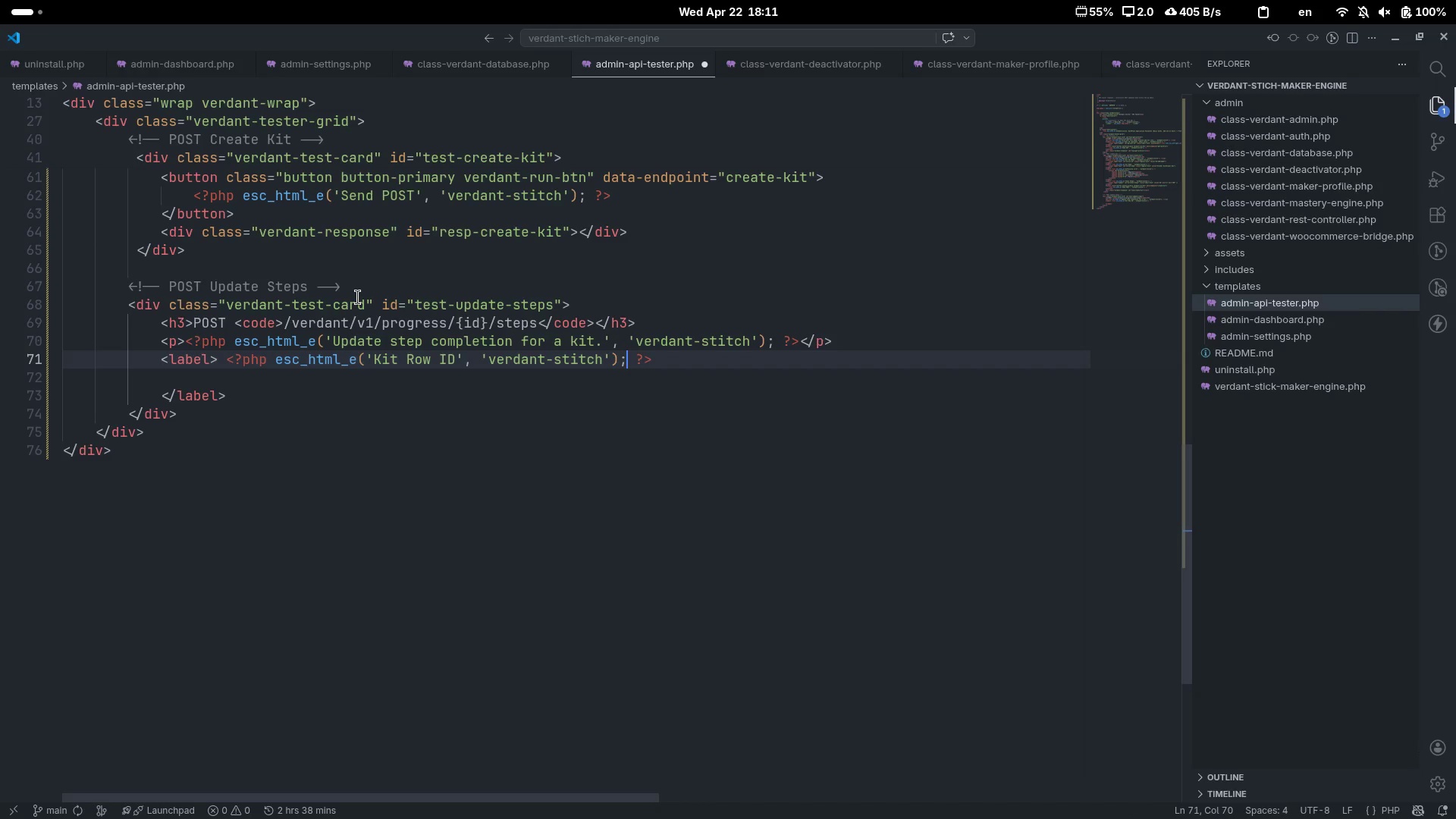 
key(ArrowDown)
 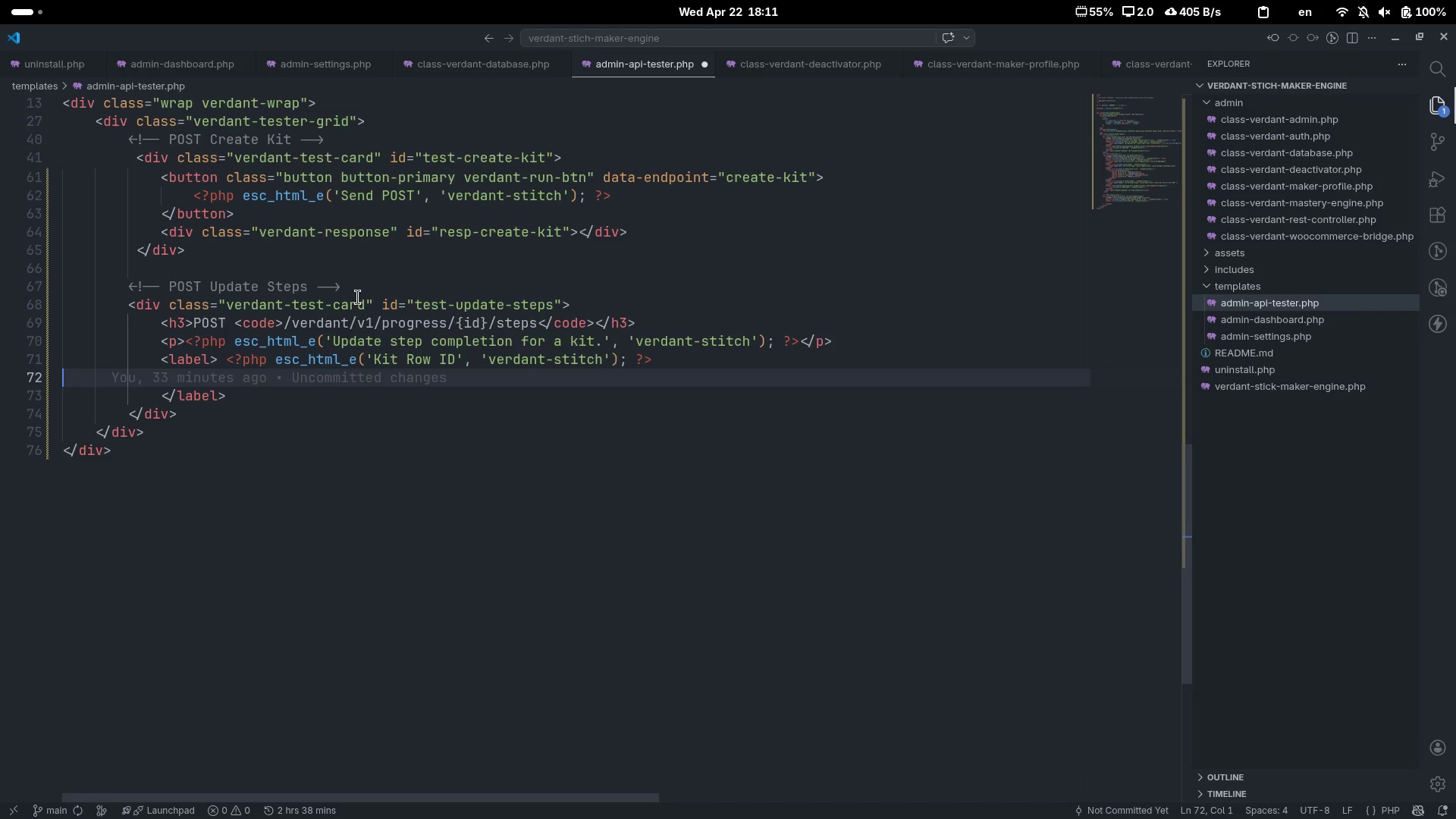 
key(Tab)
 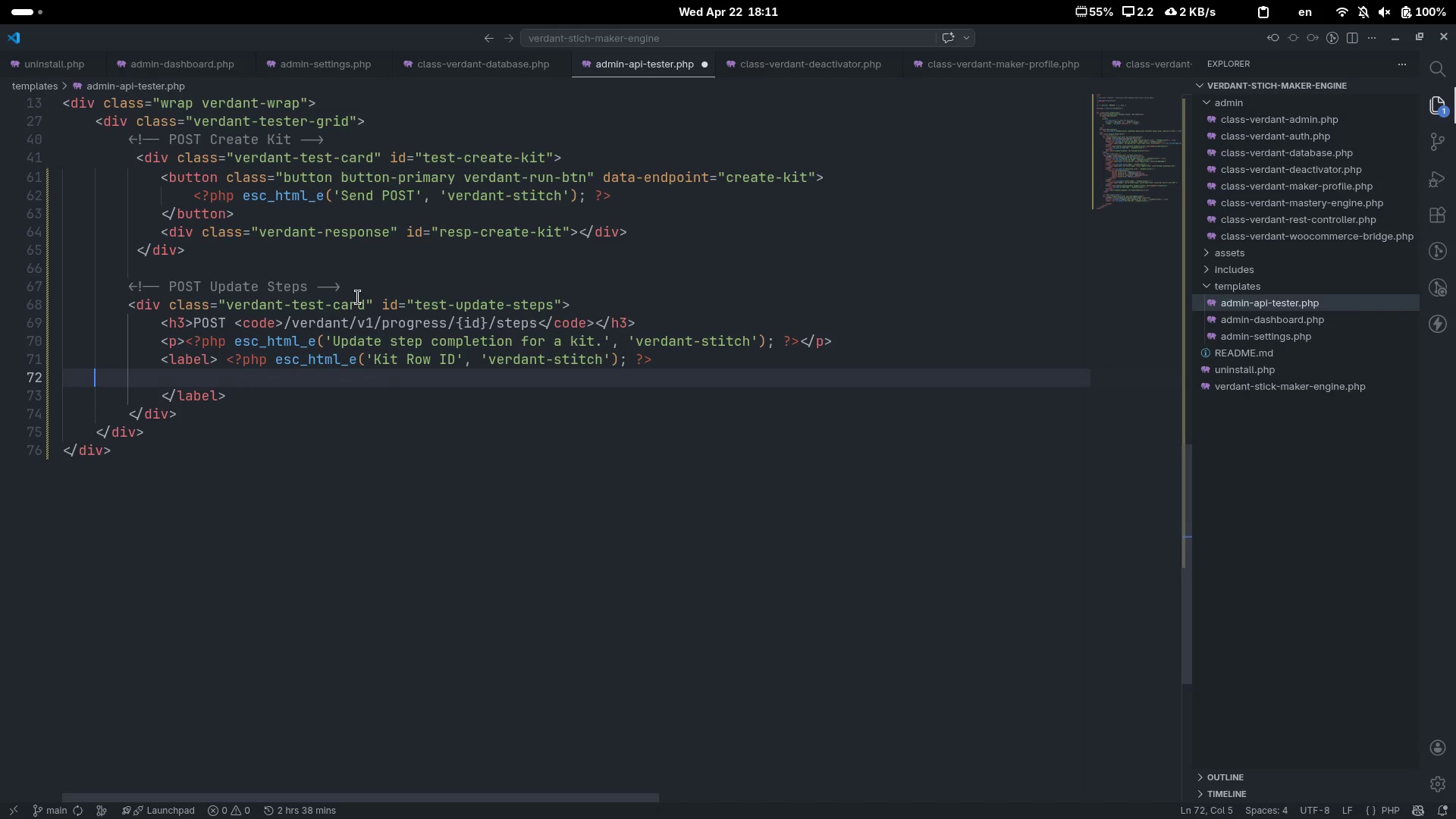 
key(Tab)
 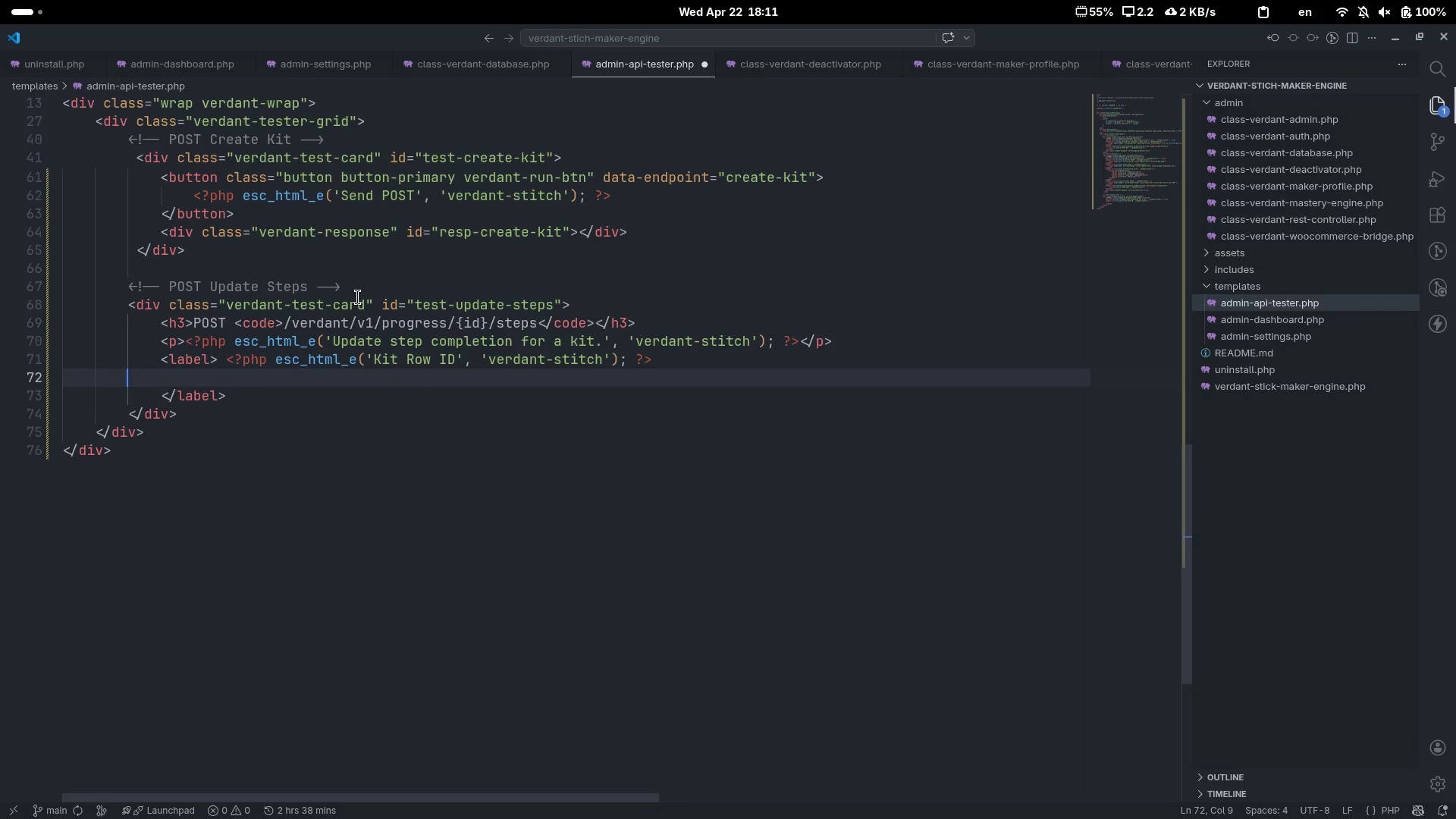 
key(Tab)
 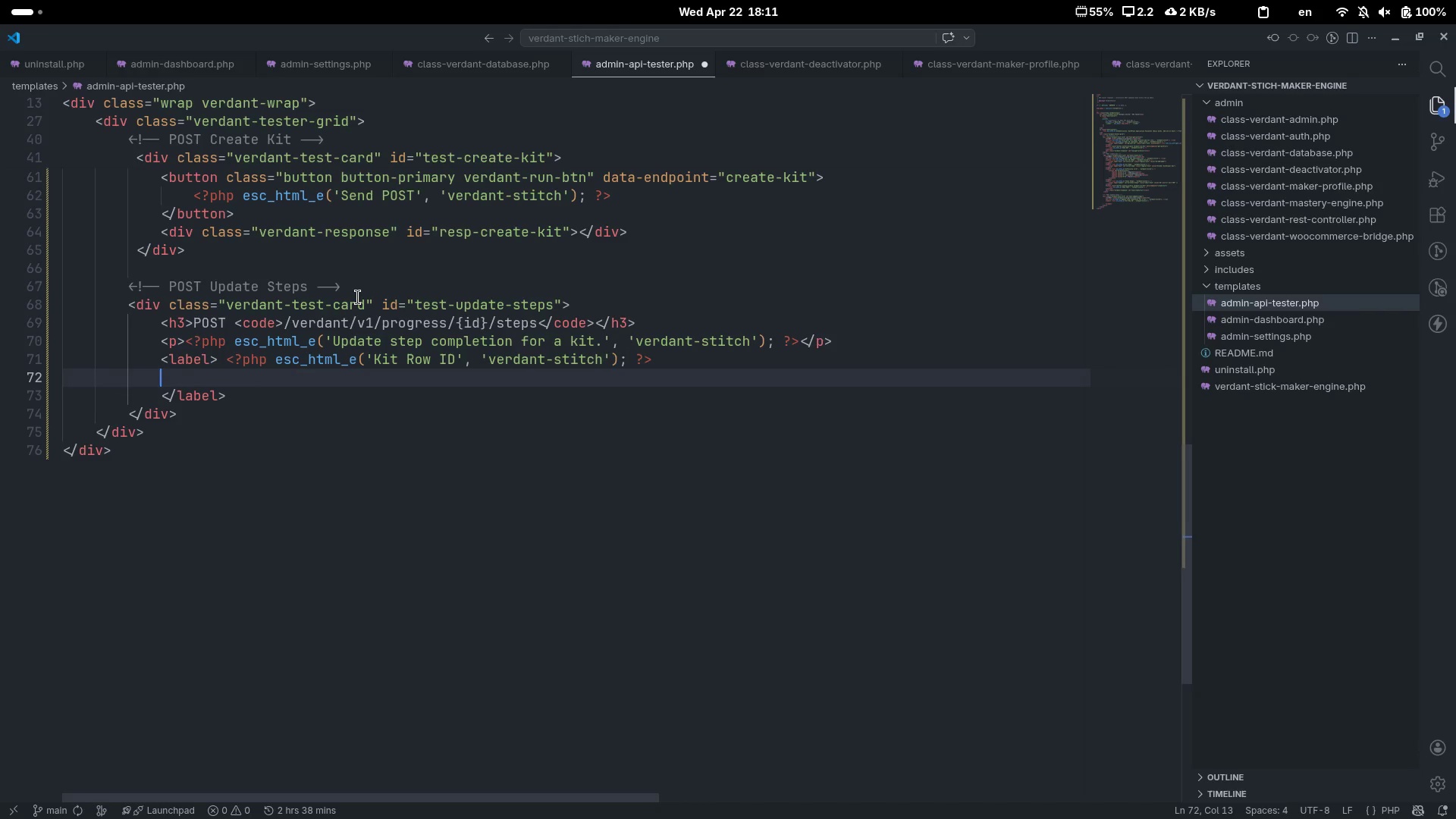 
key(Tab)
 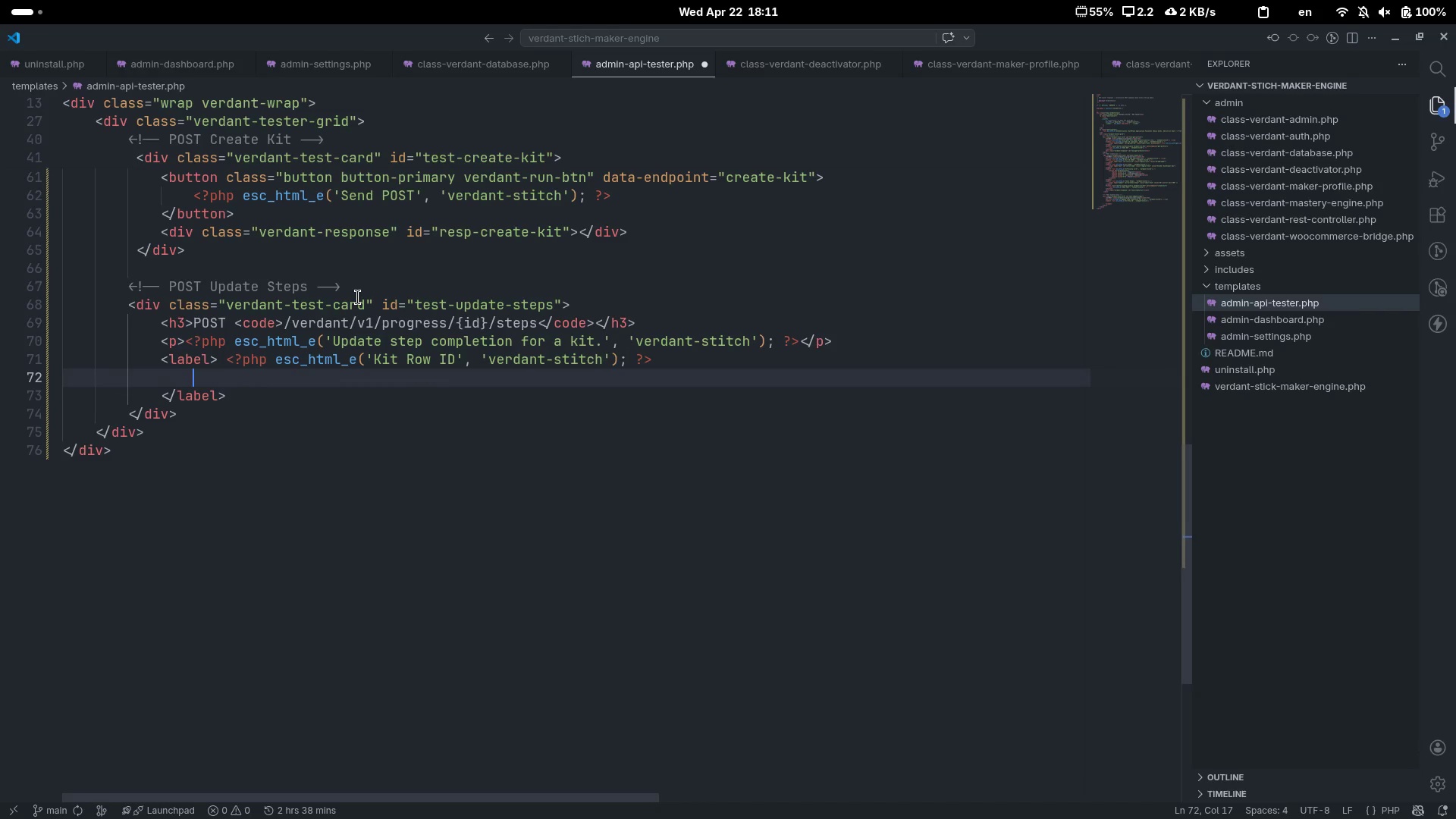 
key(Shift+Comma)
 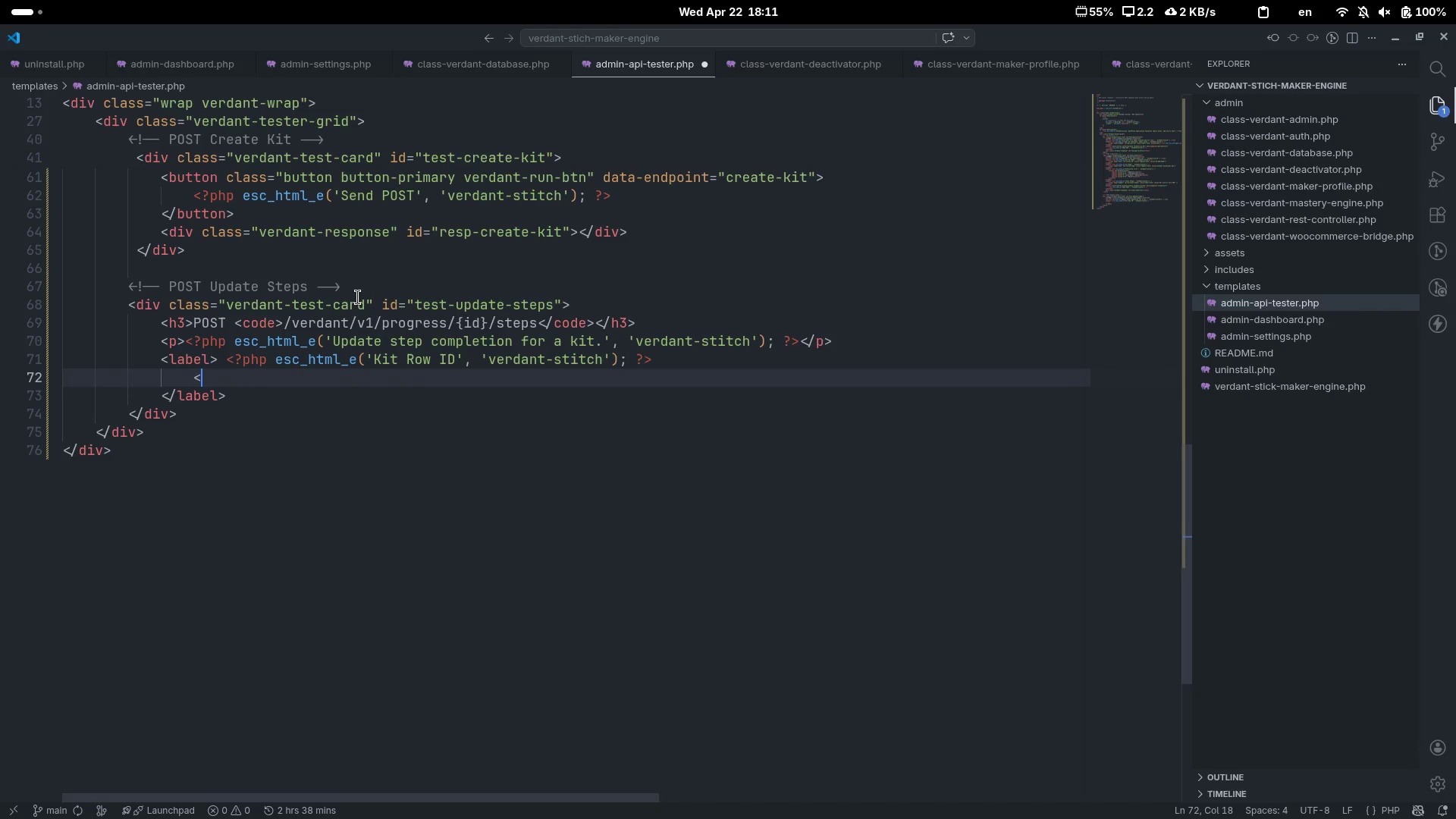 
key(Shift+Period)
 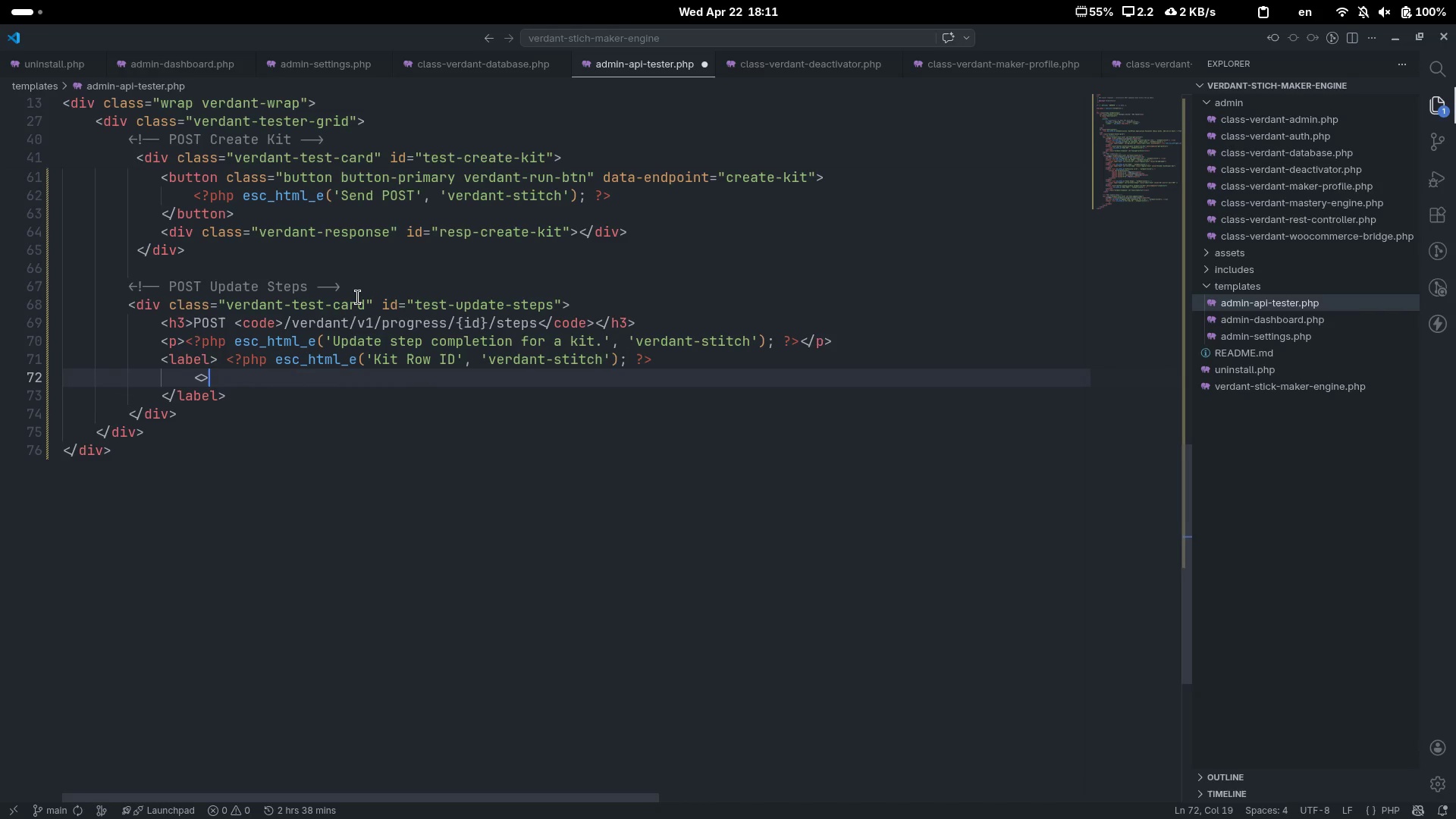 
key(ArrowLeft)
 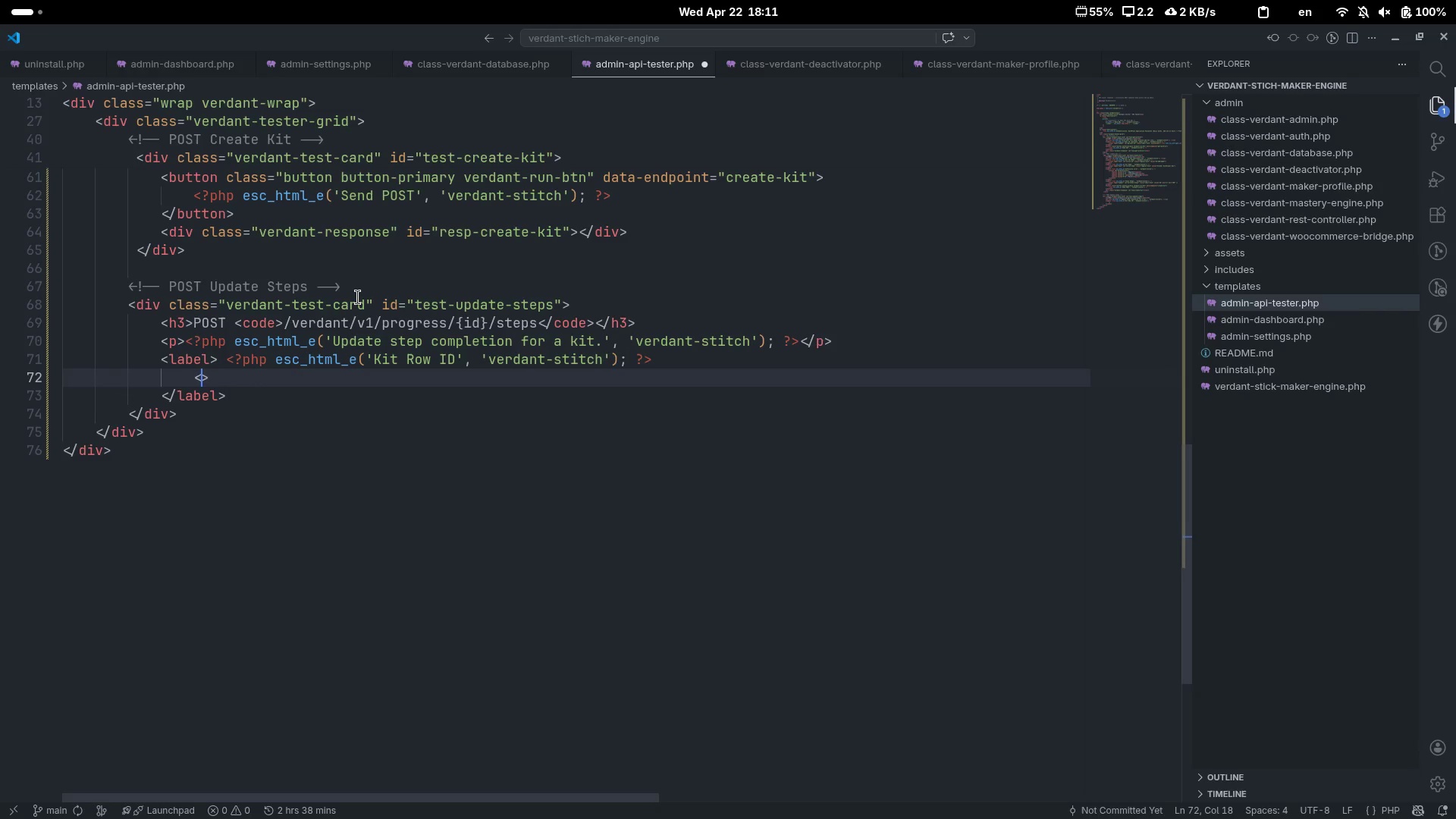 
type(input /)
 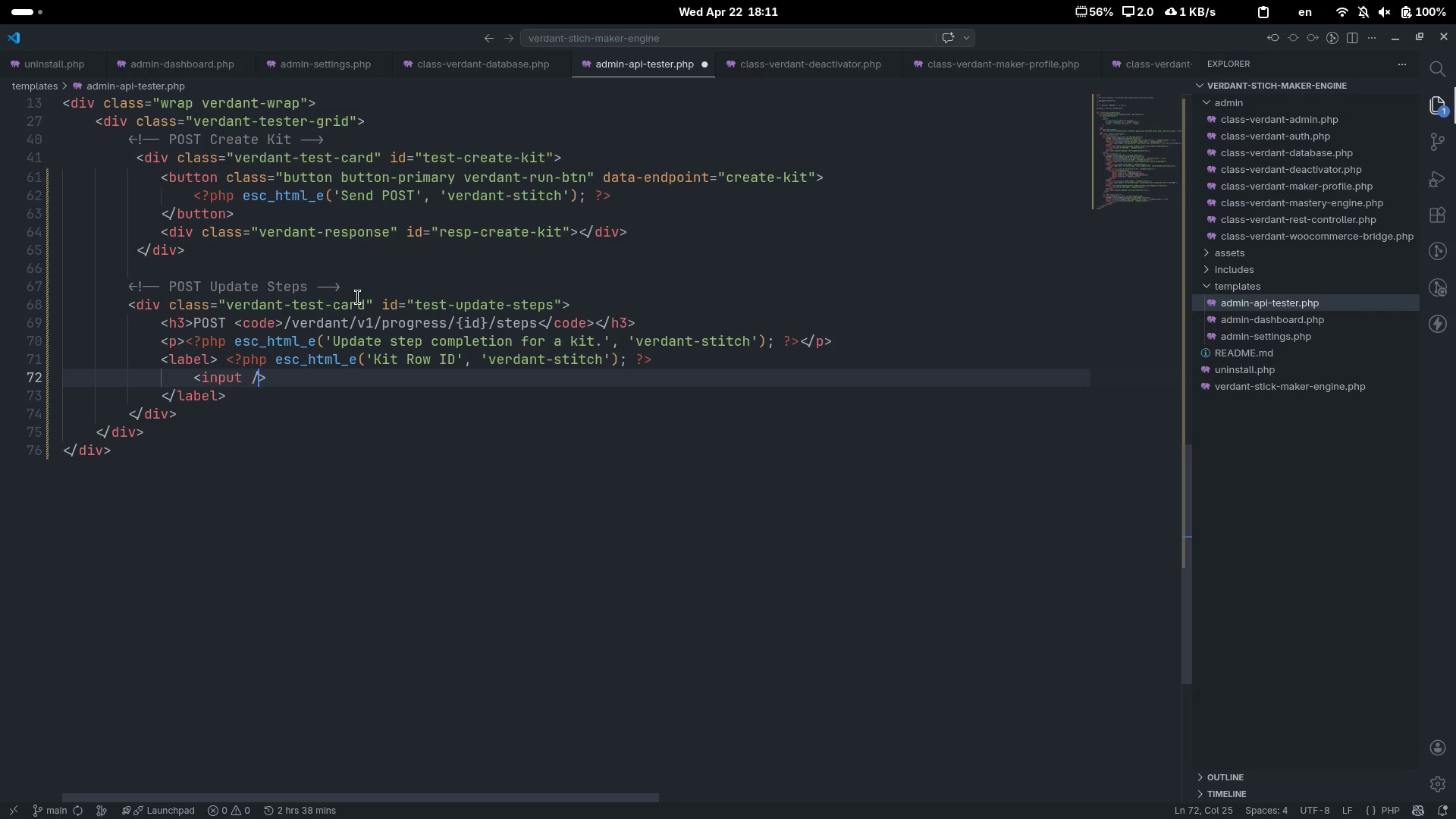 
key(ArrowLeft)
 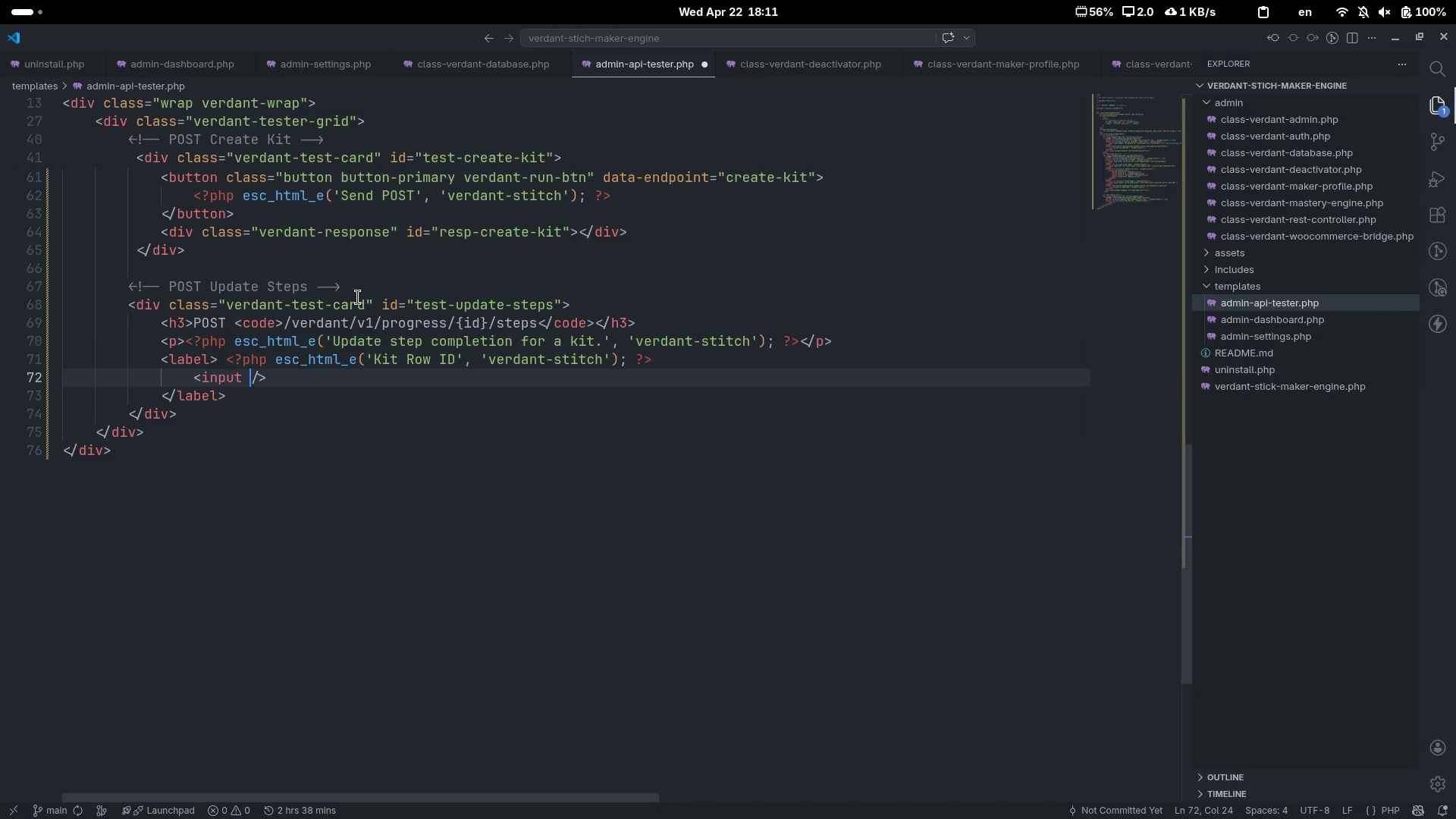 
key(ArrowLeft)
 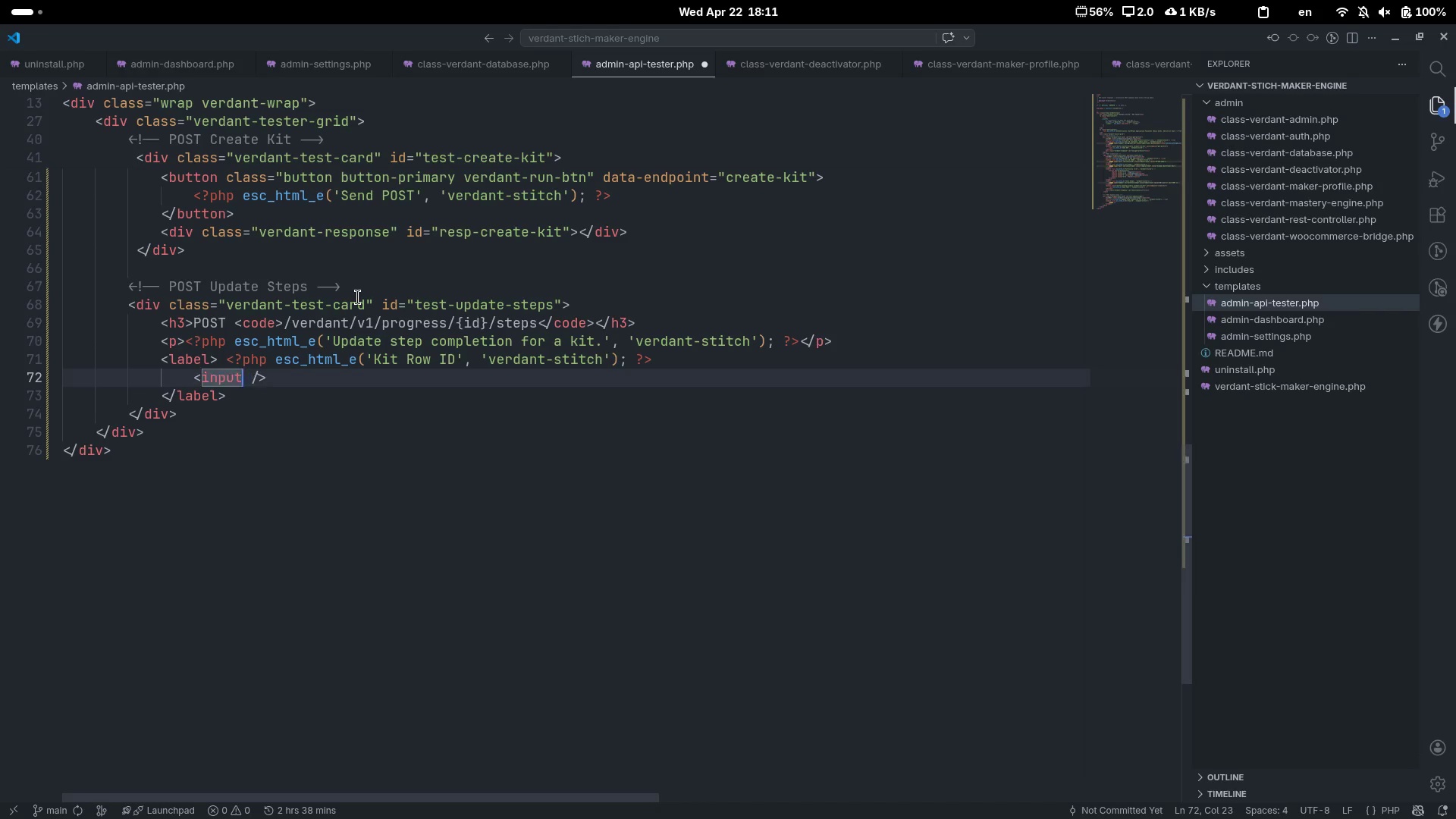 
key(Space)
 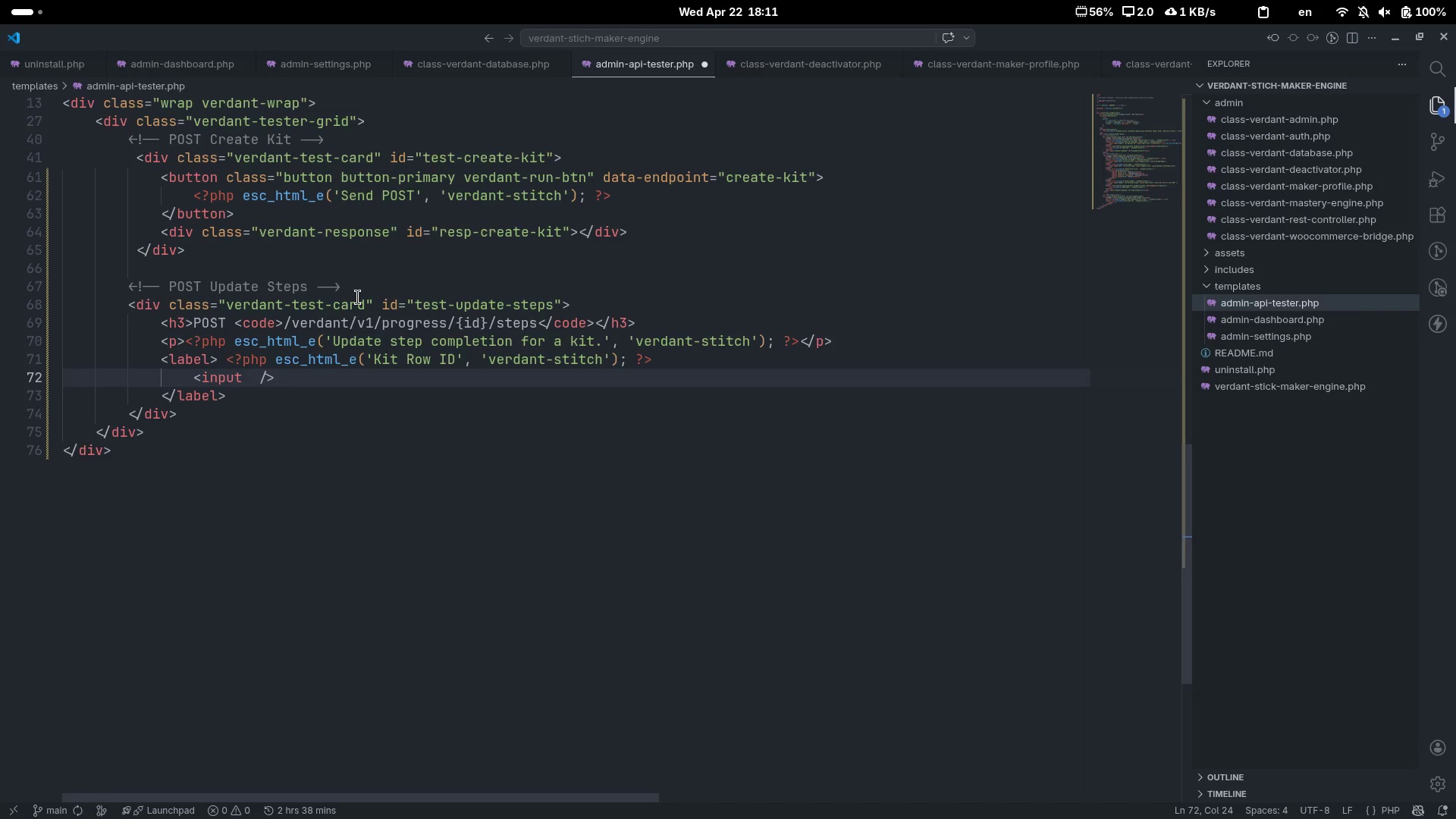 
type(type="")
 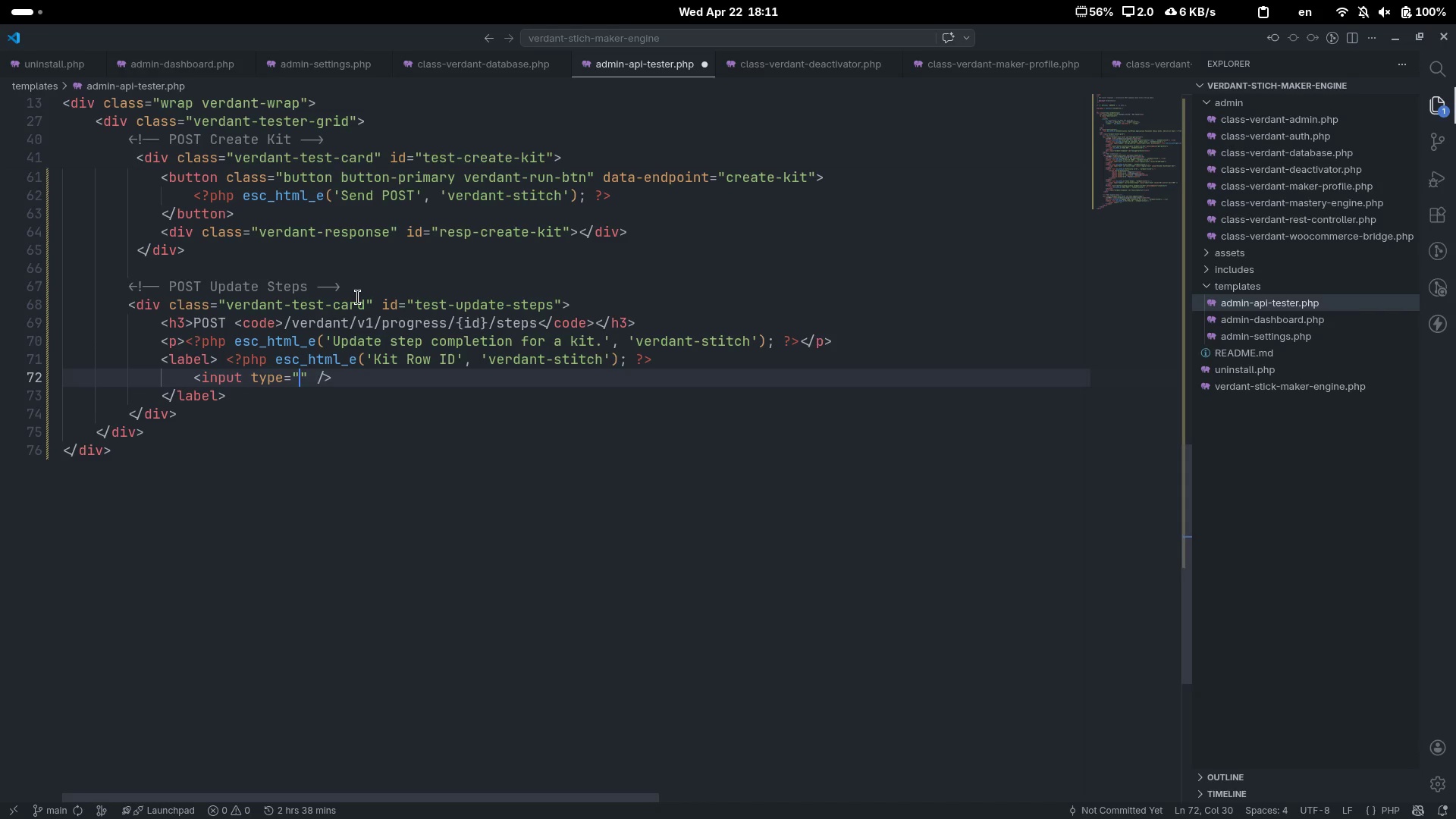 
 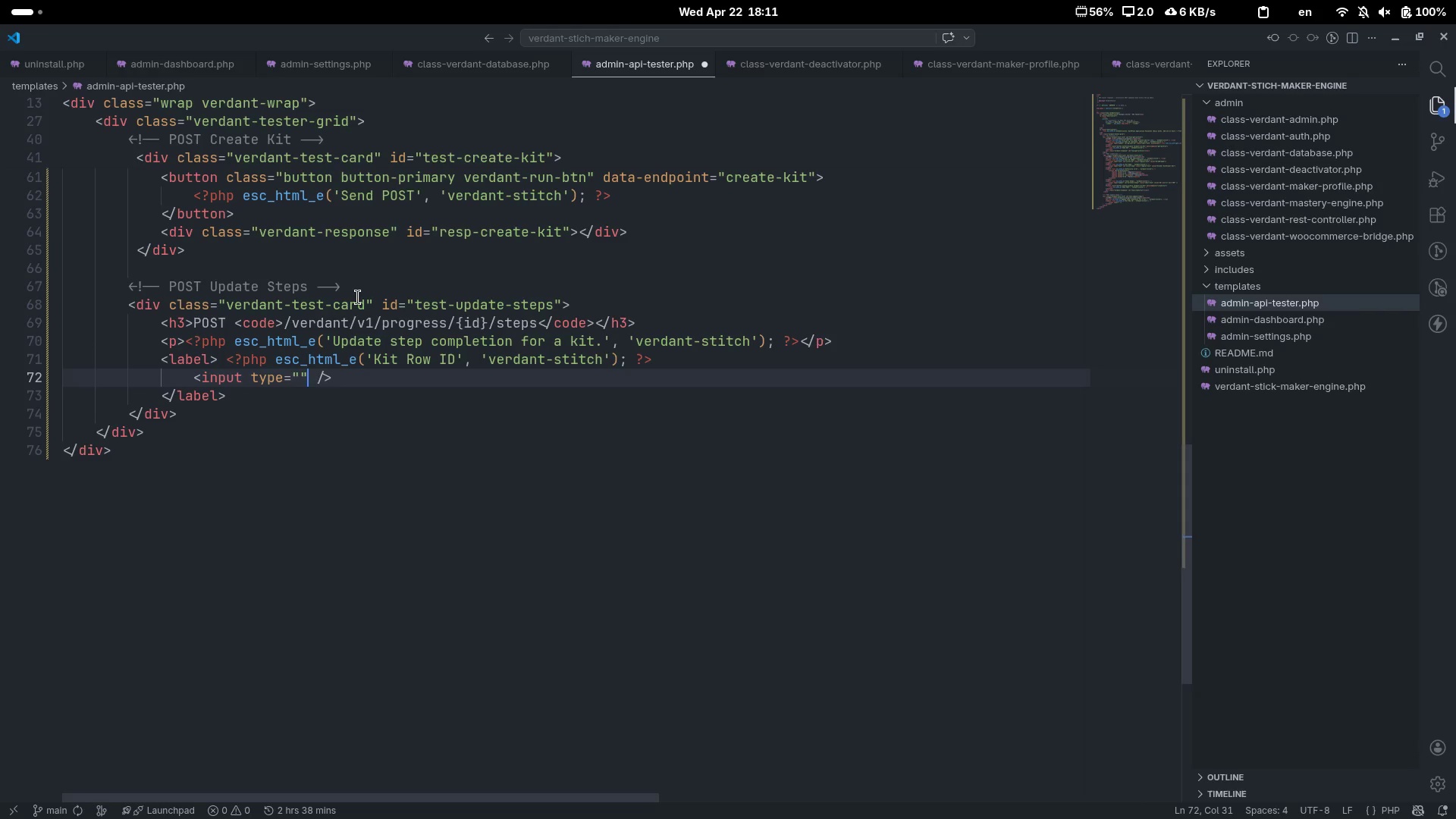 
key(ArrowLeft)
 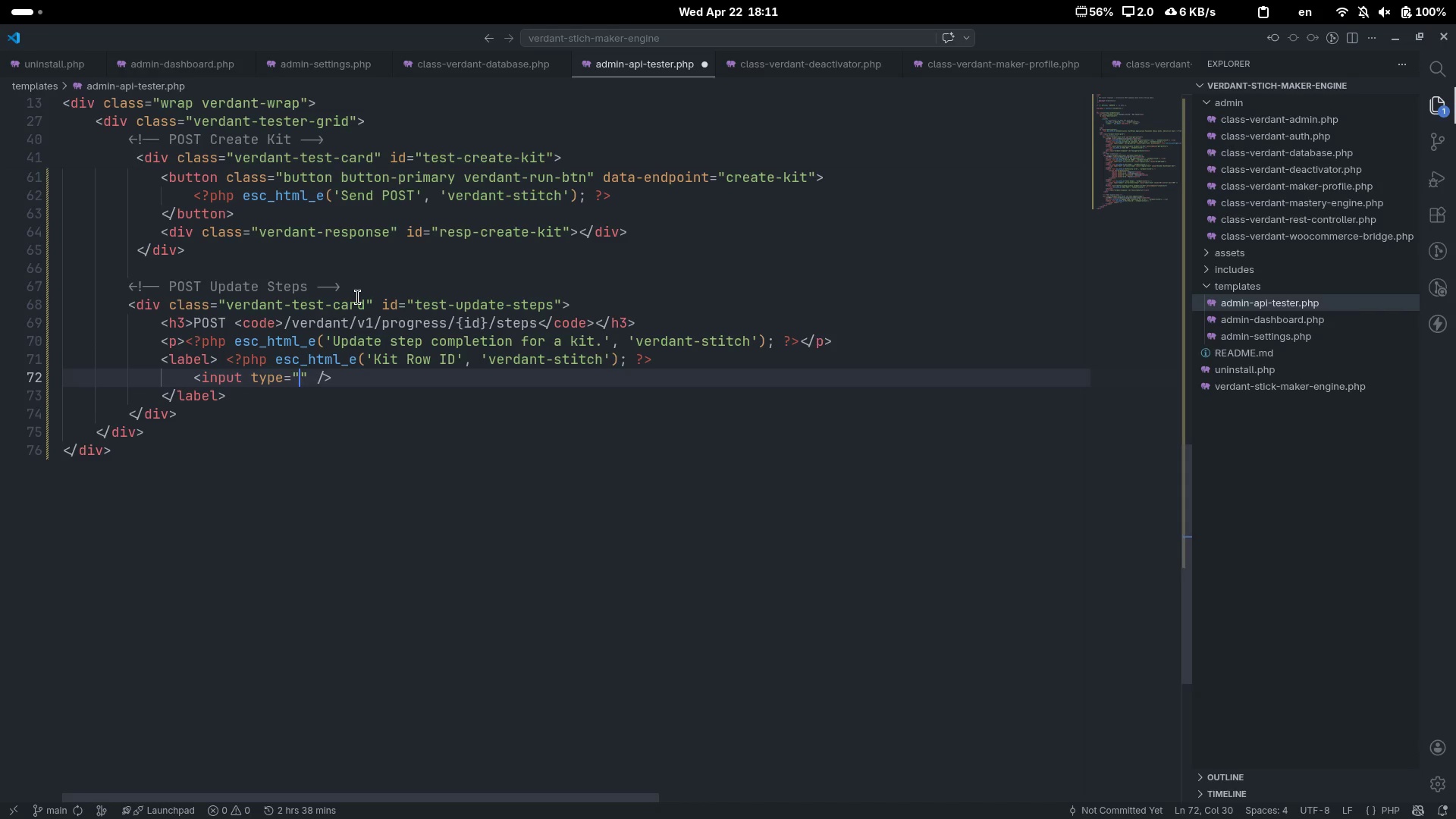 
type(number)
 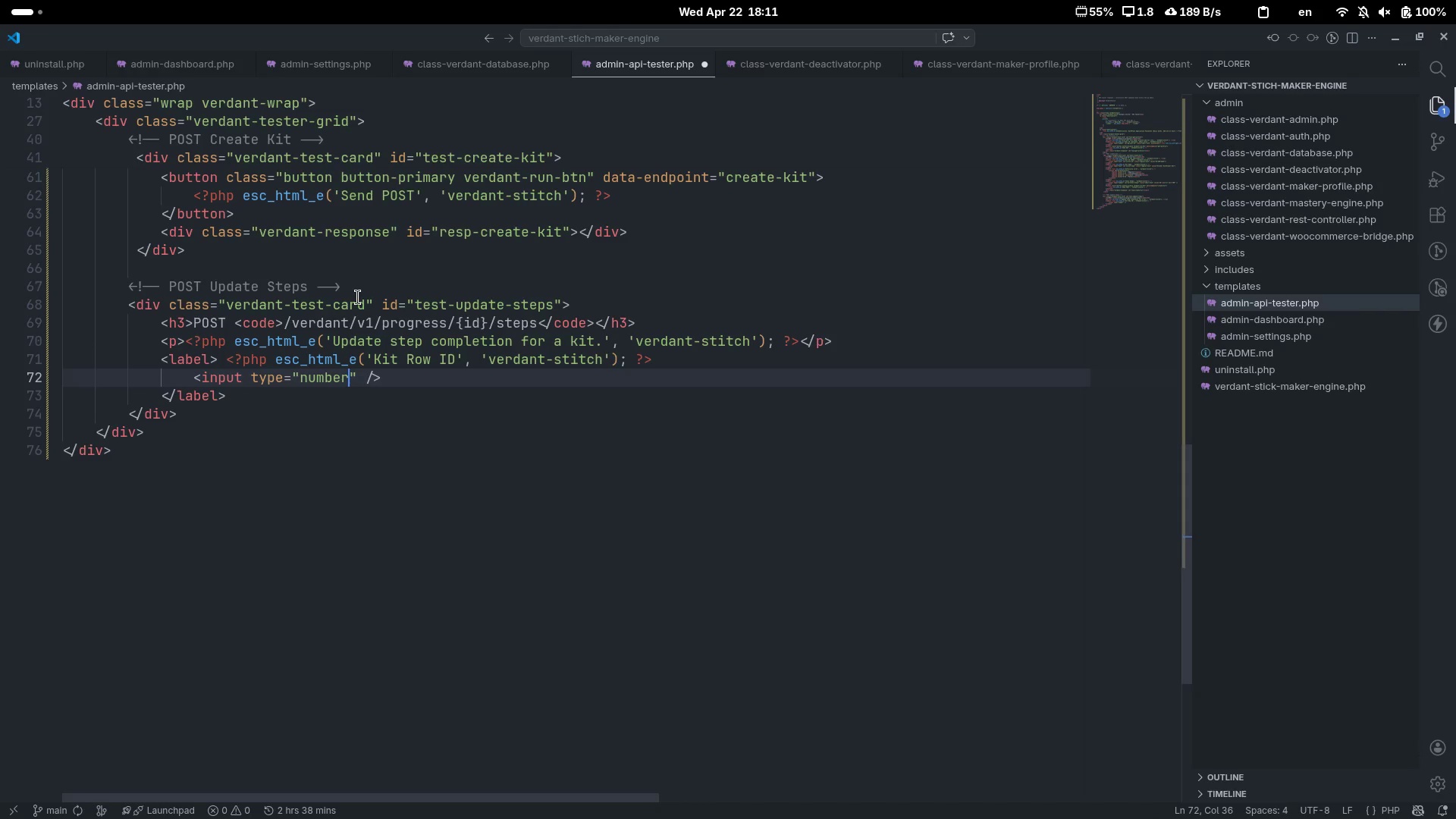 
key(ArrowRight)
 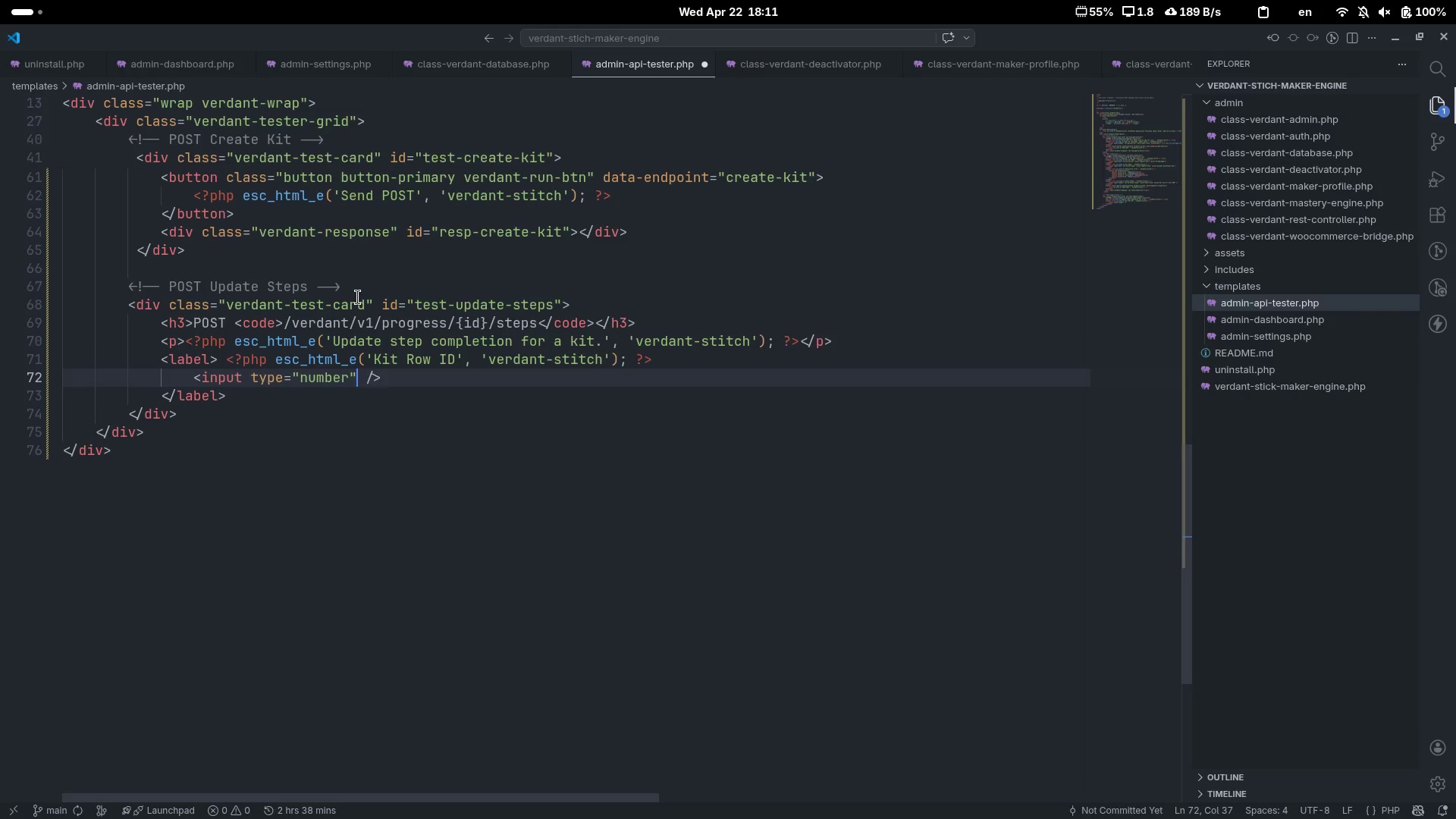 
type( id="")
 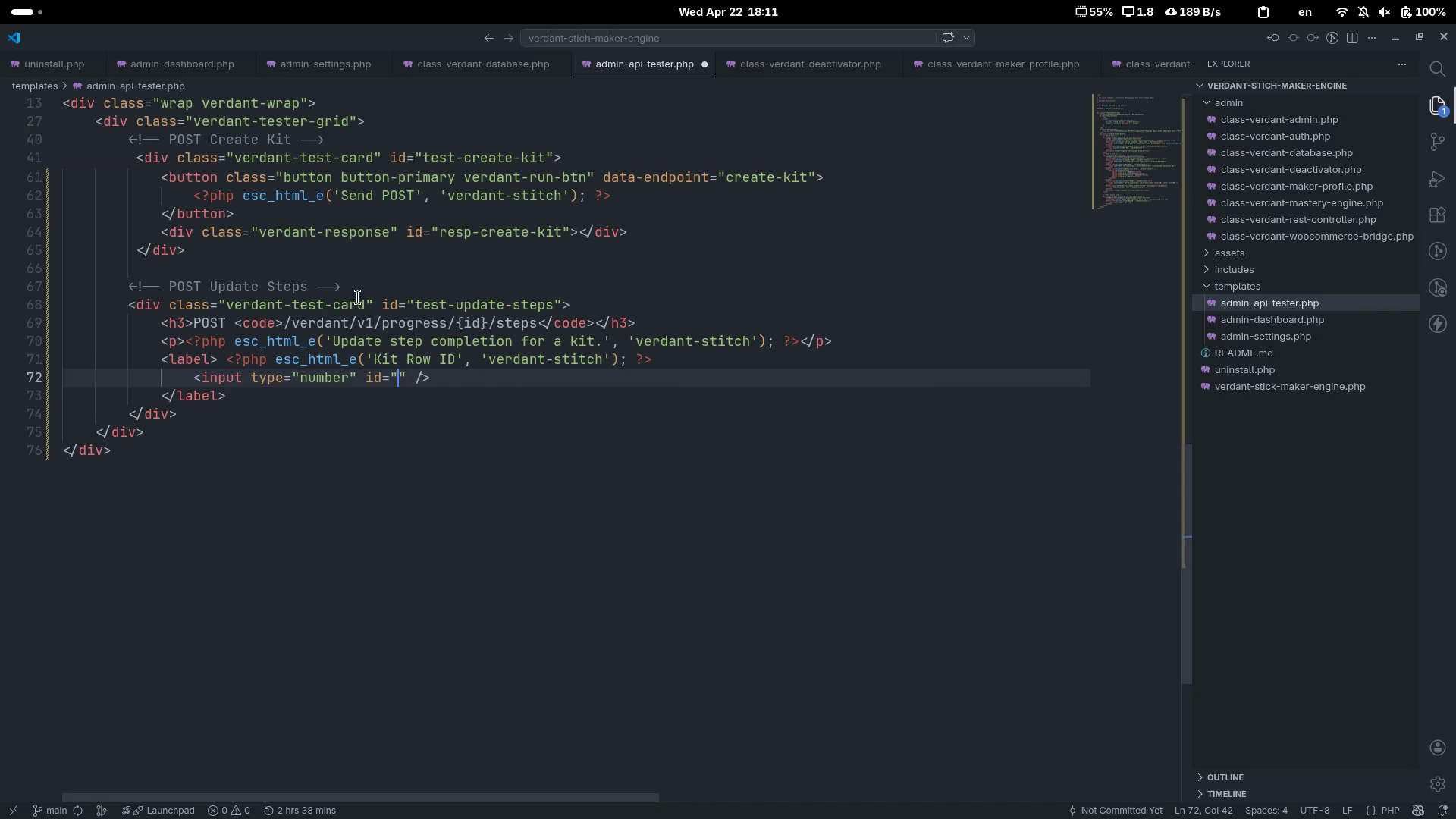 
 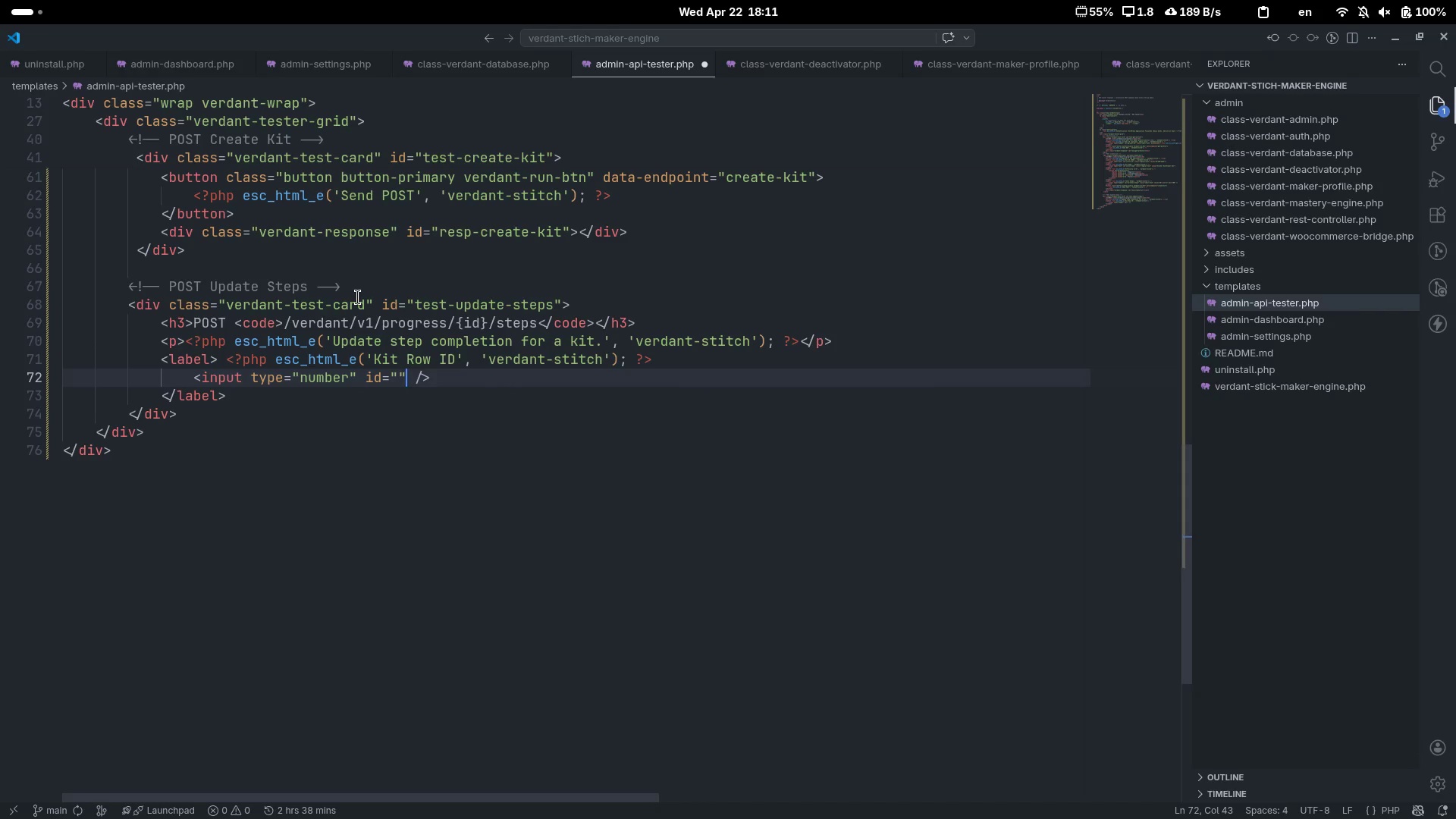 
key(ArrowLeft)
 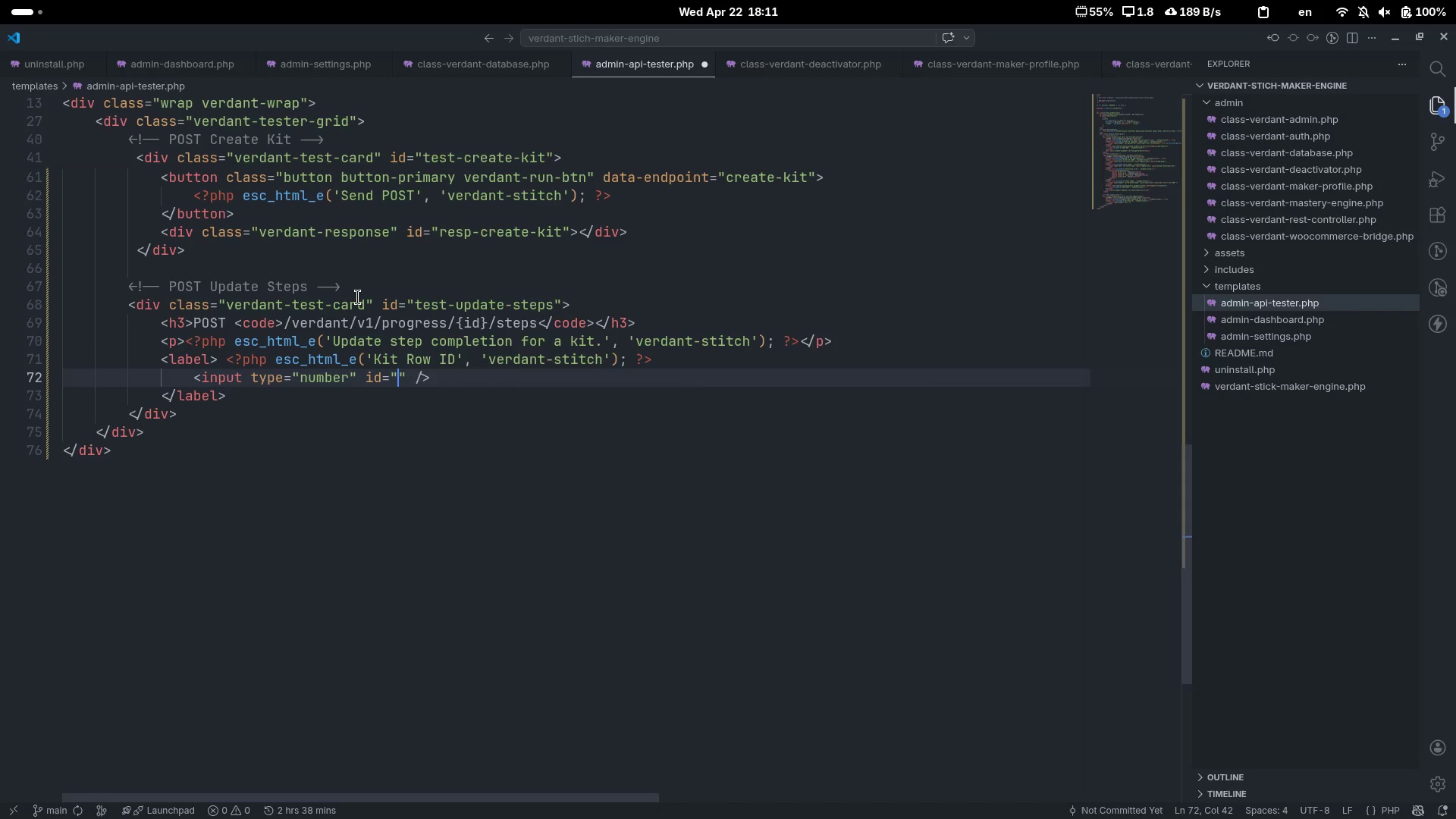 
type(us-kit-id)
 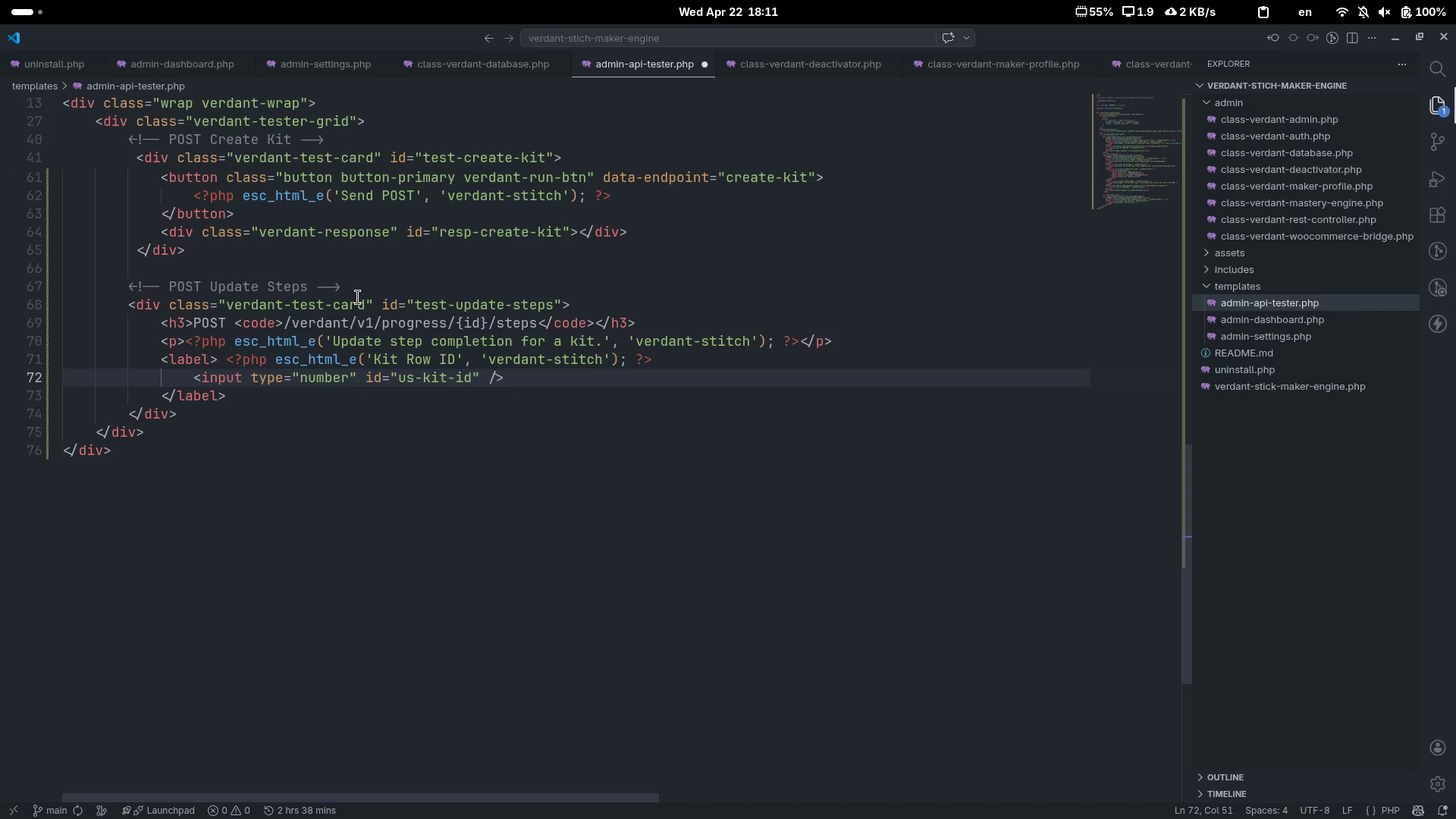 
key(ArrowRight)
 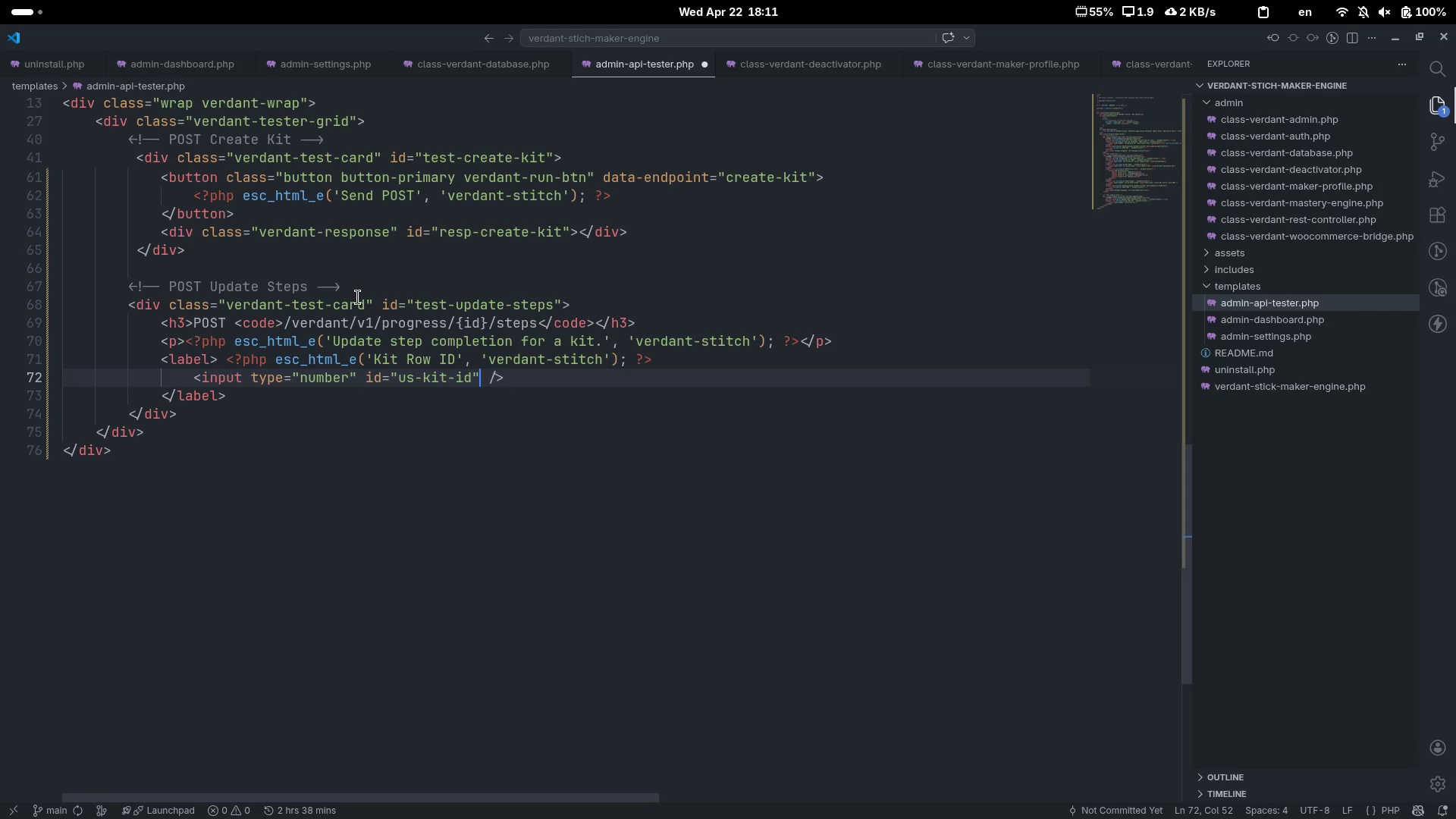 
type( class=:)
key(Backspace)
type("")
 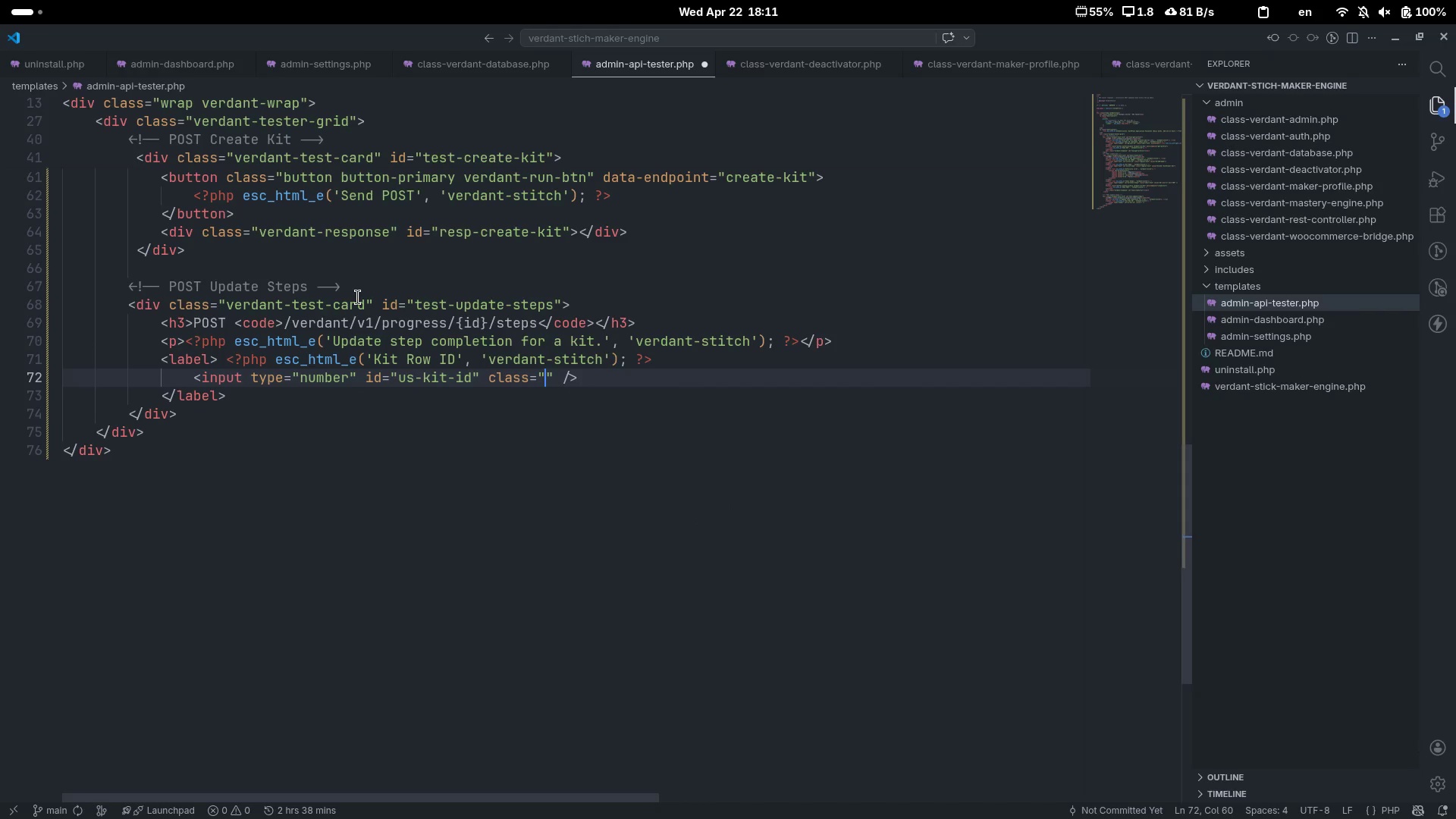 
 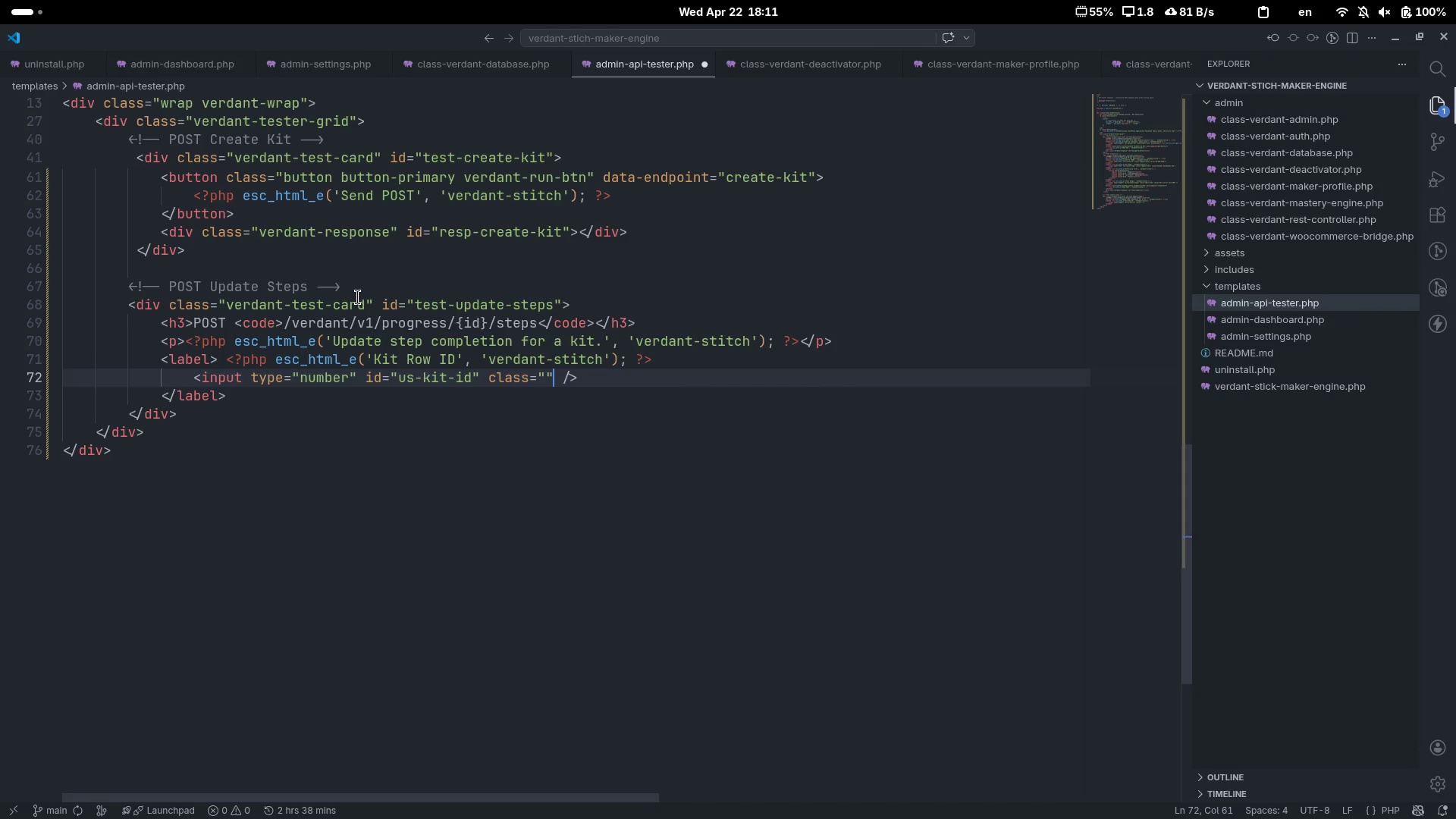 
key(ArrowLeft)
 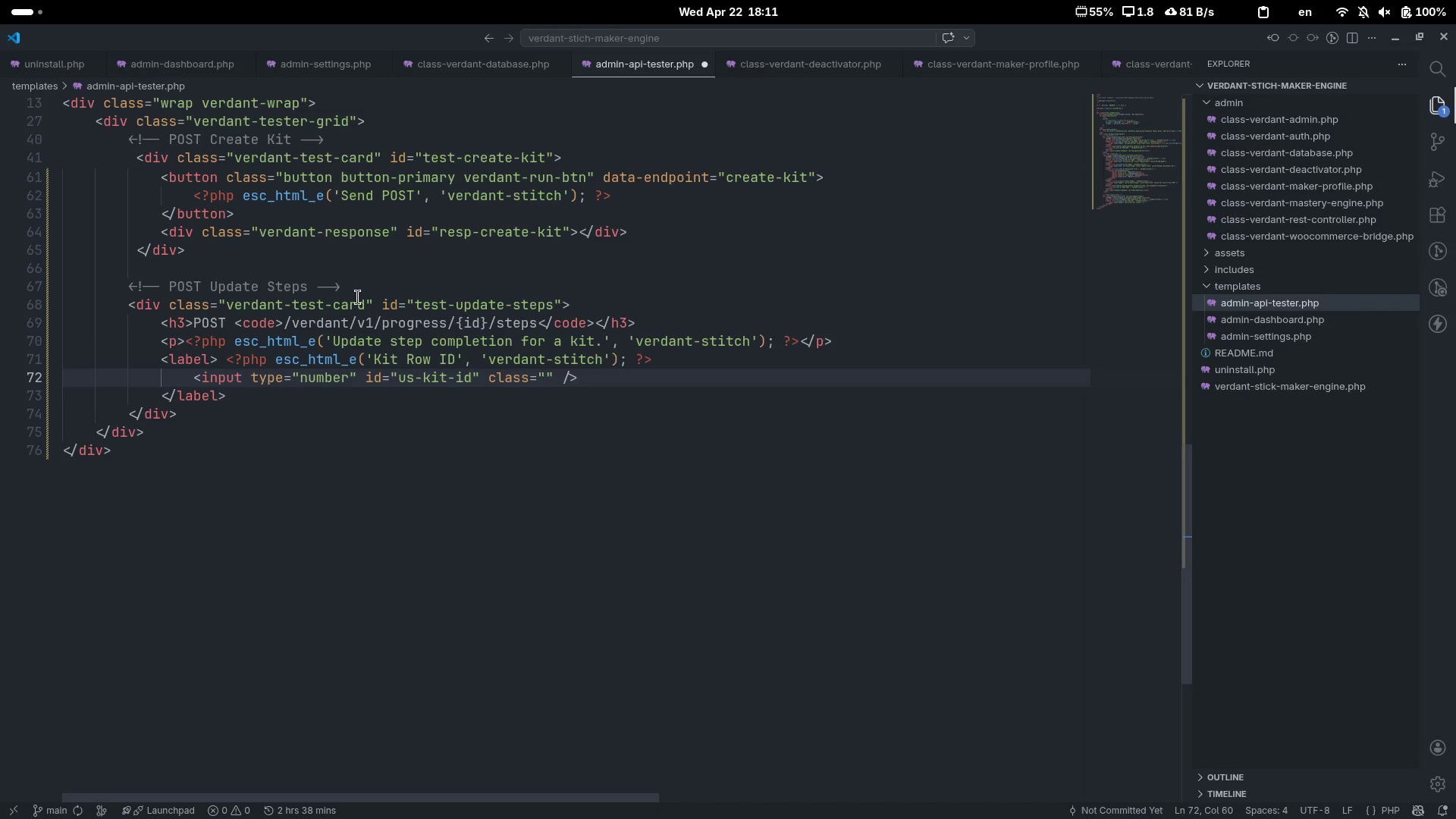 
type(small-text)
 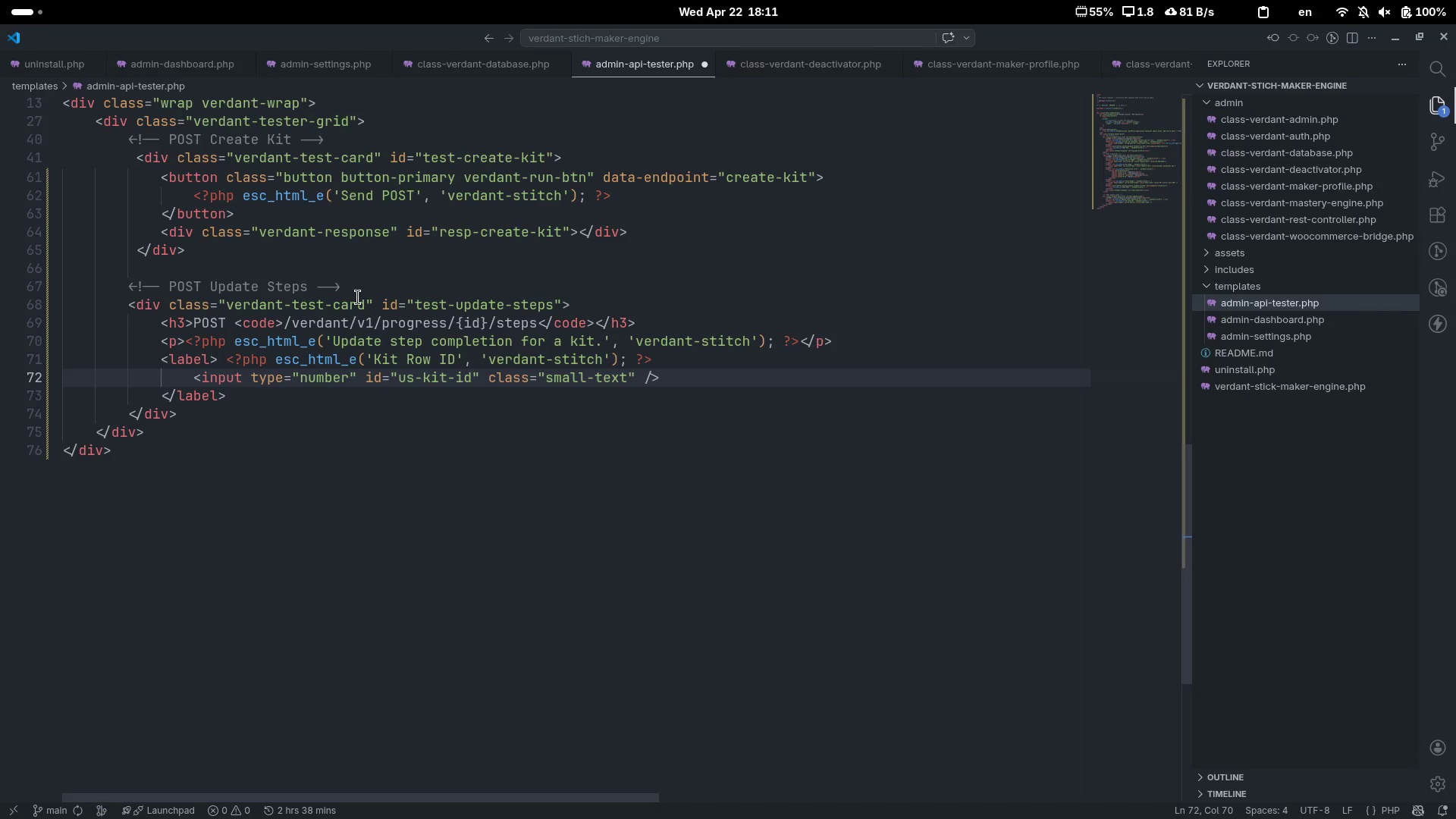 
key(ArrowRight)
 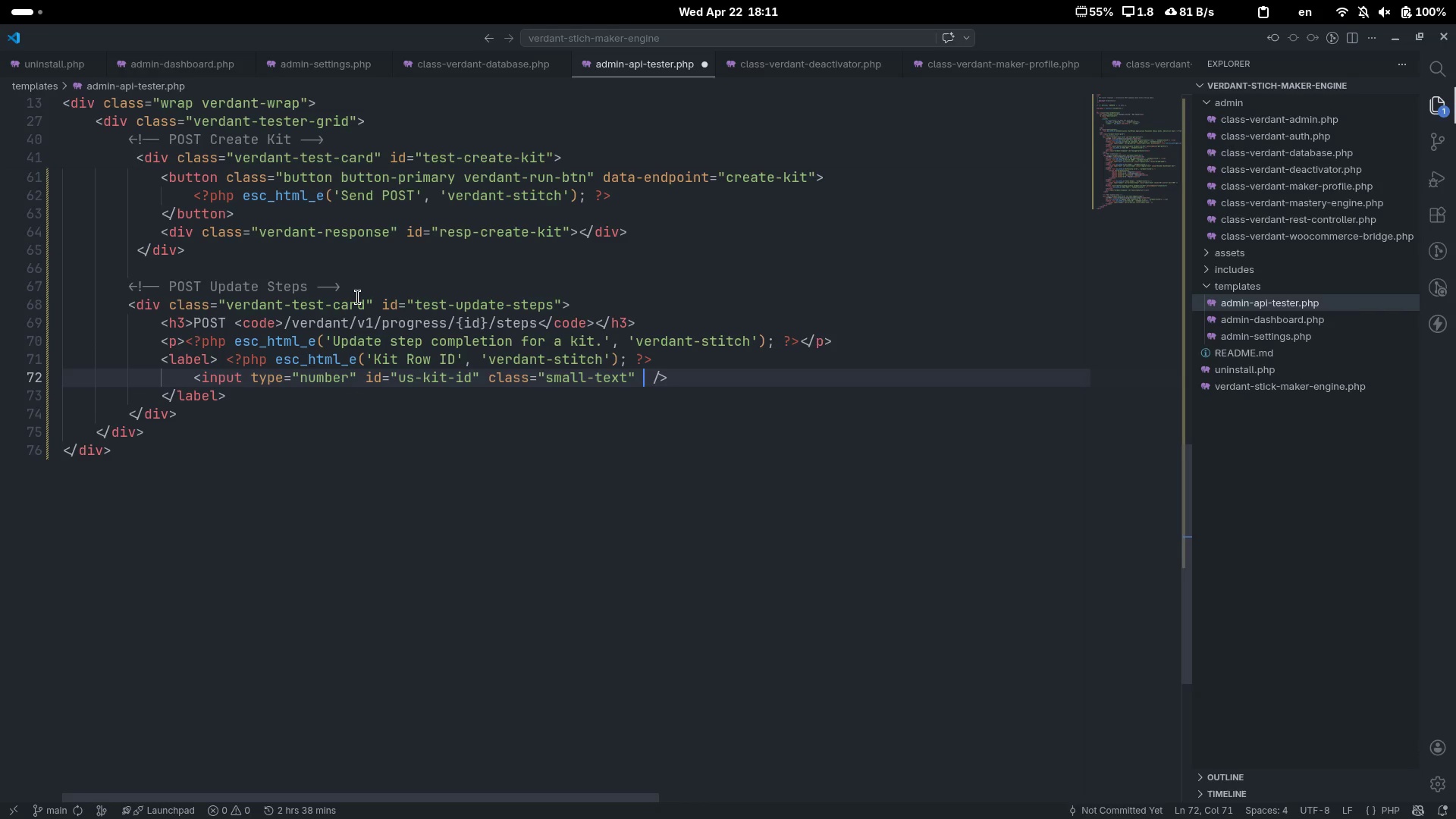 
type( value="")
 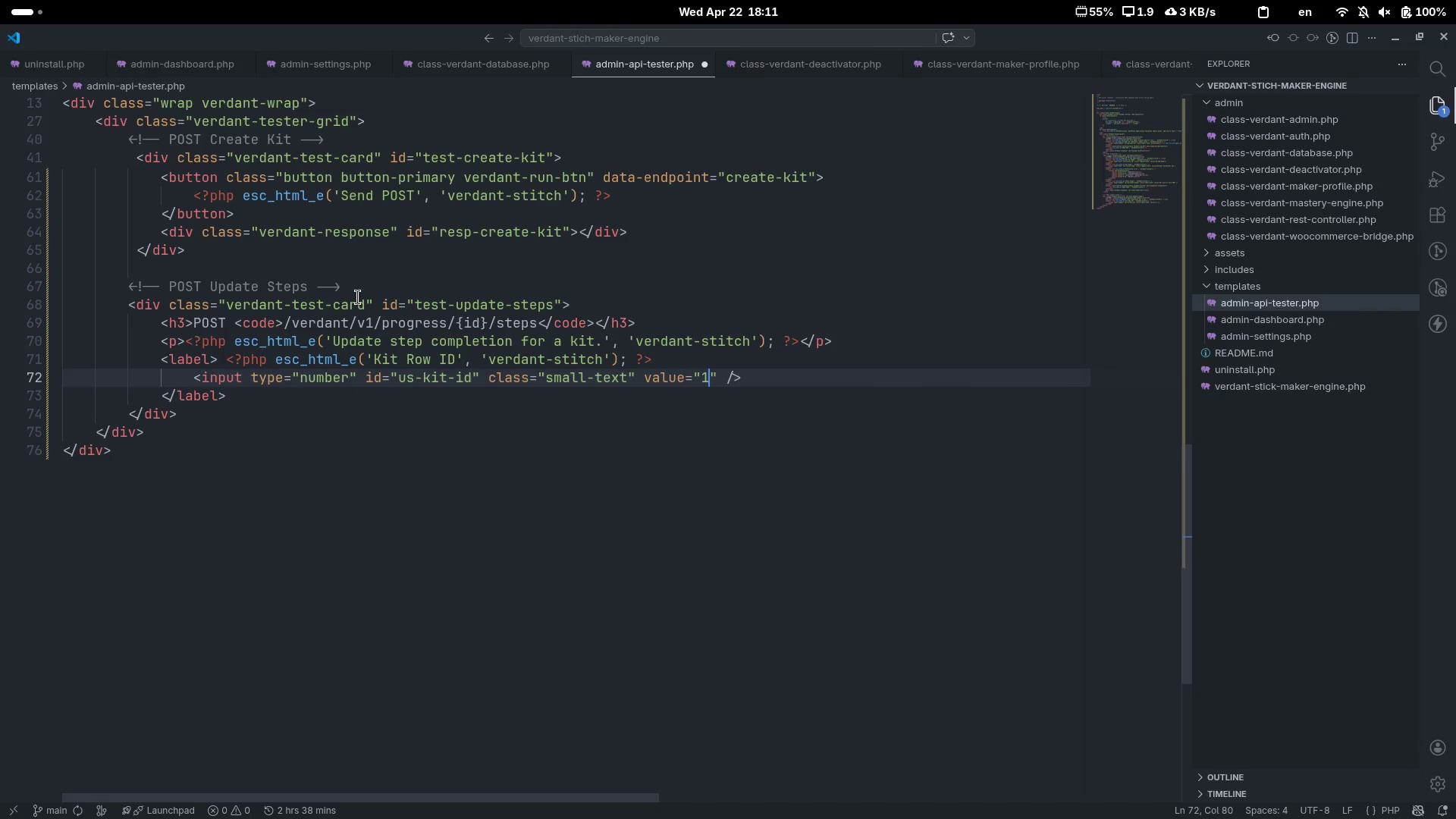 
 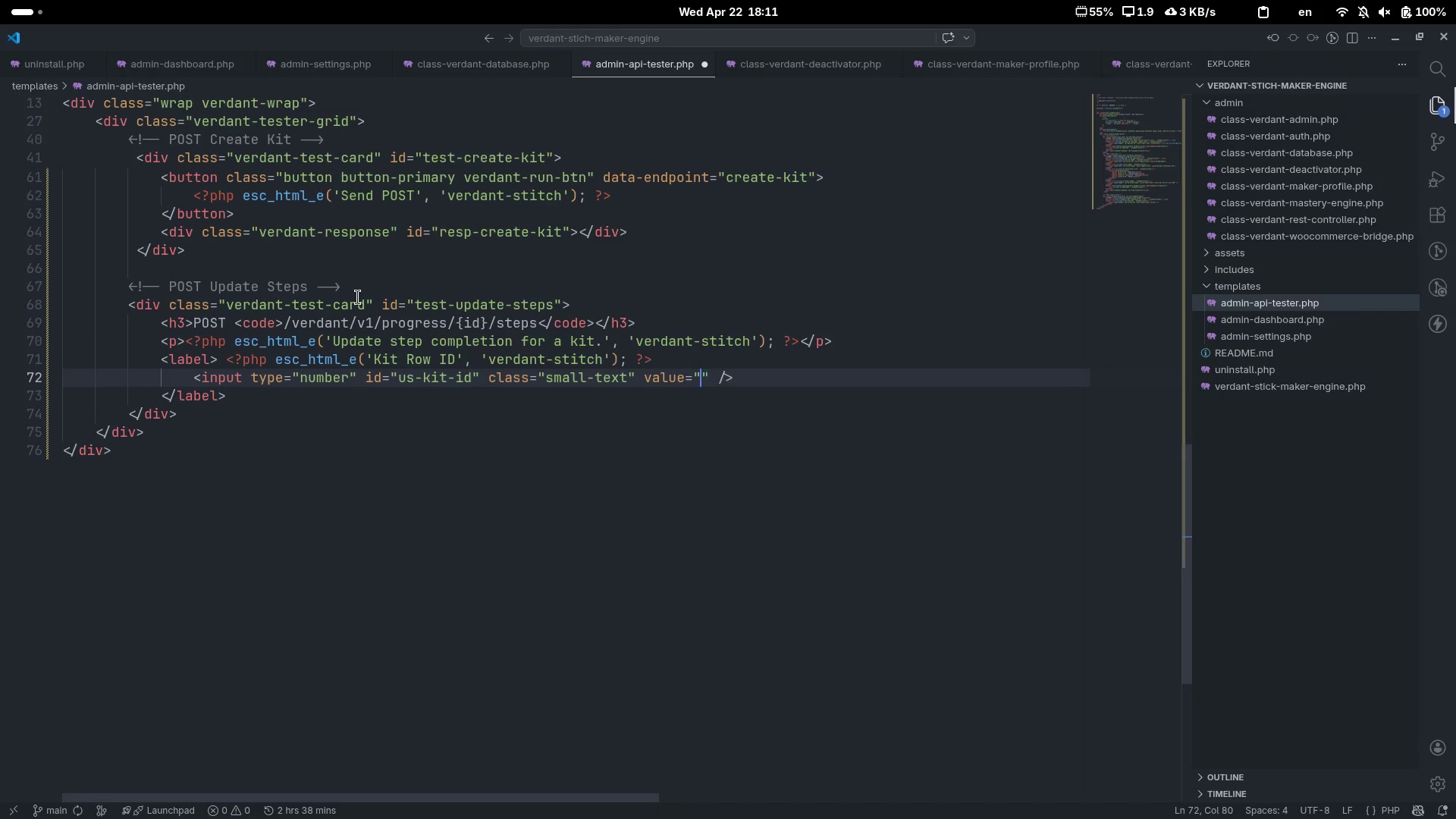 
key(ArrowLeft)
 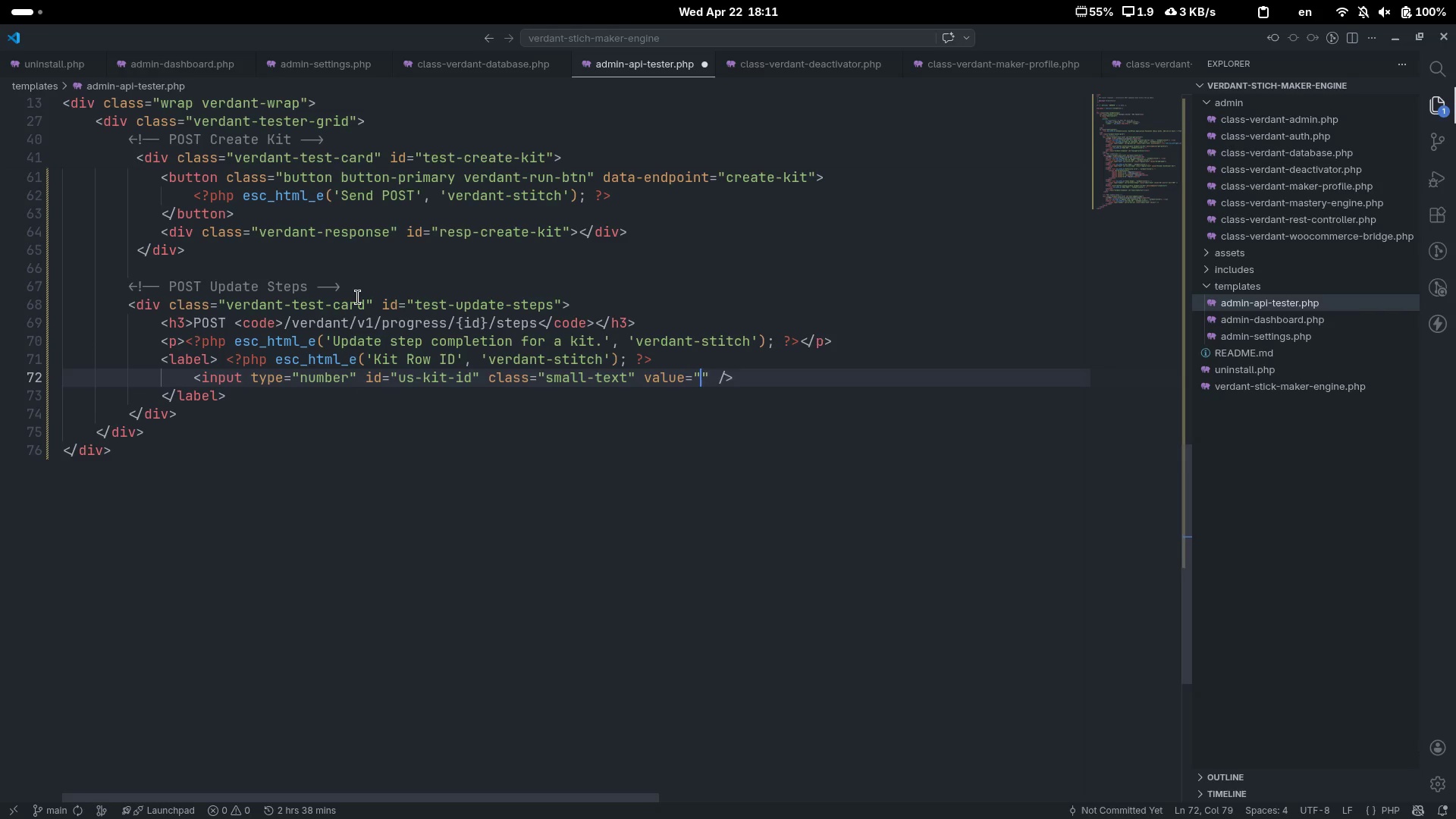 
key(1)
 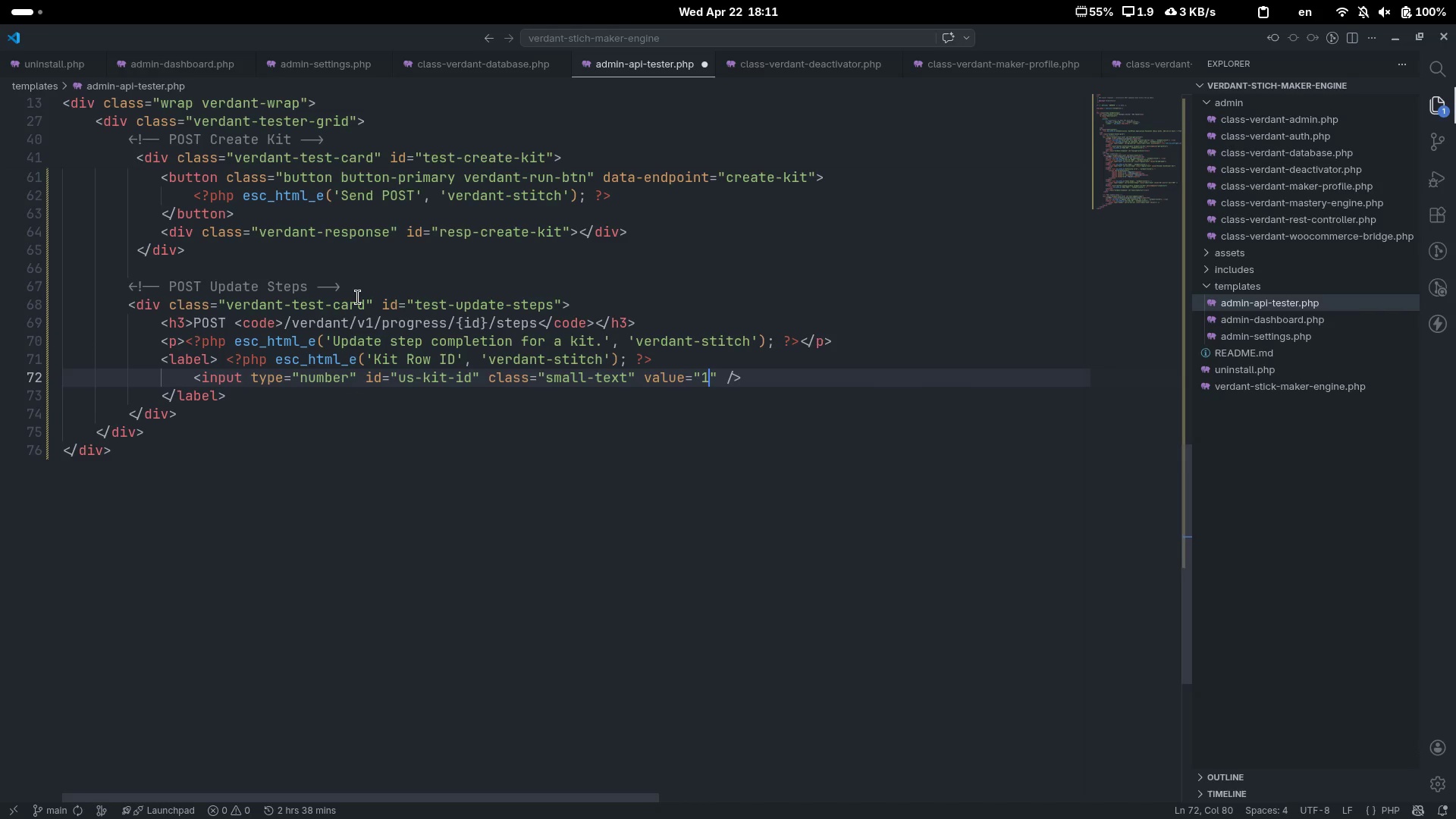 
key(ArrowRight)
 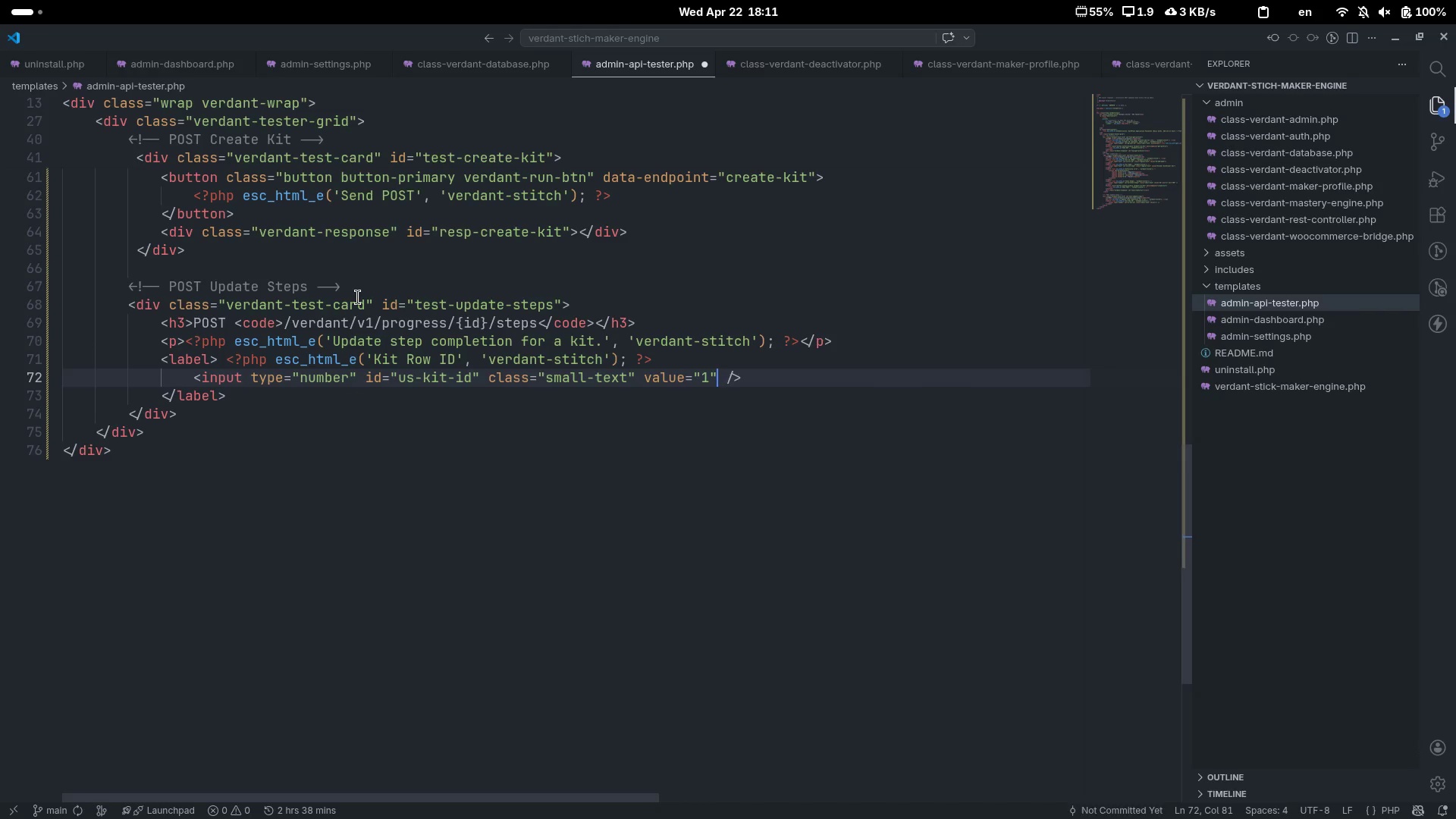 
type( min="")
 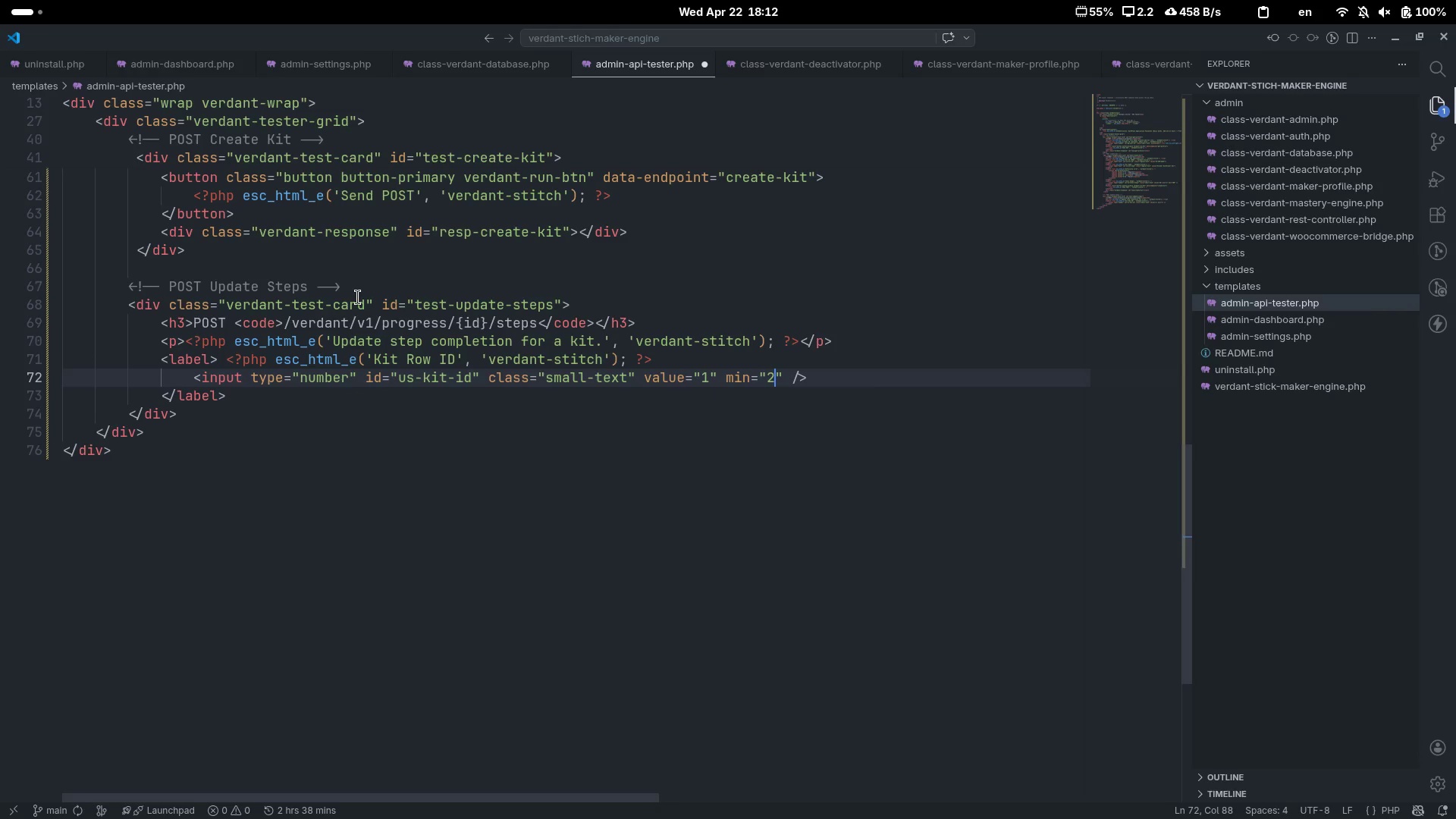 
 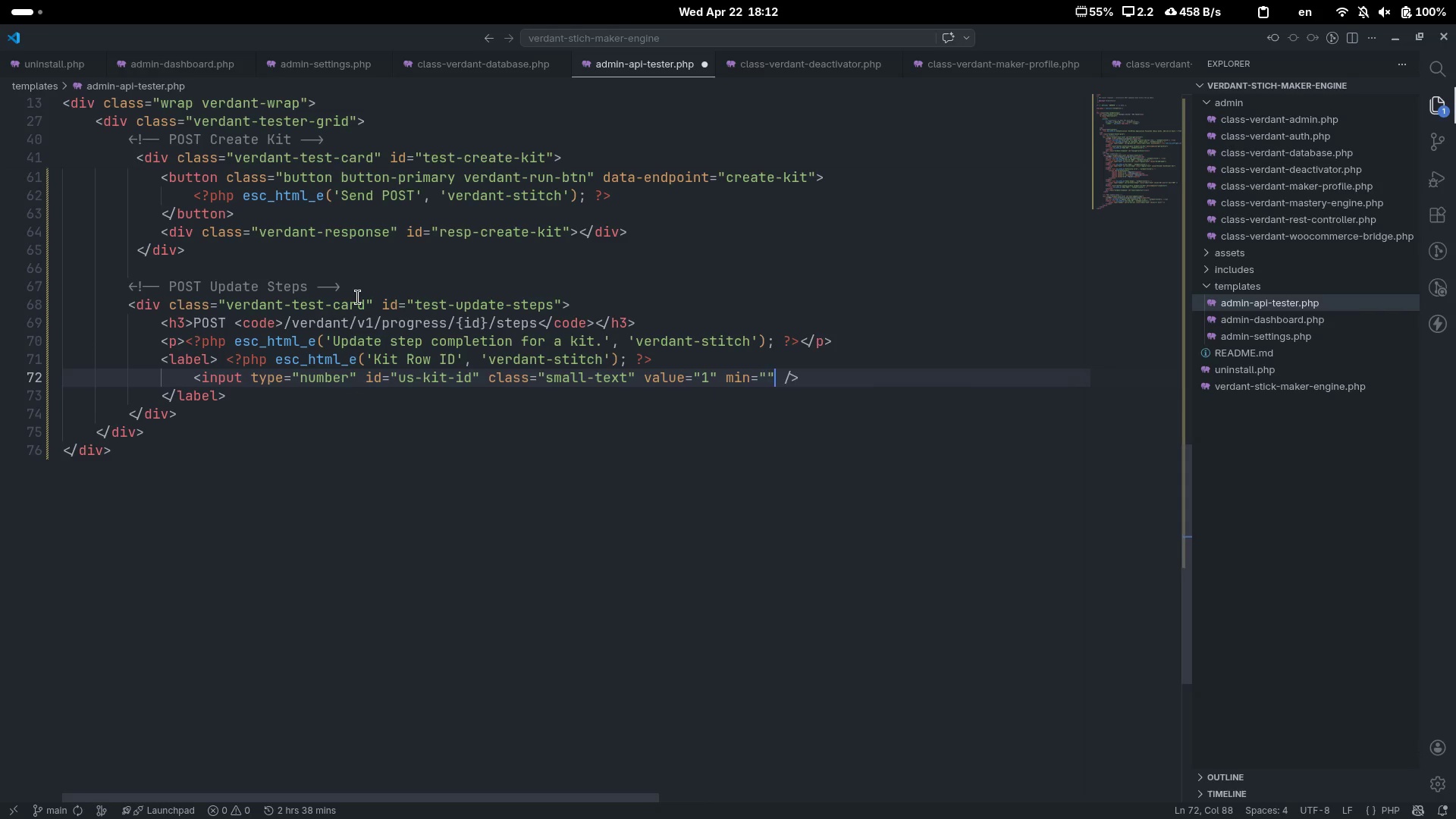 
key(ArrowLeft)
 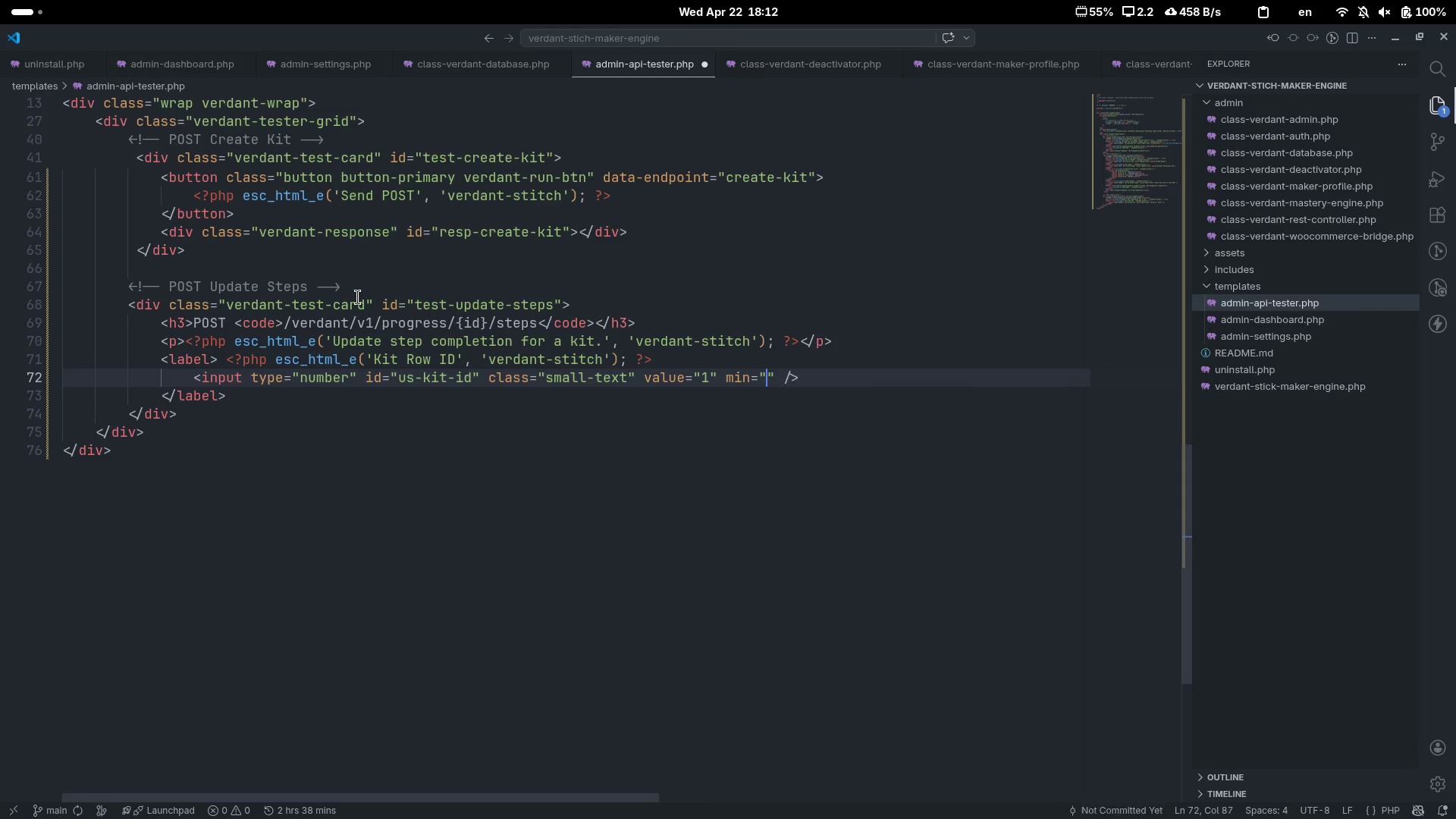 
key(2)
 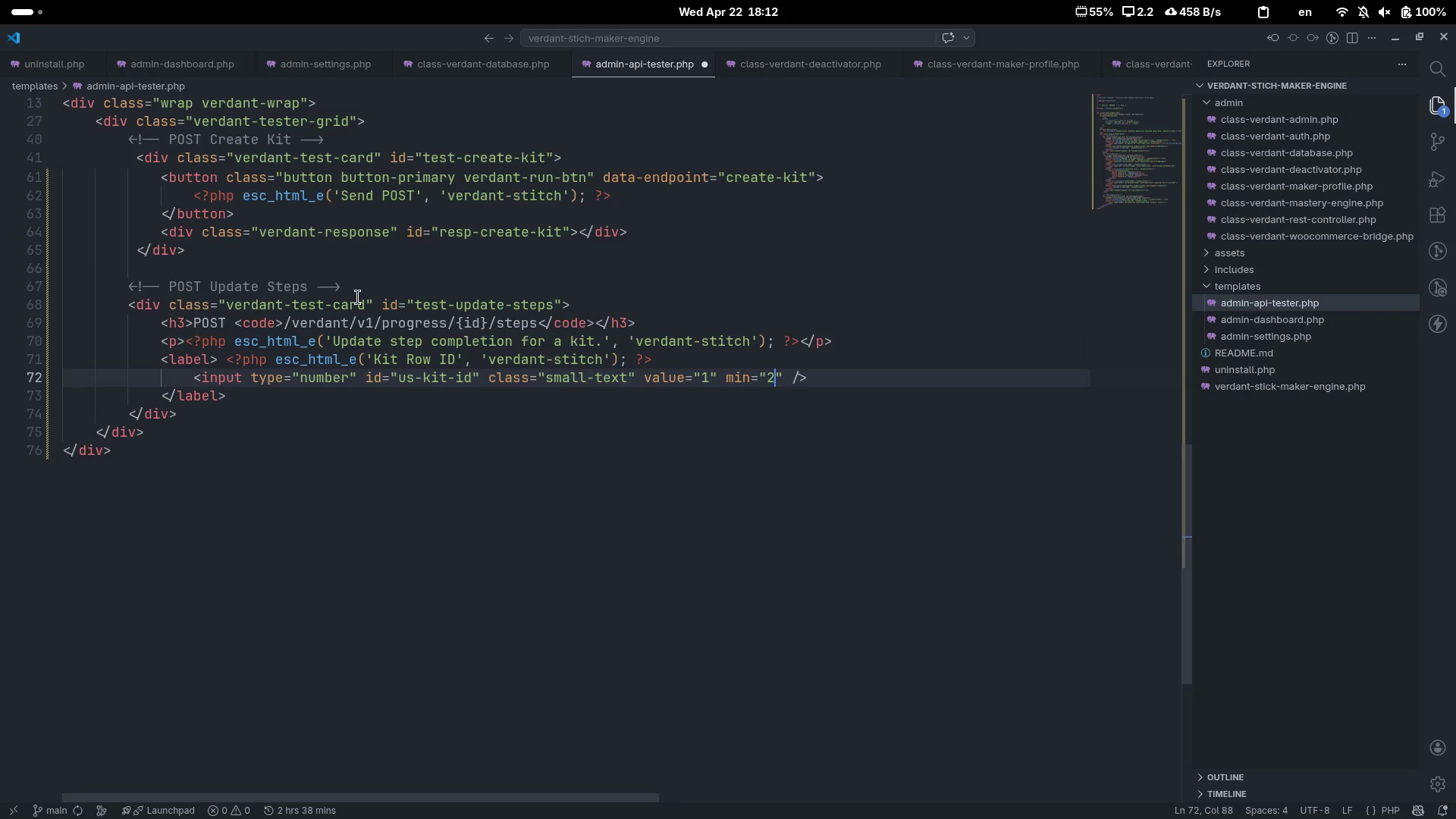 
key(Backspace)
 